 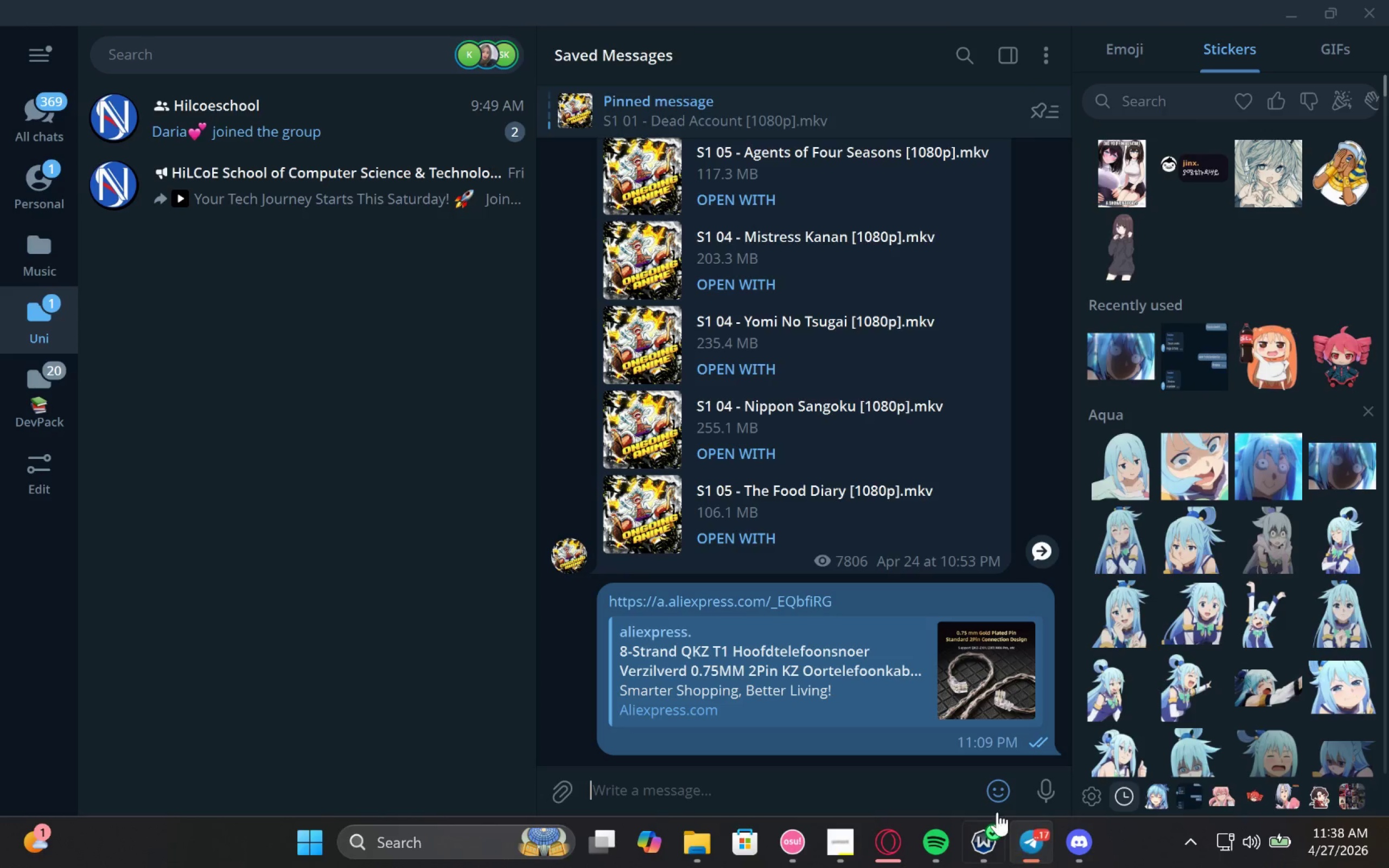 
left_click([33, 191])
 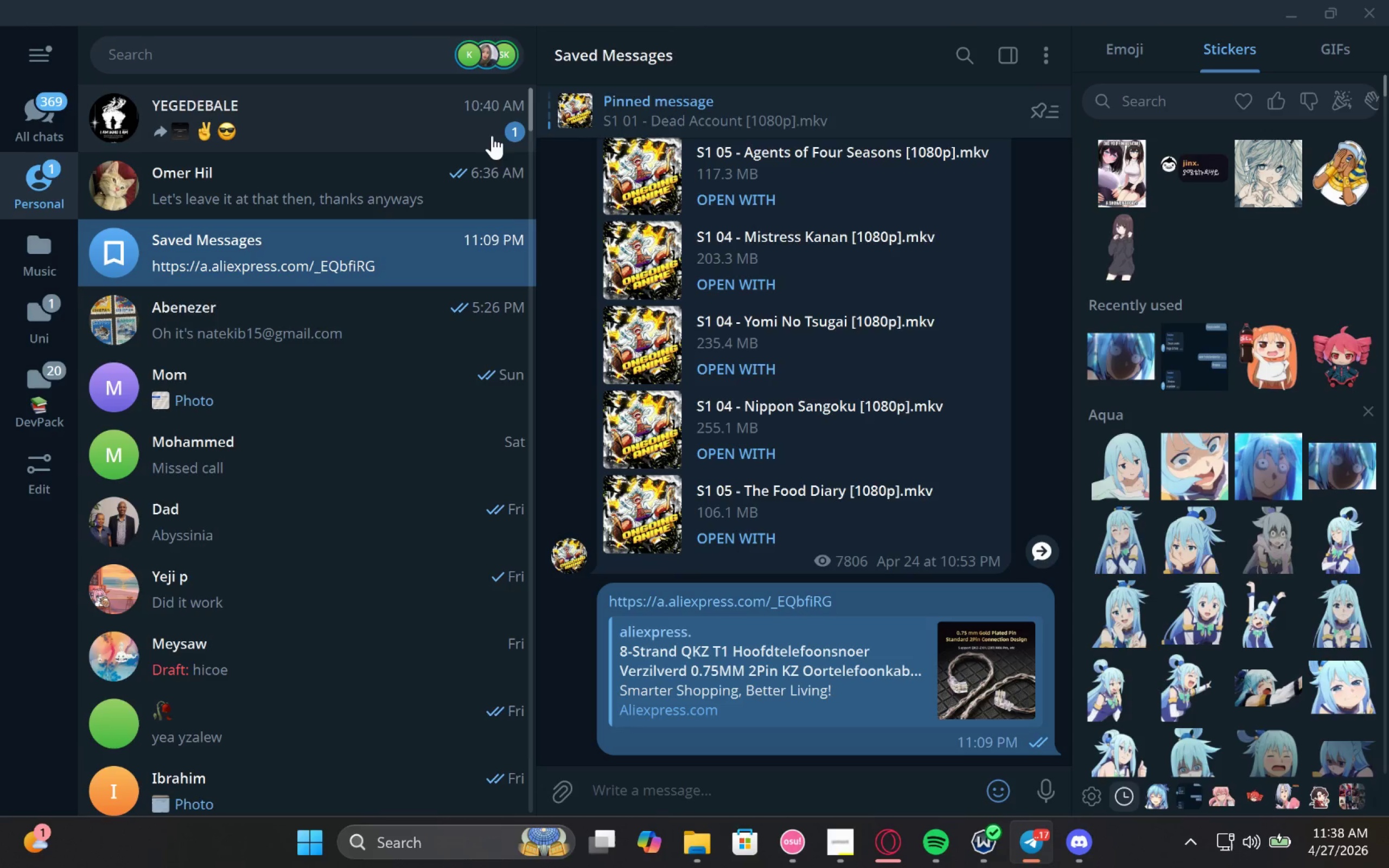 
left_click([492, 136])
 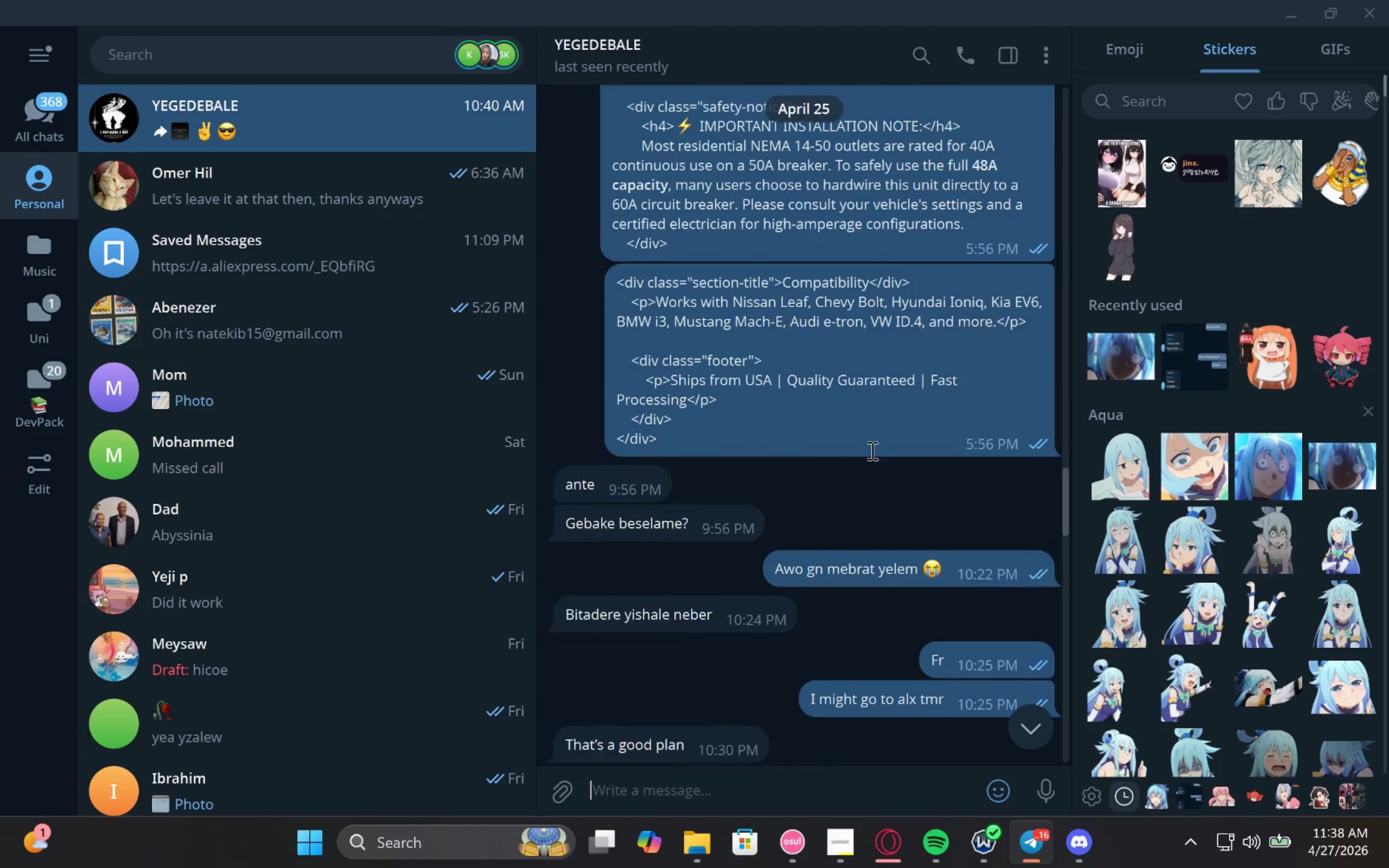 
wait(6.33)
 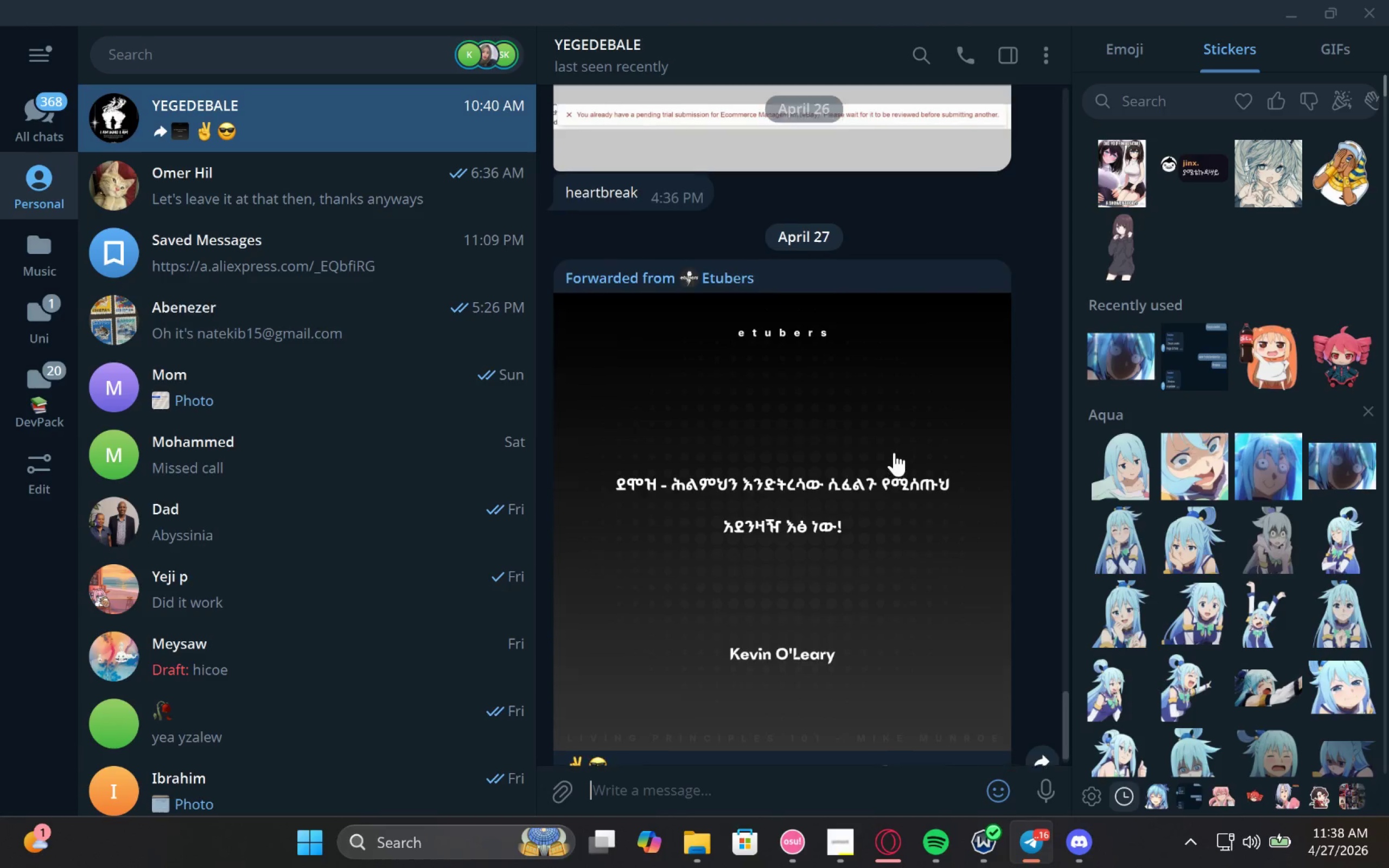 
left_click_drag(start_coordinate=[774, 661], to_coordinate=[707, 406])
 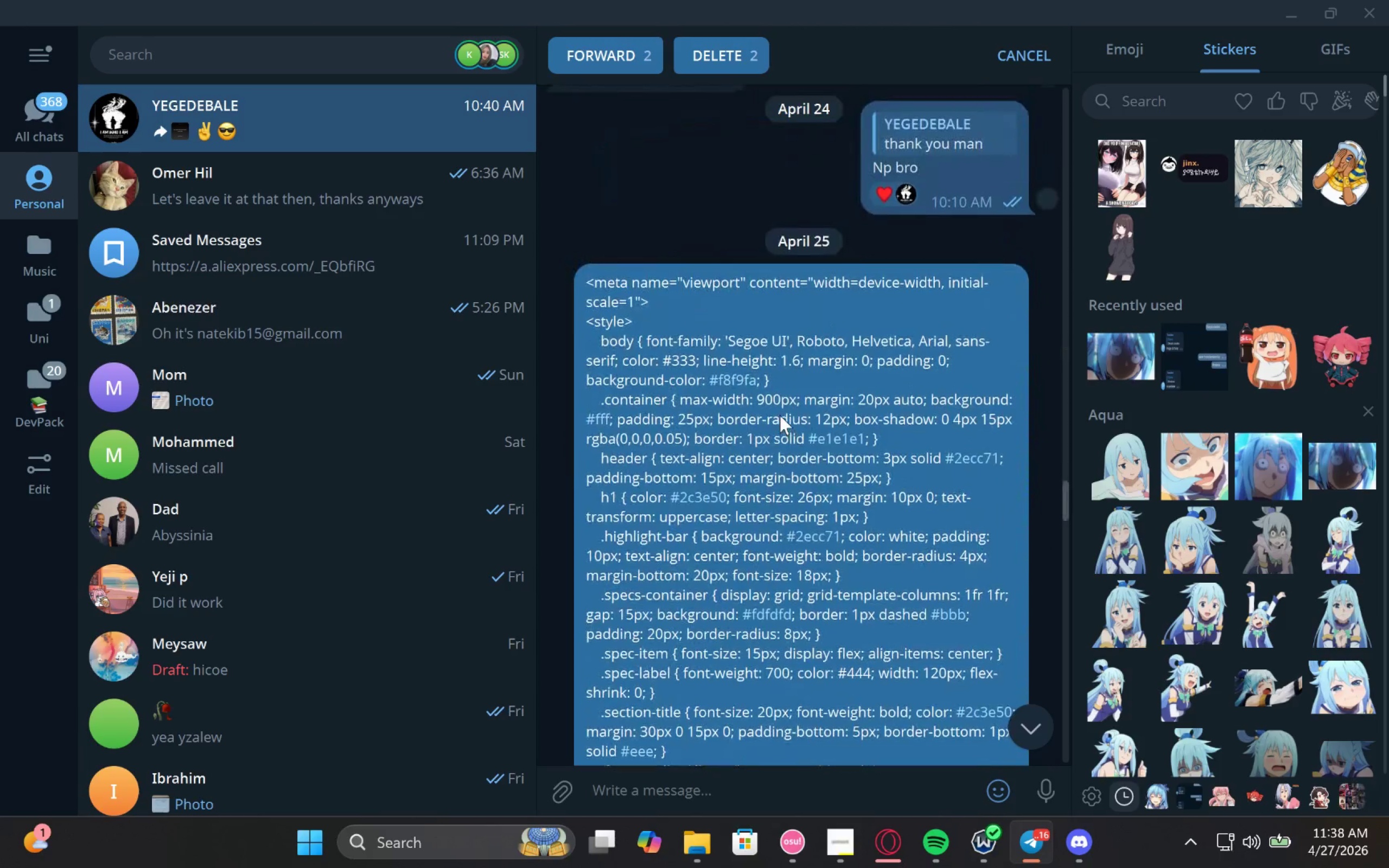 
key(Control+C)
 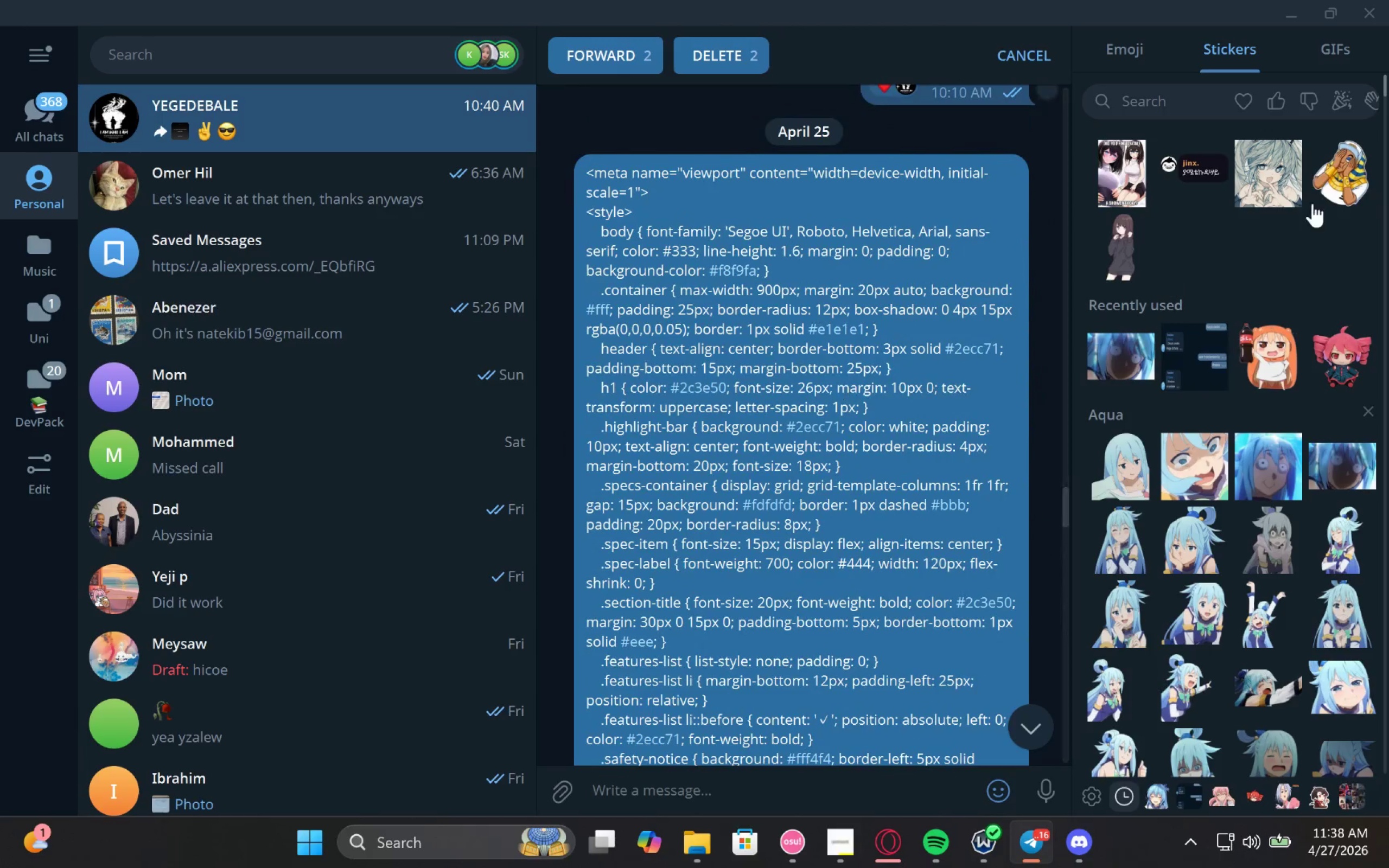 
key(Control+C)
 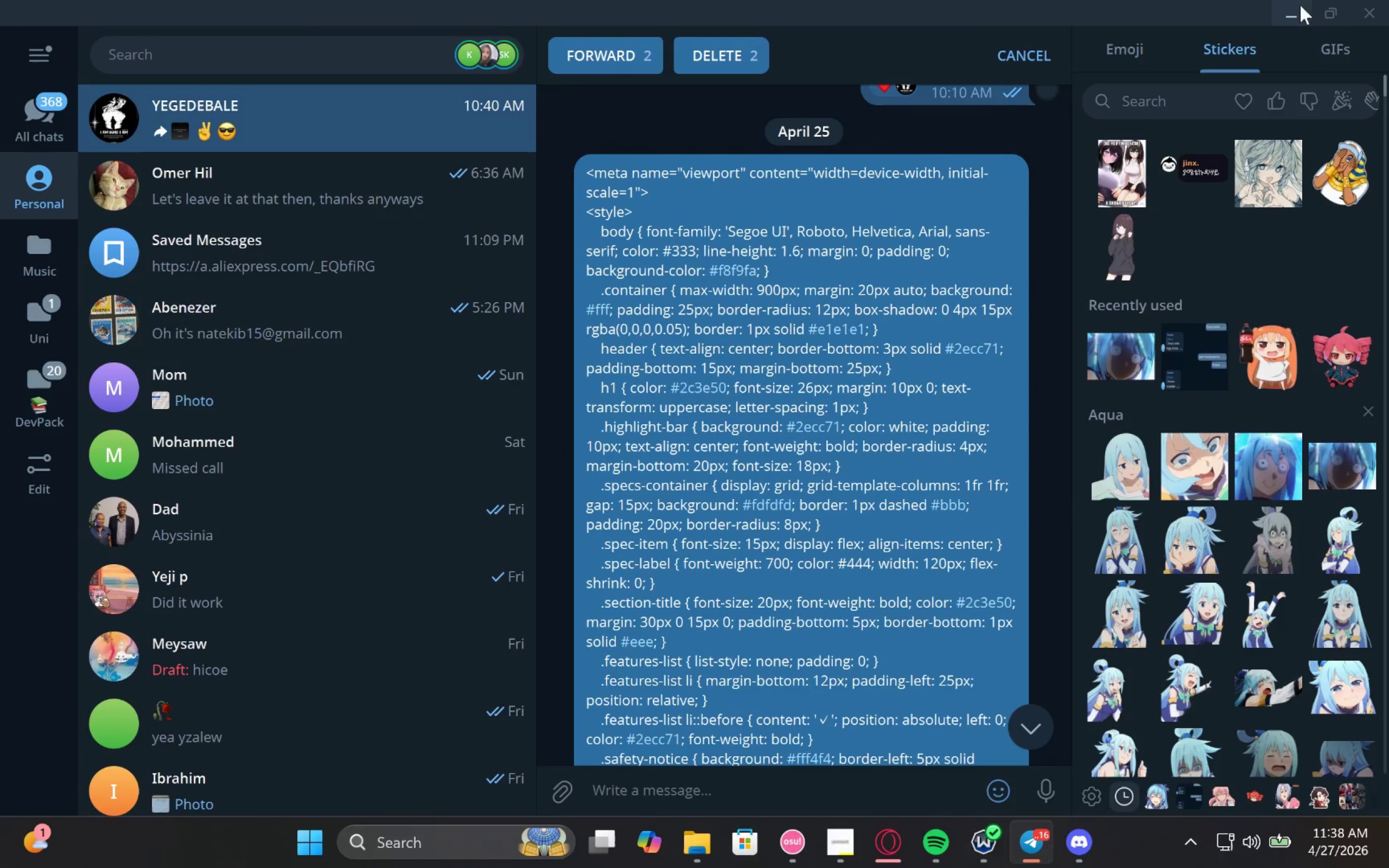 
left_click([1293, 9])
 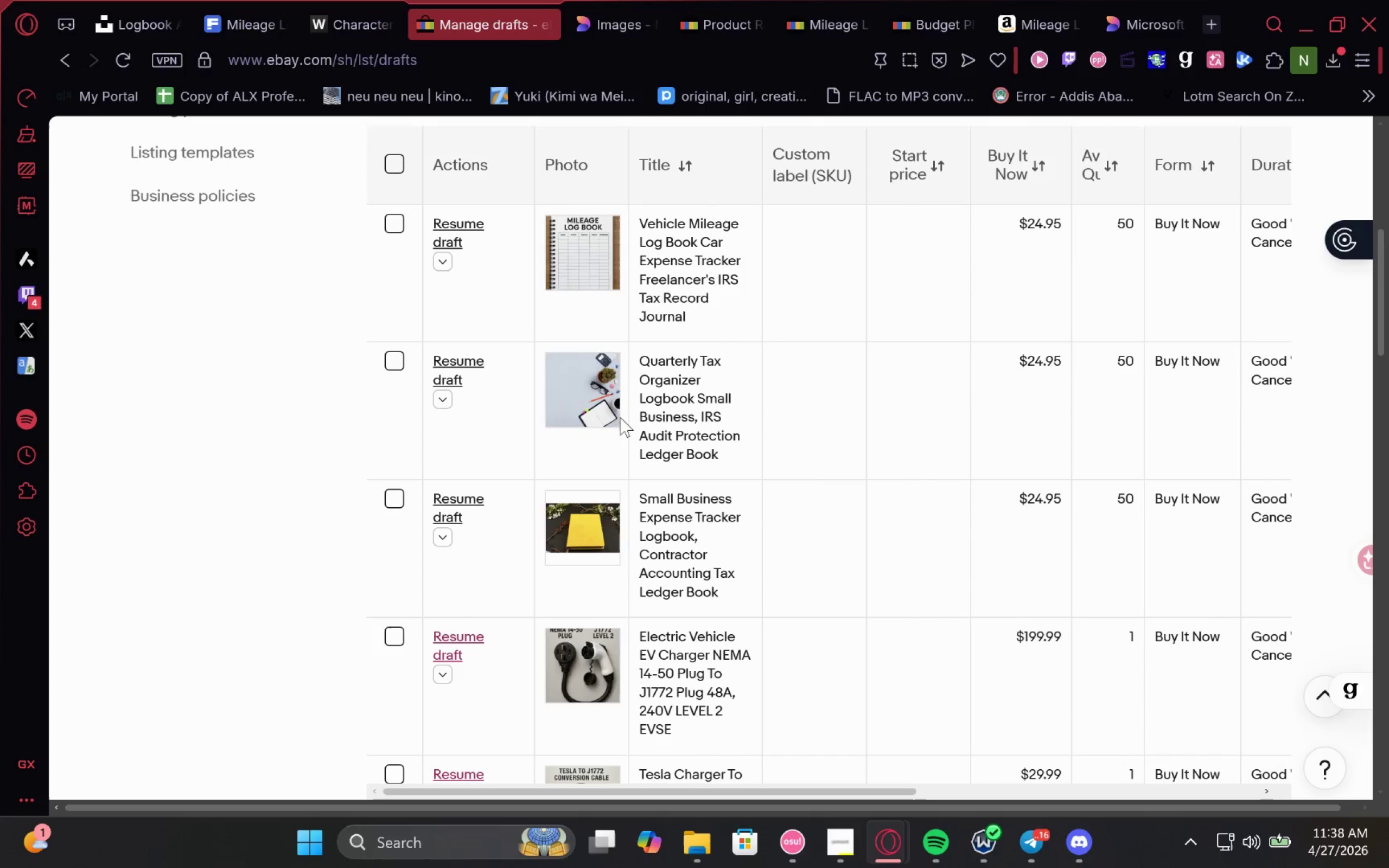 
wait(9.03)
 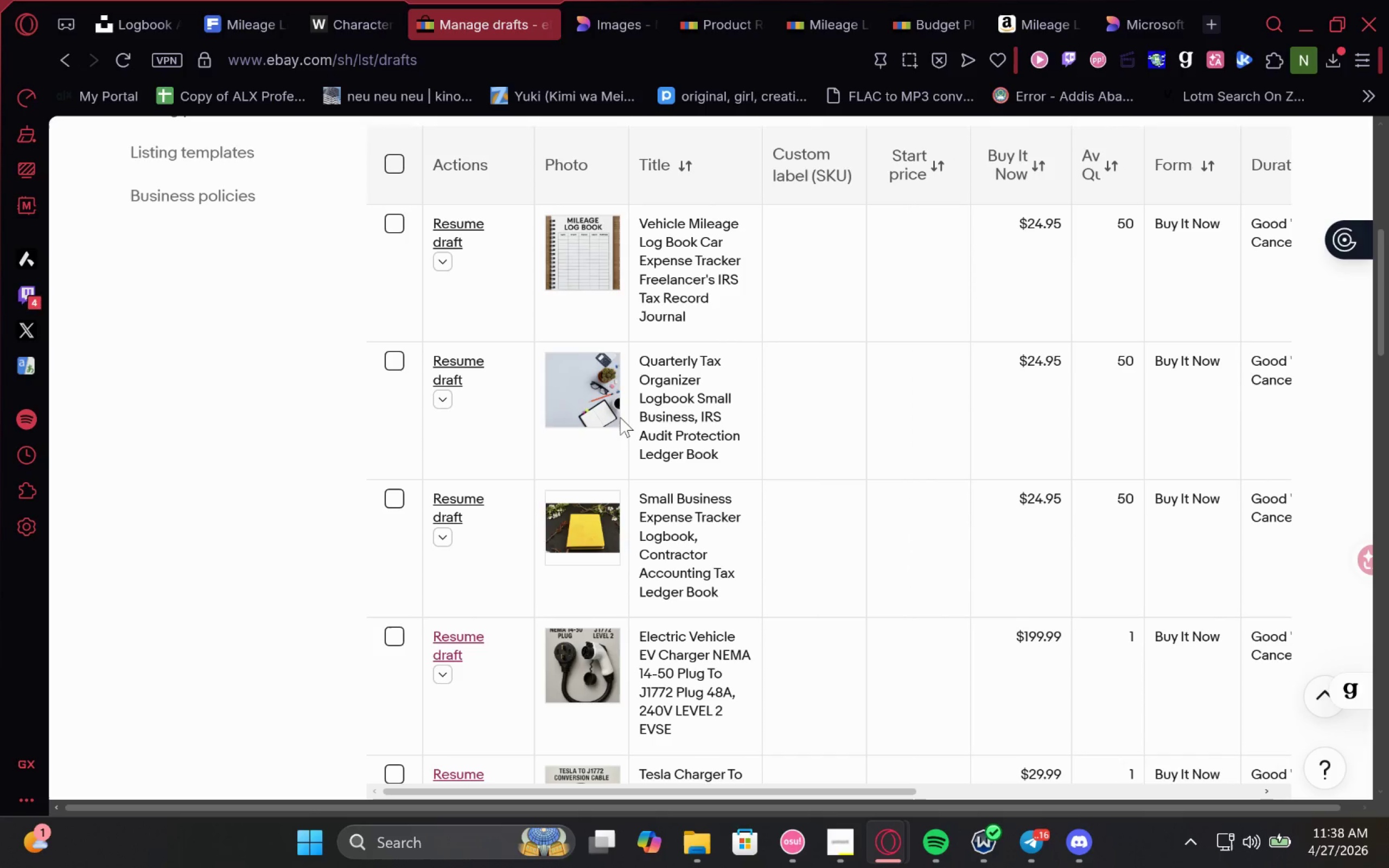 
left_click([1205, 21])
 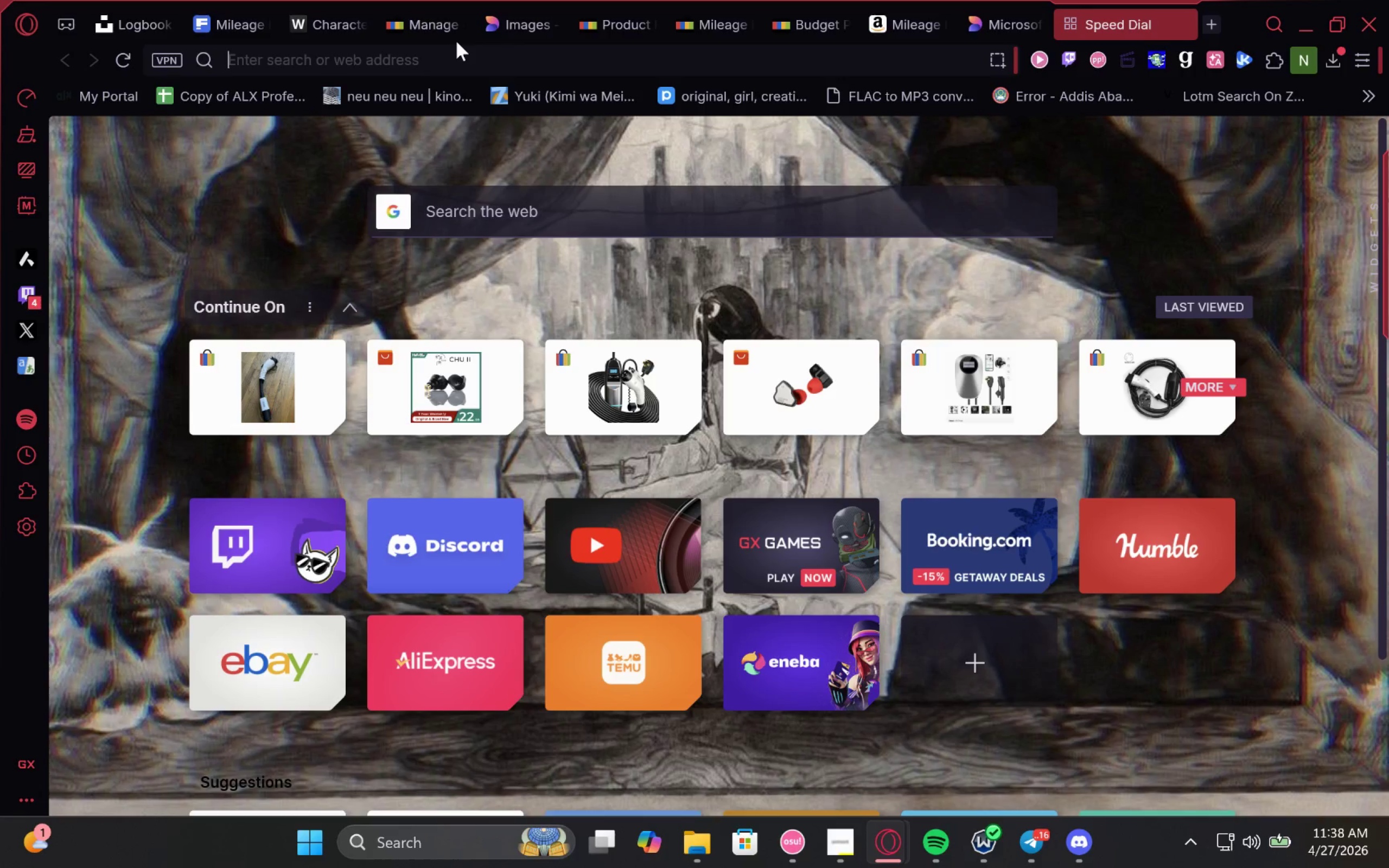 
type(html ebay decription generato)
 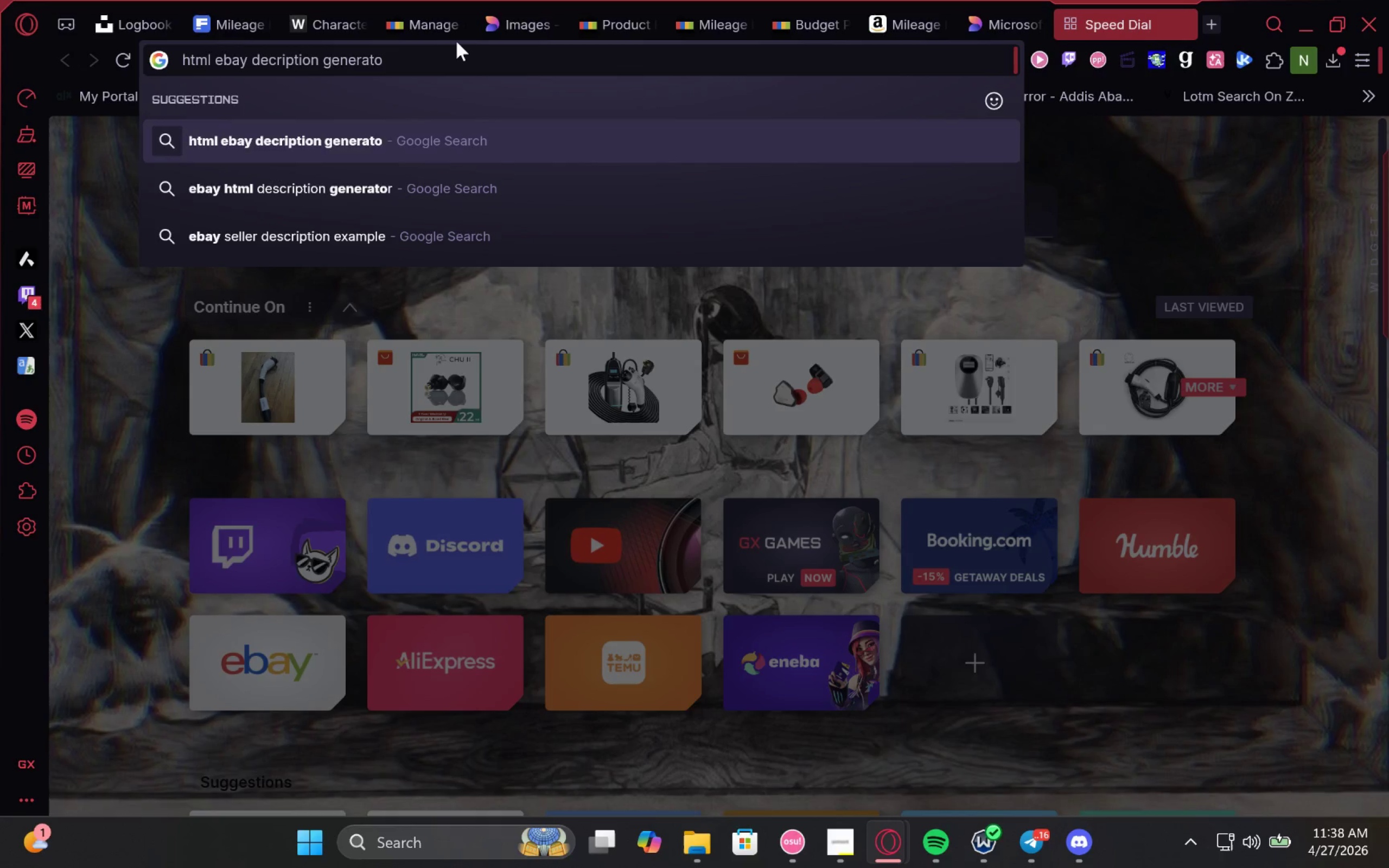 
key(ArrowDown)
 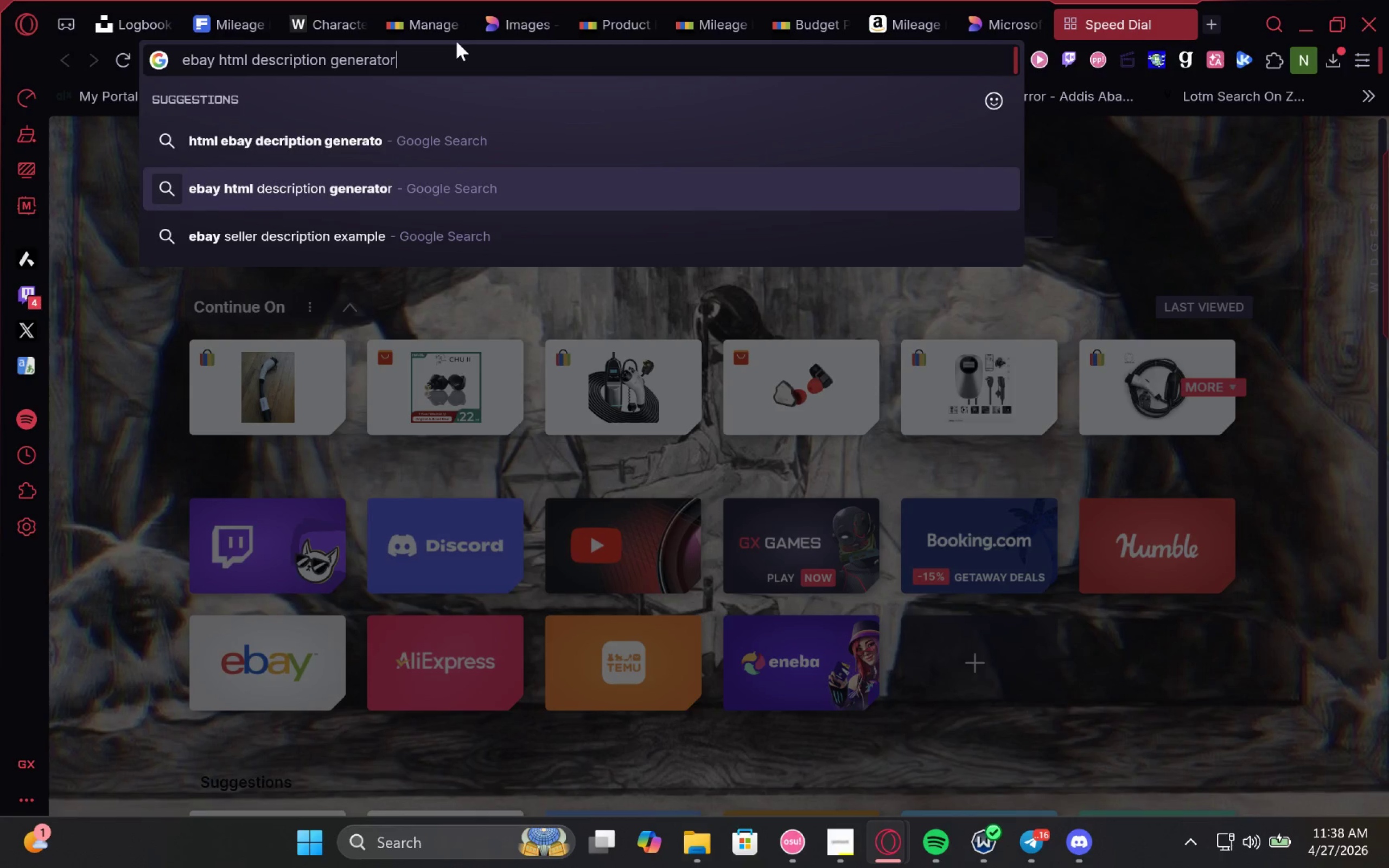 
key(Enter)
 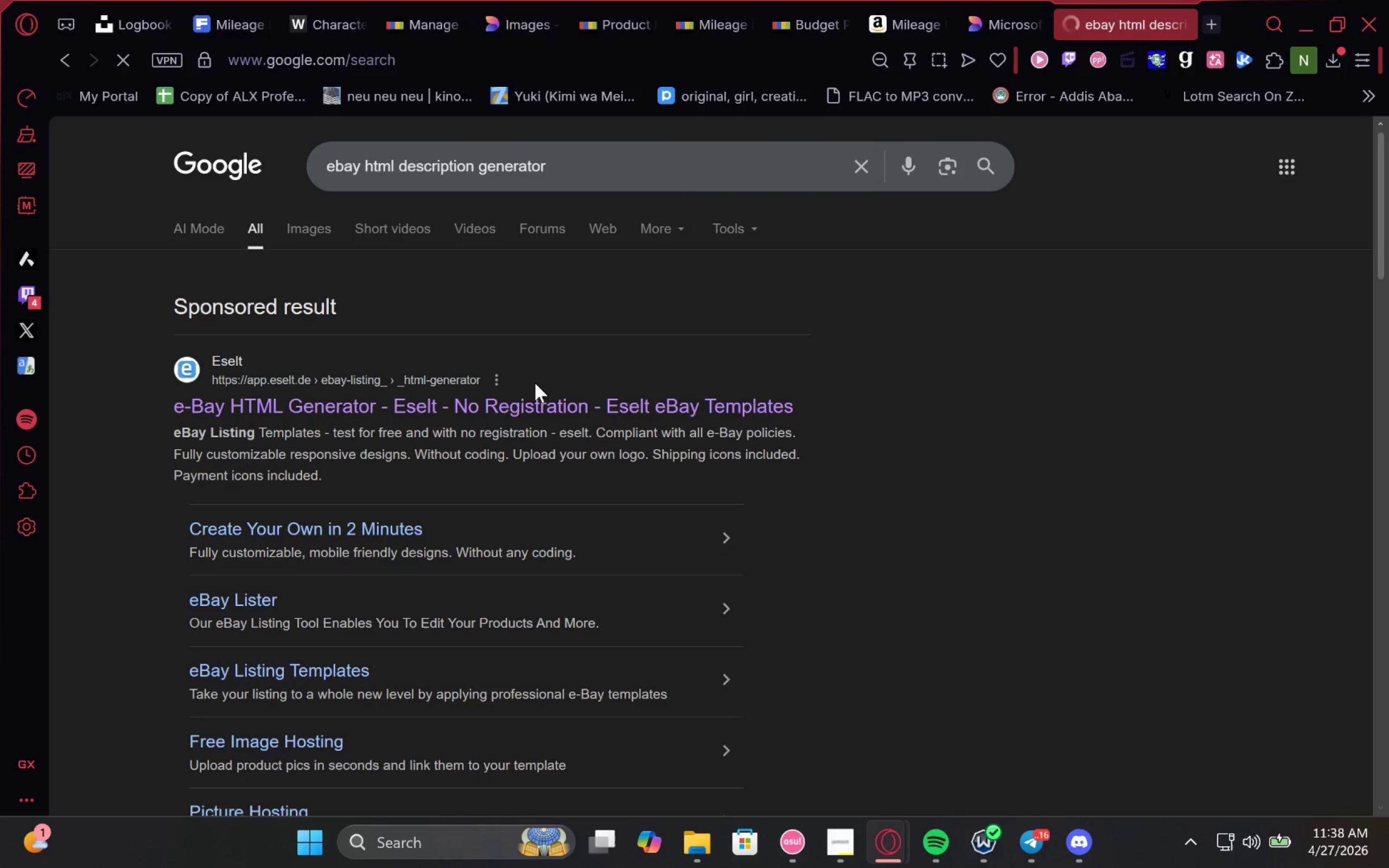 
left_click([525, 404])
 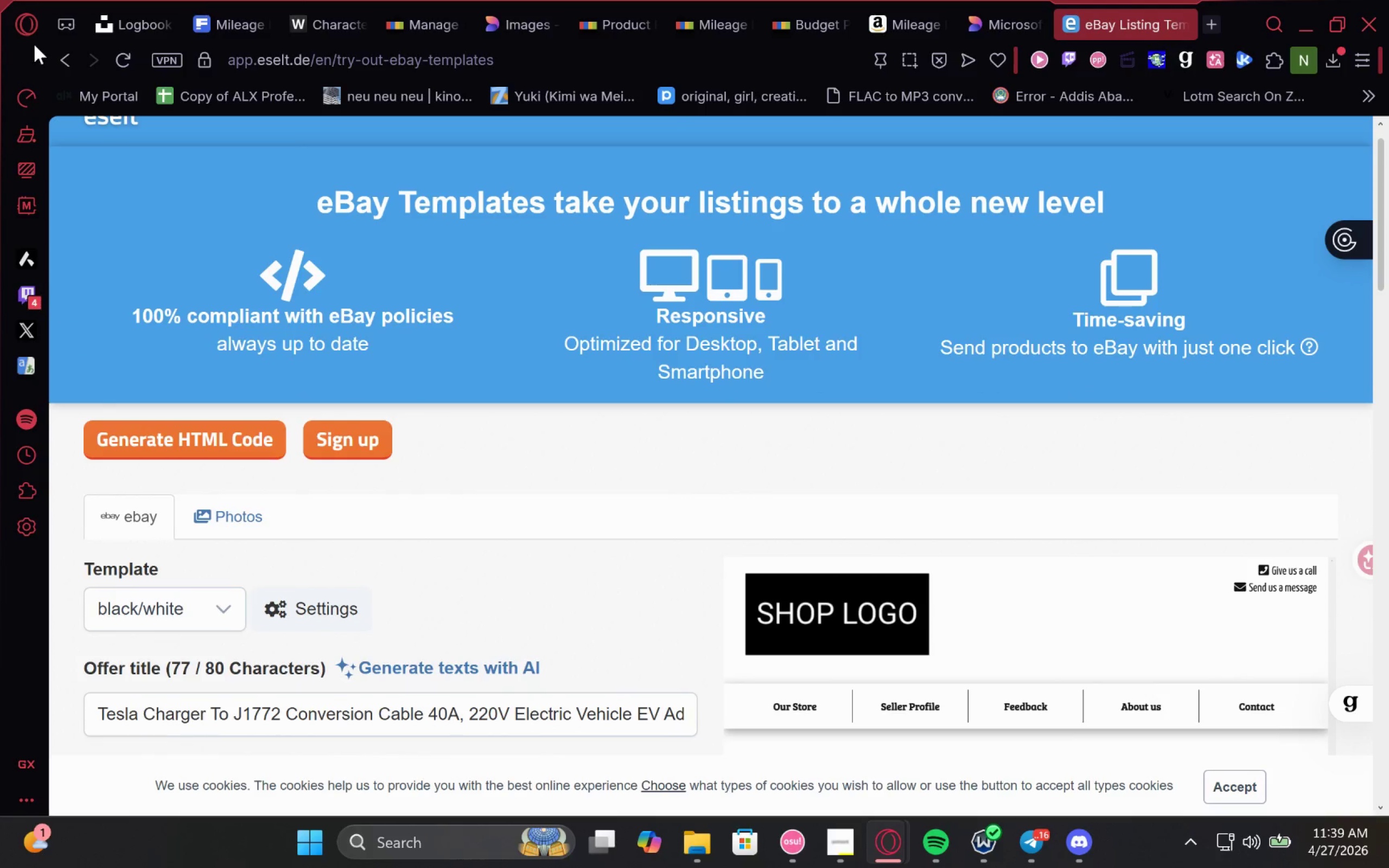 
wait(16.84)
 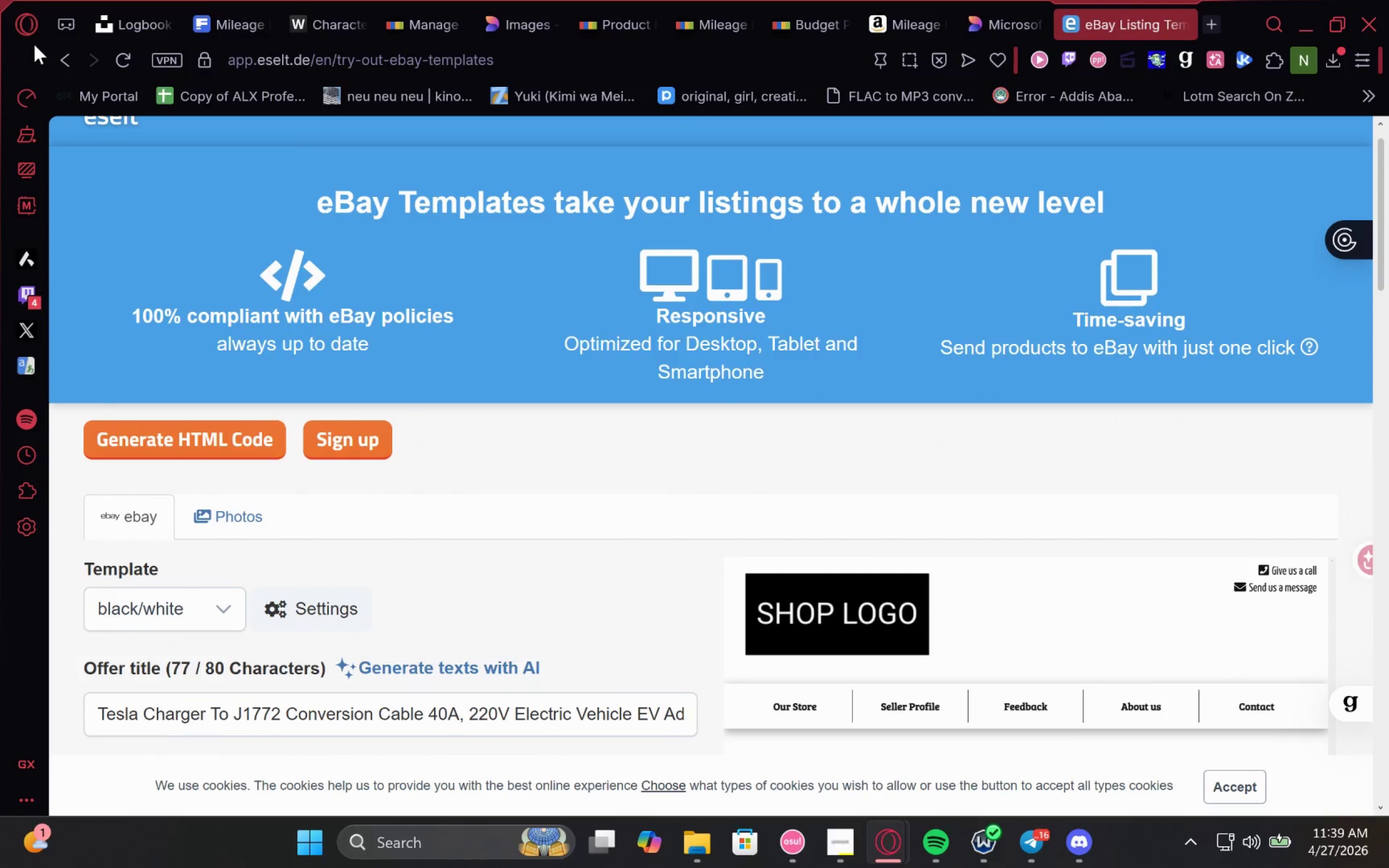 
left_click([227, 369])
 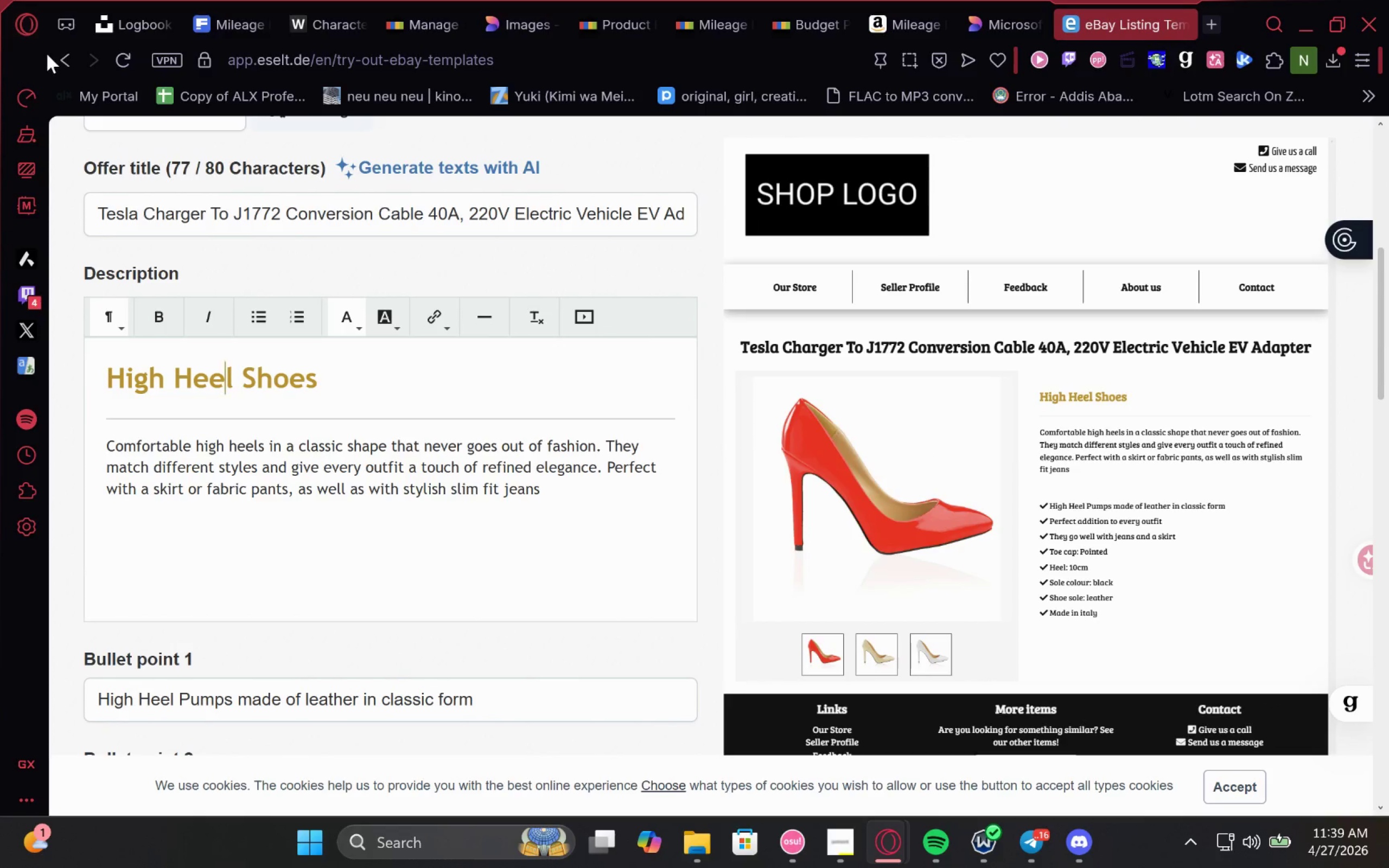 
left_click([52, 56])
 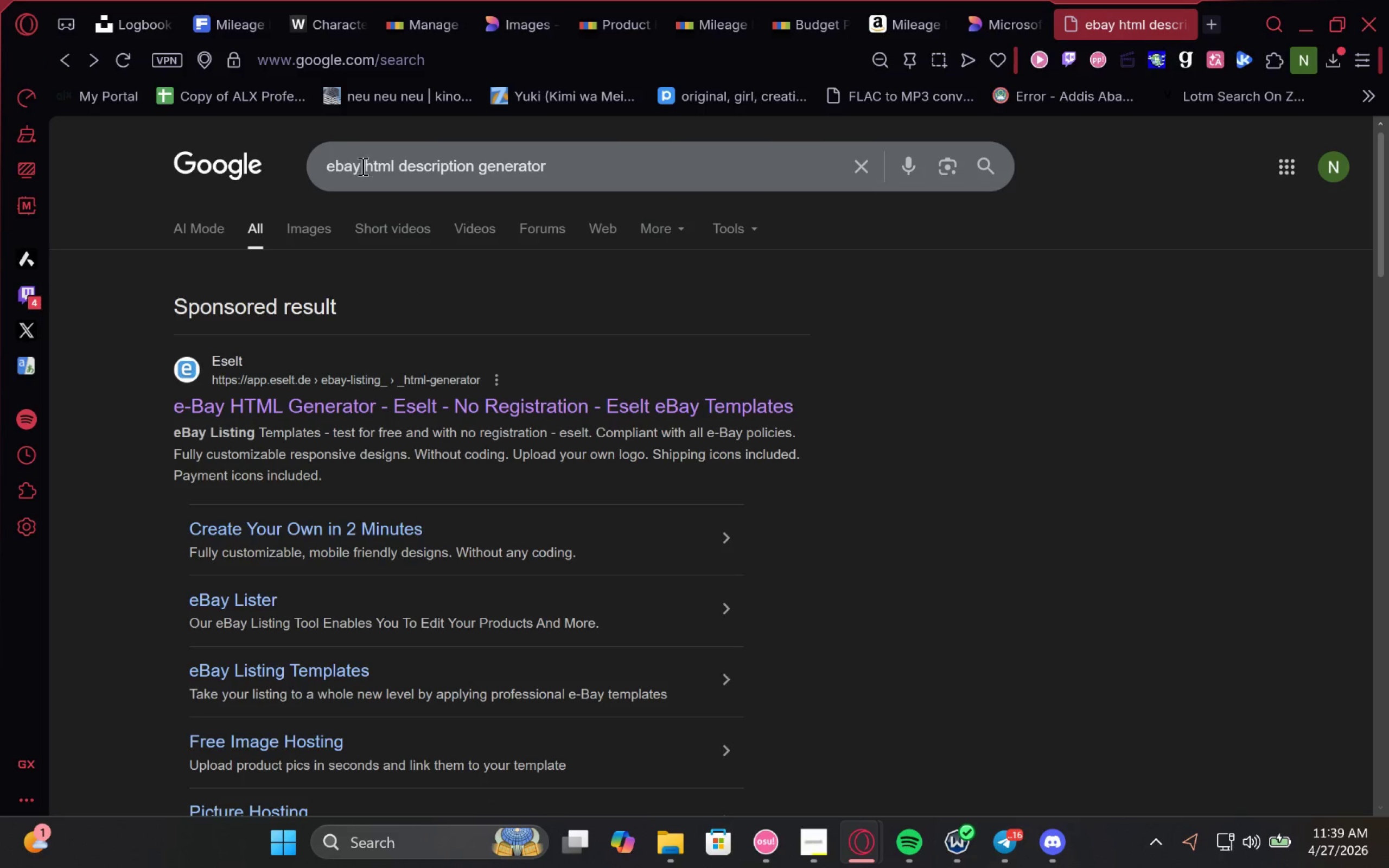 
left_click([361, 164])
 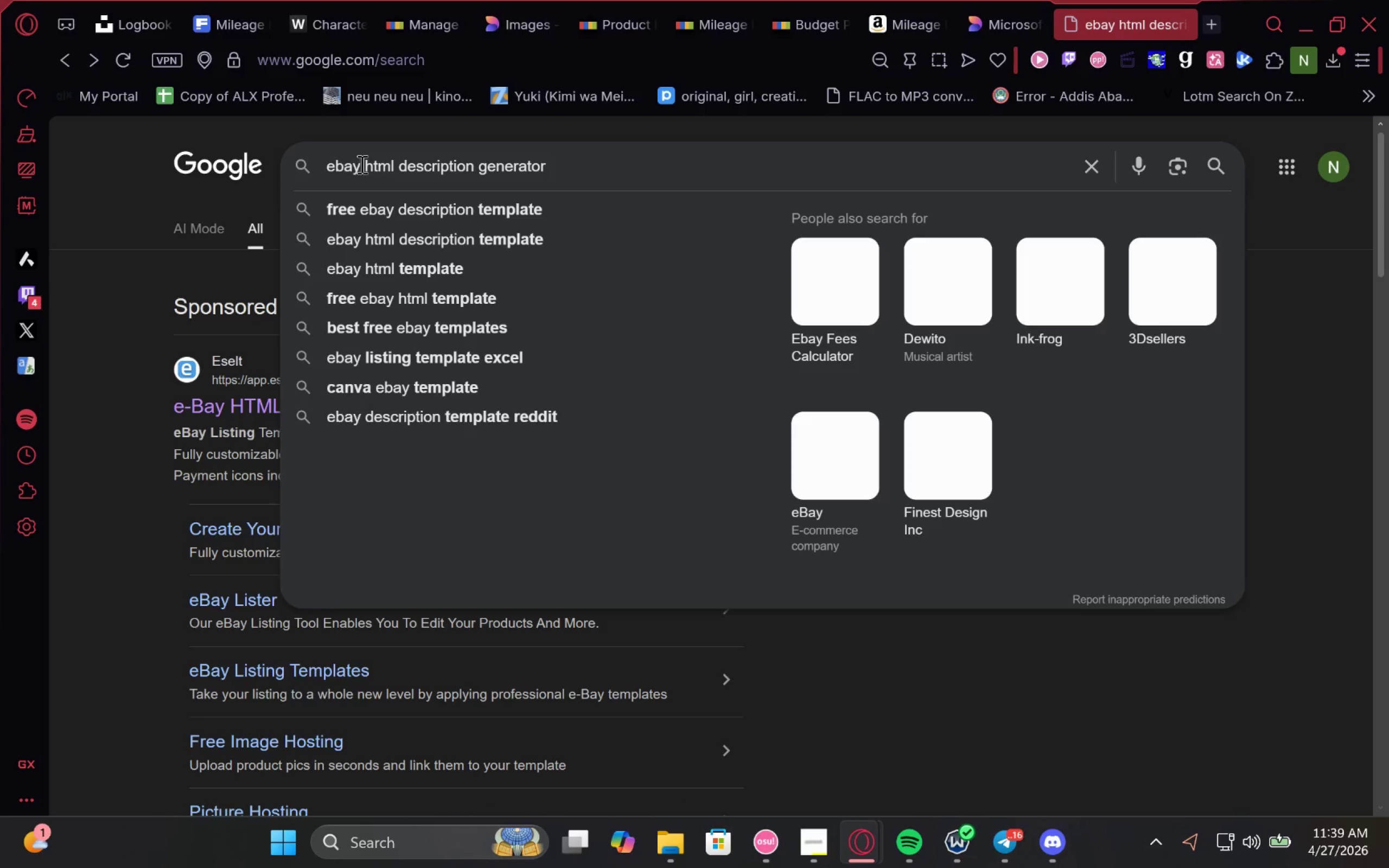 
type( iten)
key(Backspace)
type(m)
 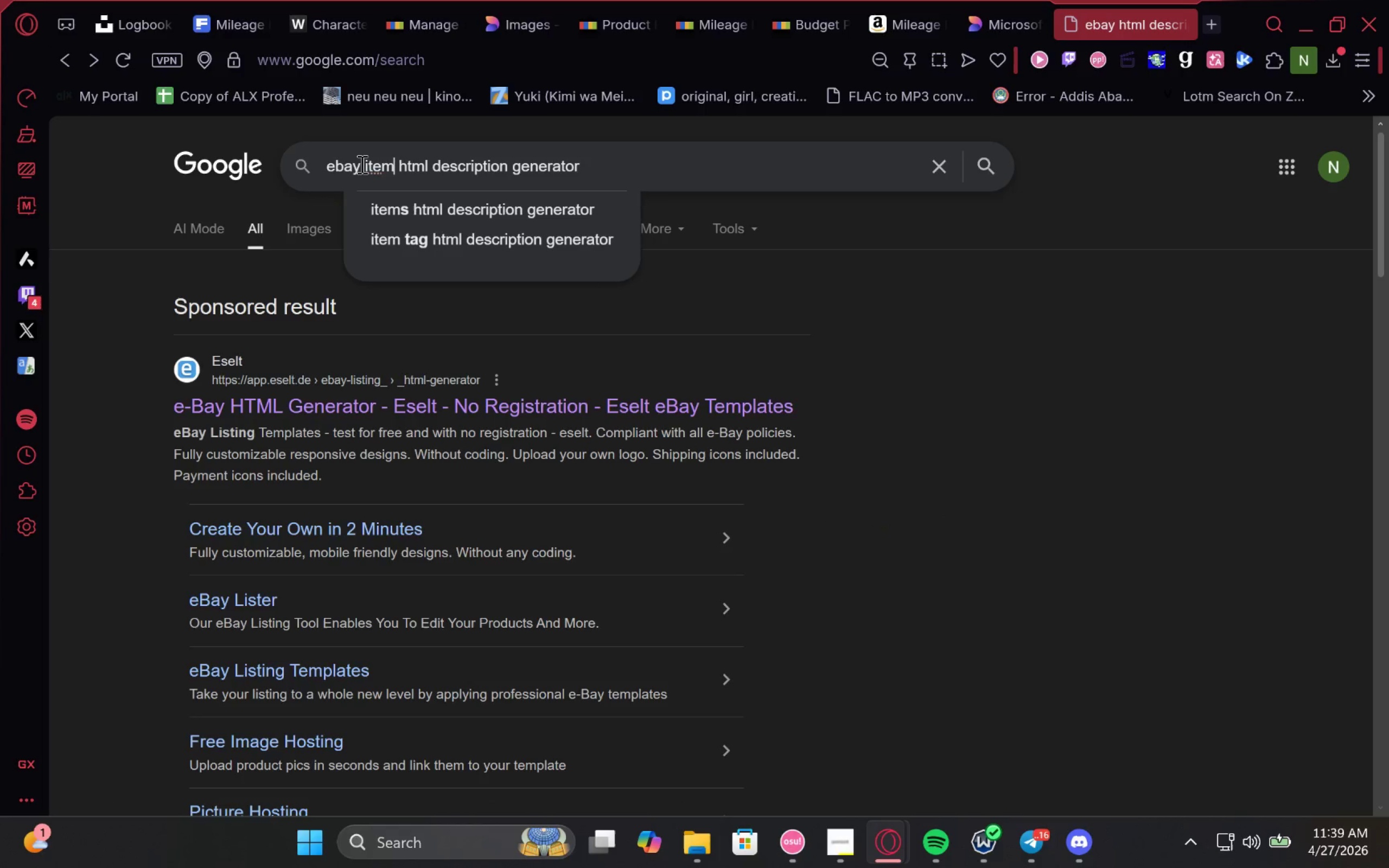 
key(Enter)
 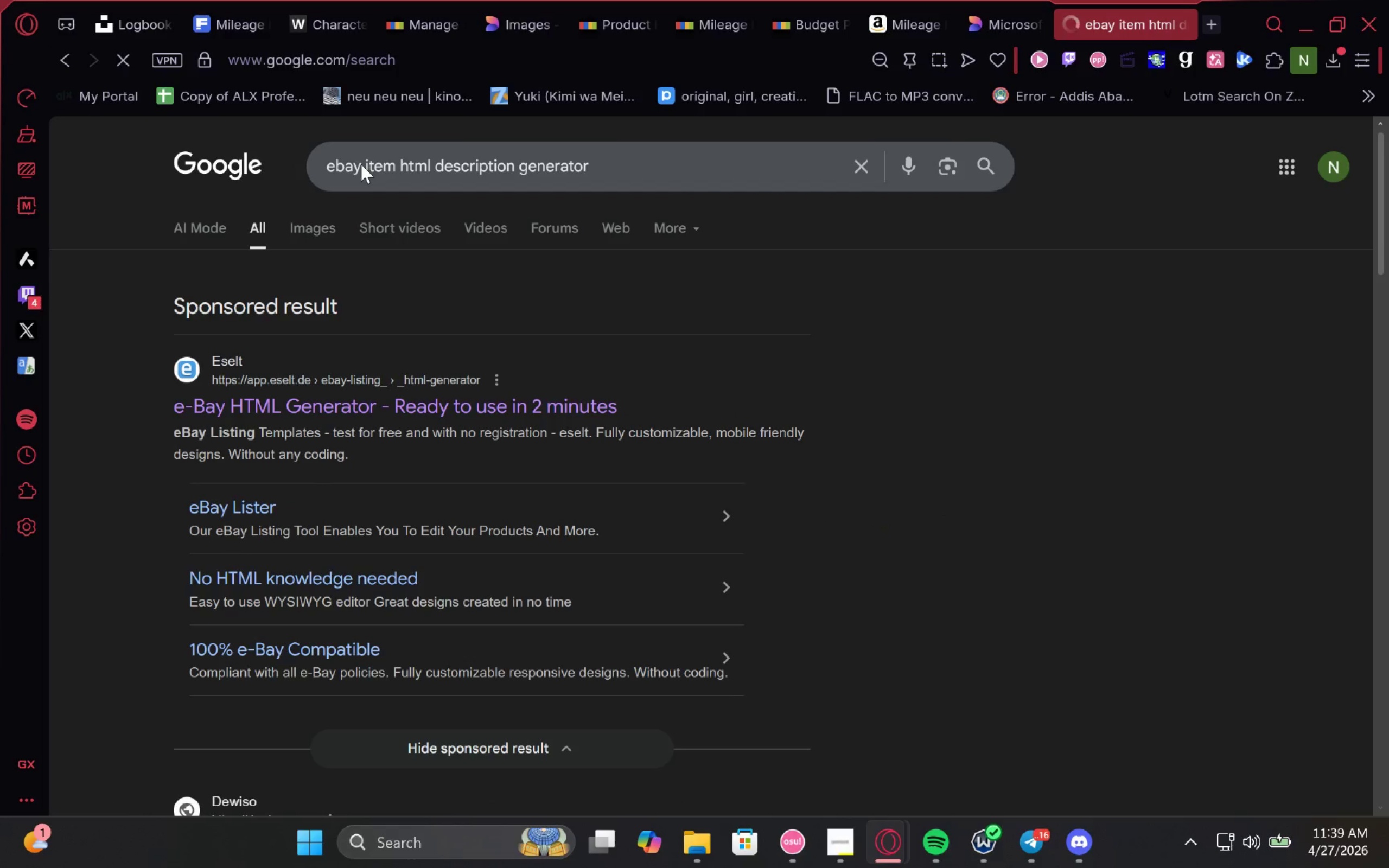 
mouse_move([735, 458])
 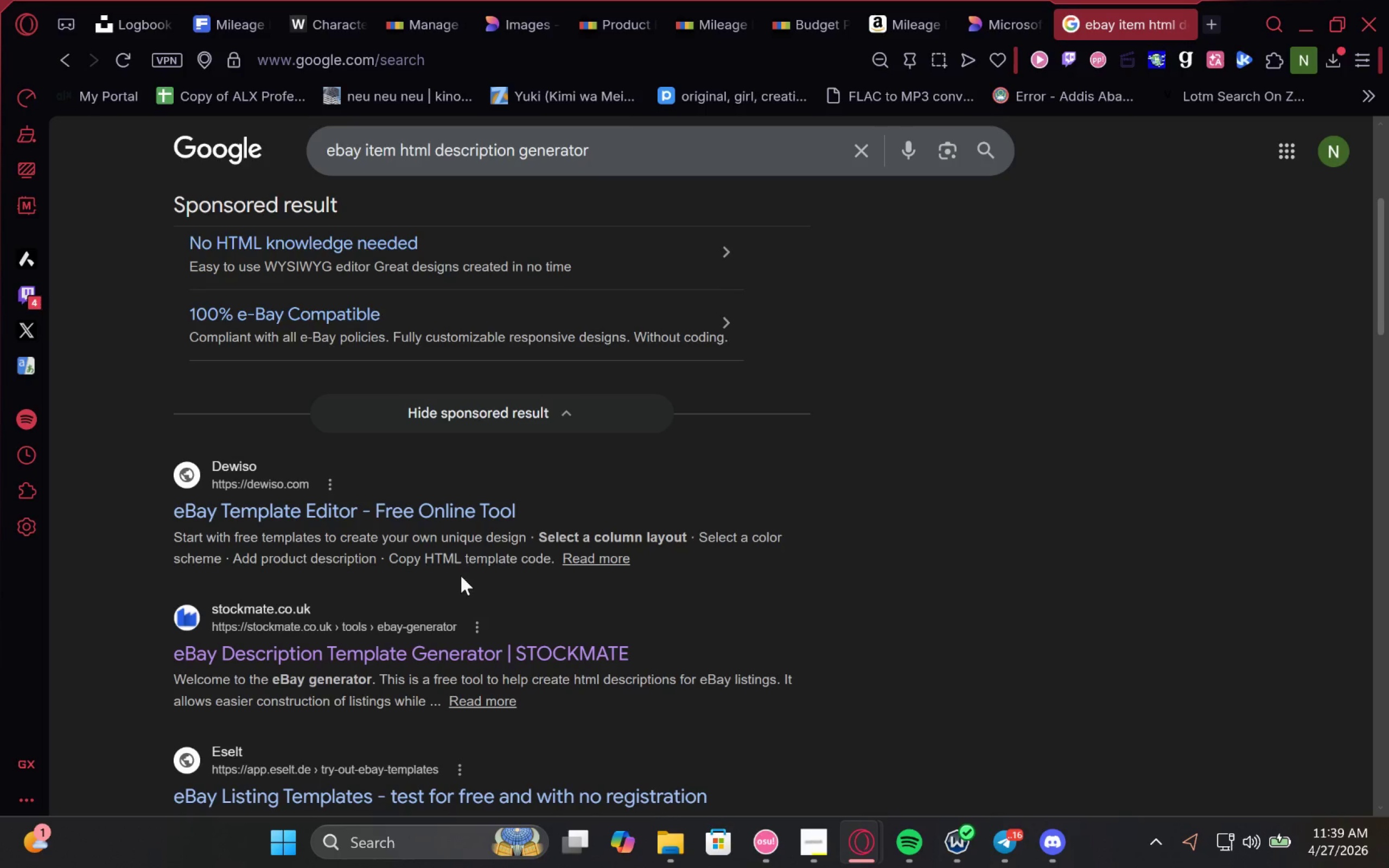 
left_click([467, 519])
 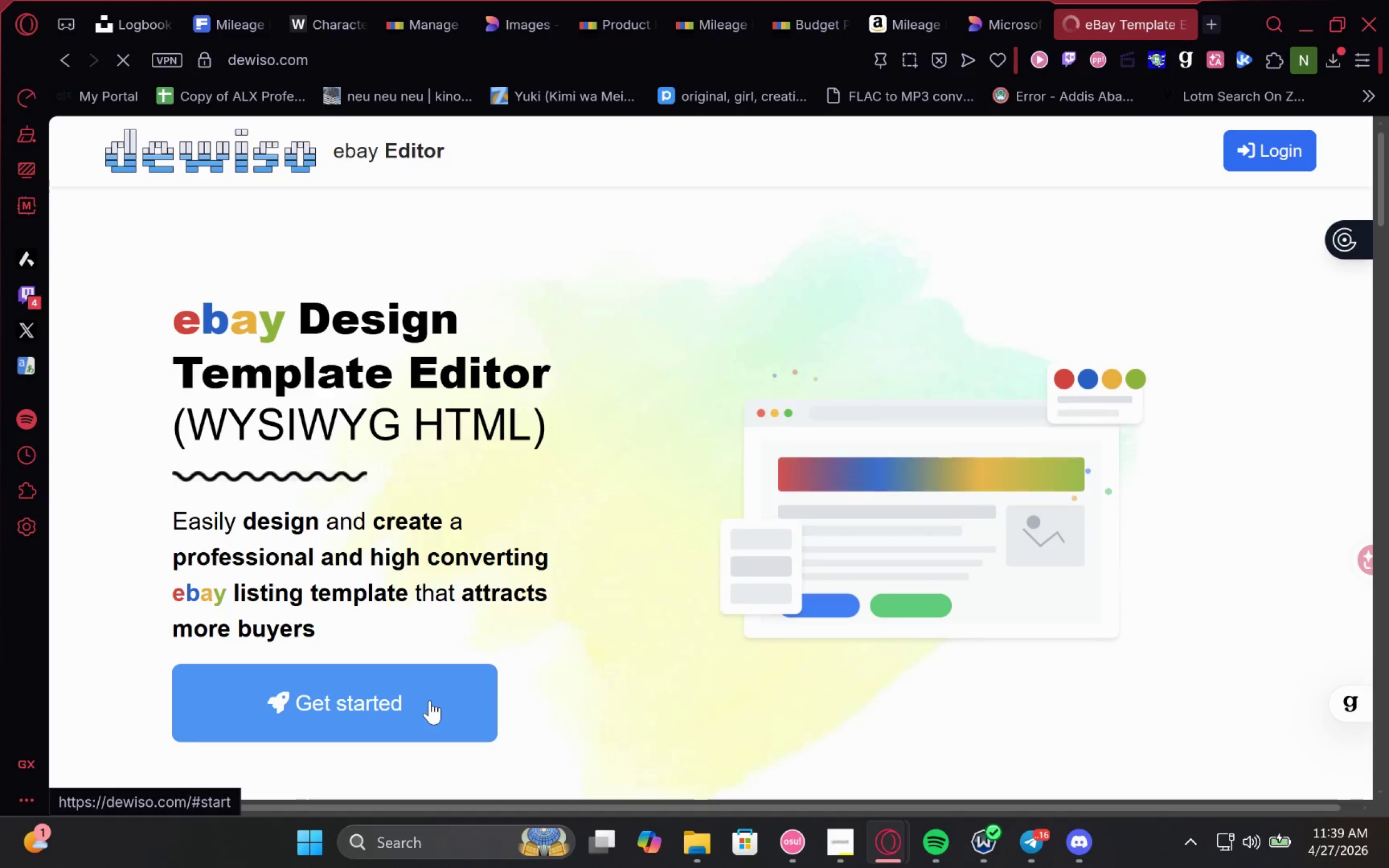 
wait(7.53)
 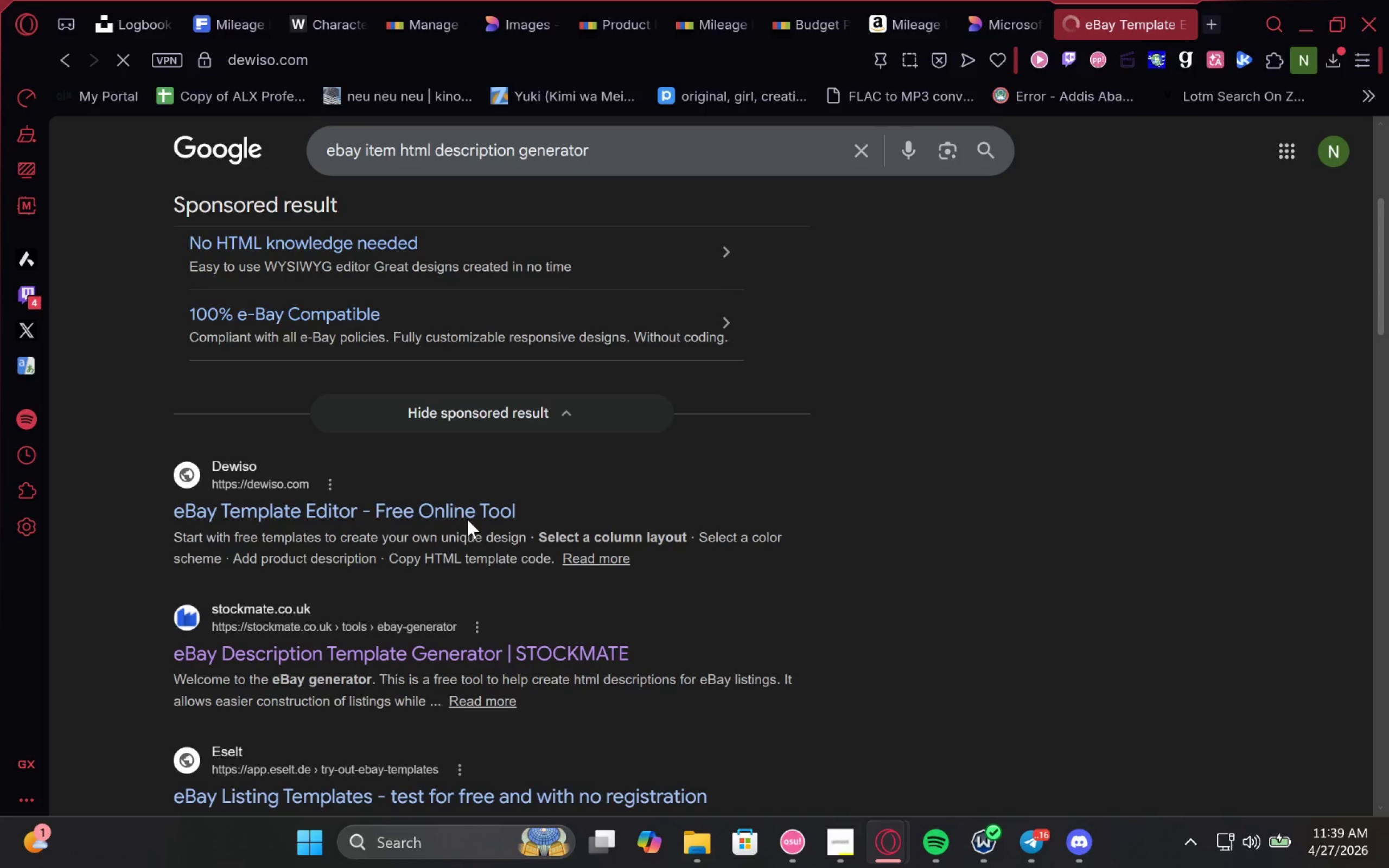 
left_click([430, 700])
 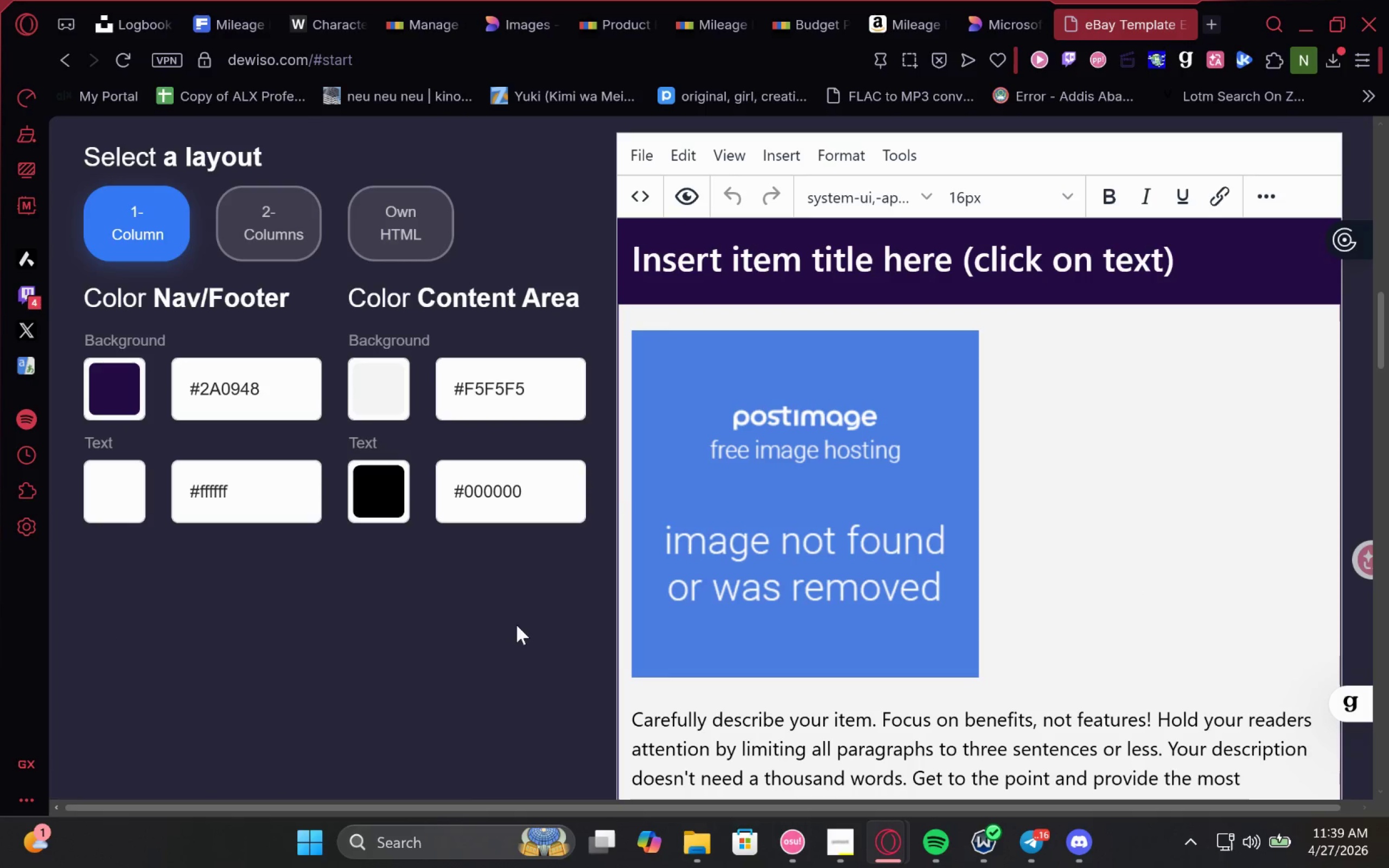 
wait(6.47)
 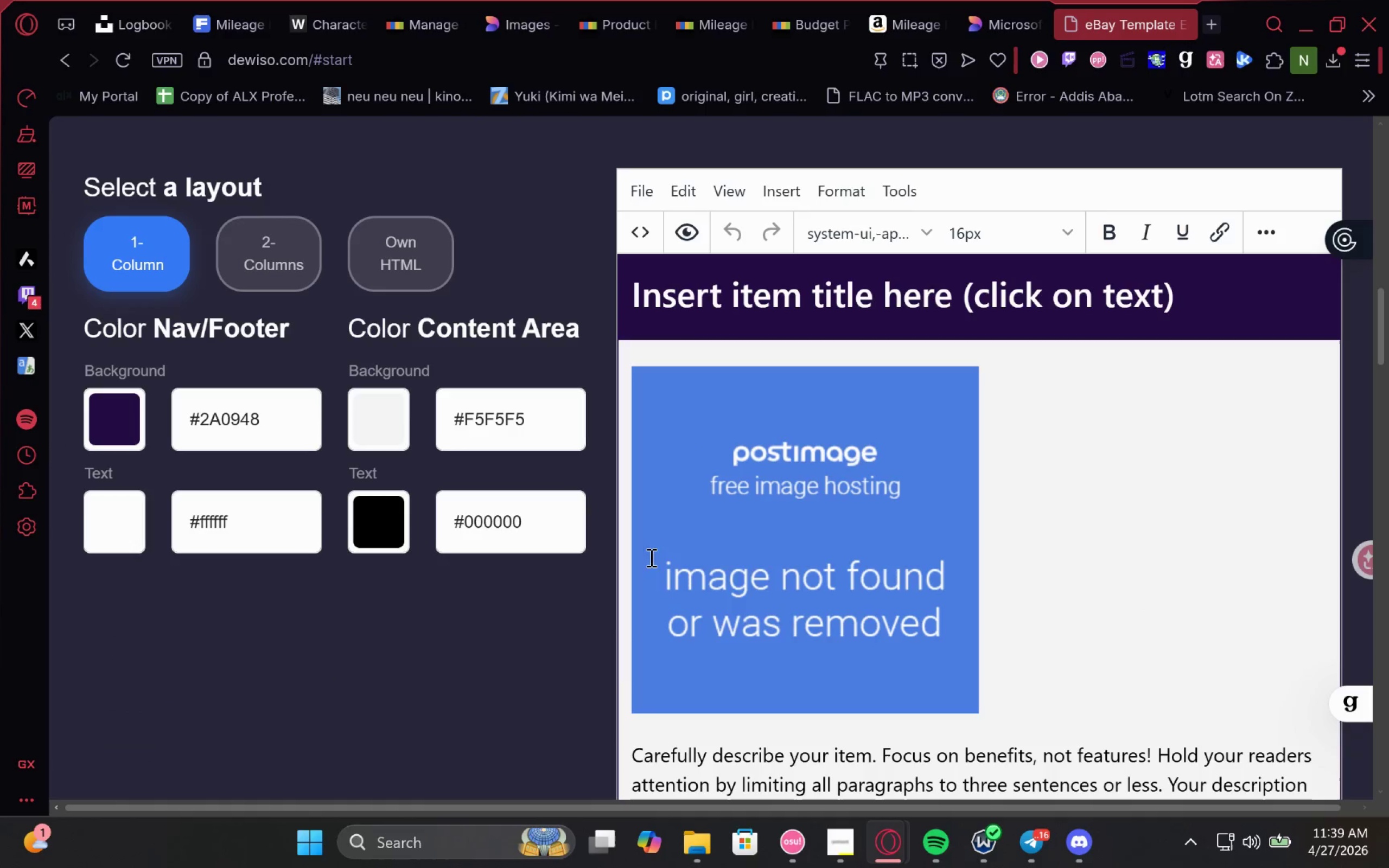 
left_click([798, 424])
 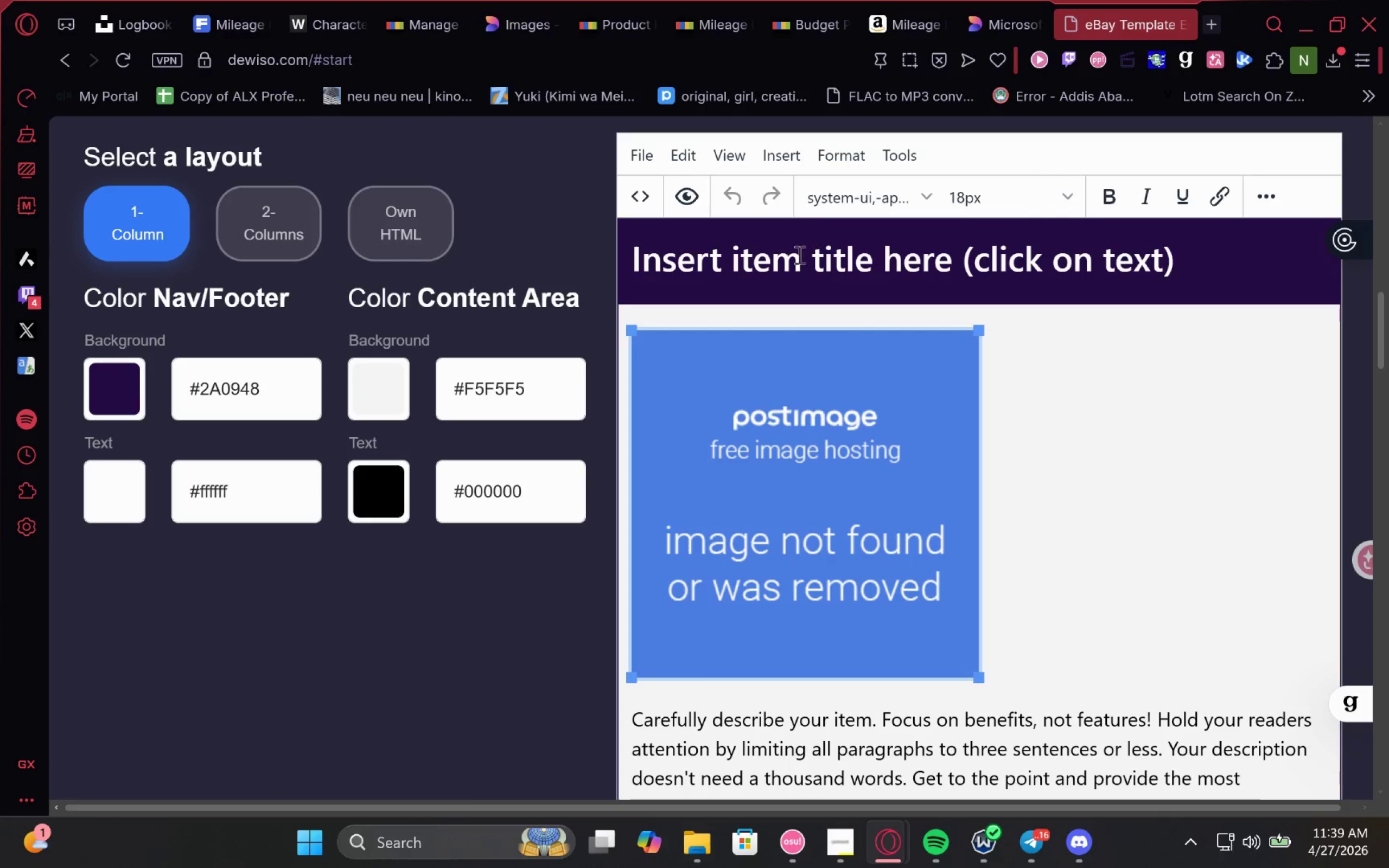 
left_click([787, 266])
 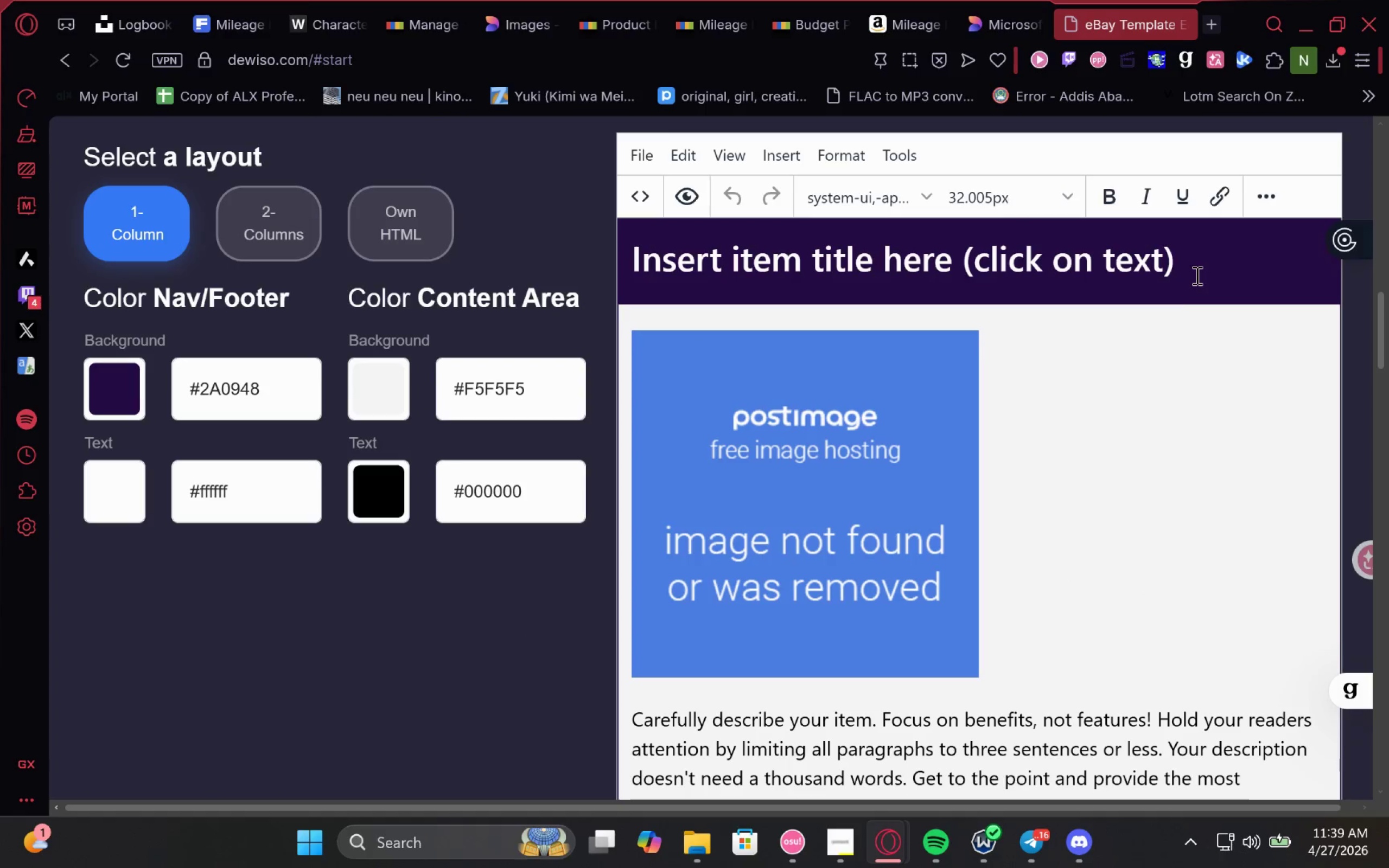 
left_click_drag(start_coordinate=[1192, 271], to_coordinate=[612, 264])
 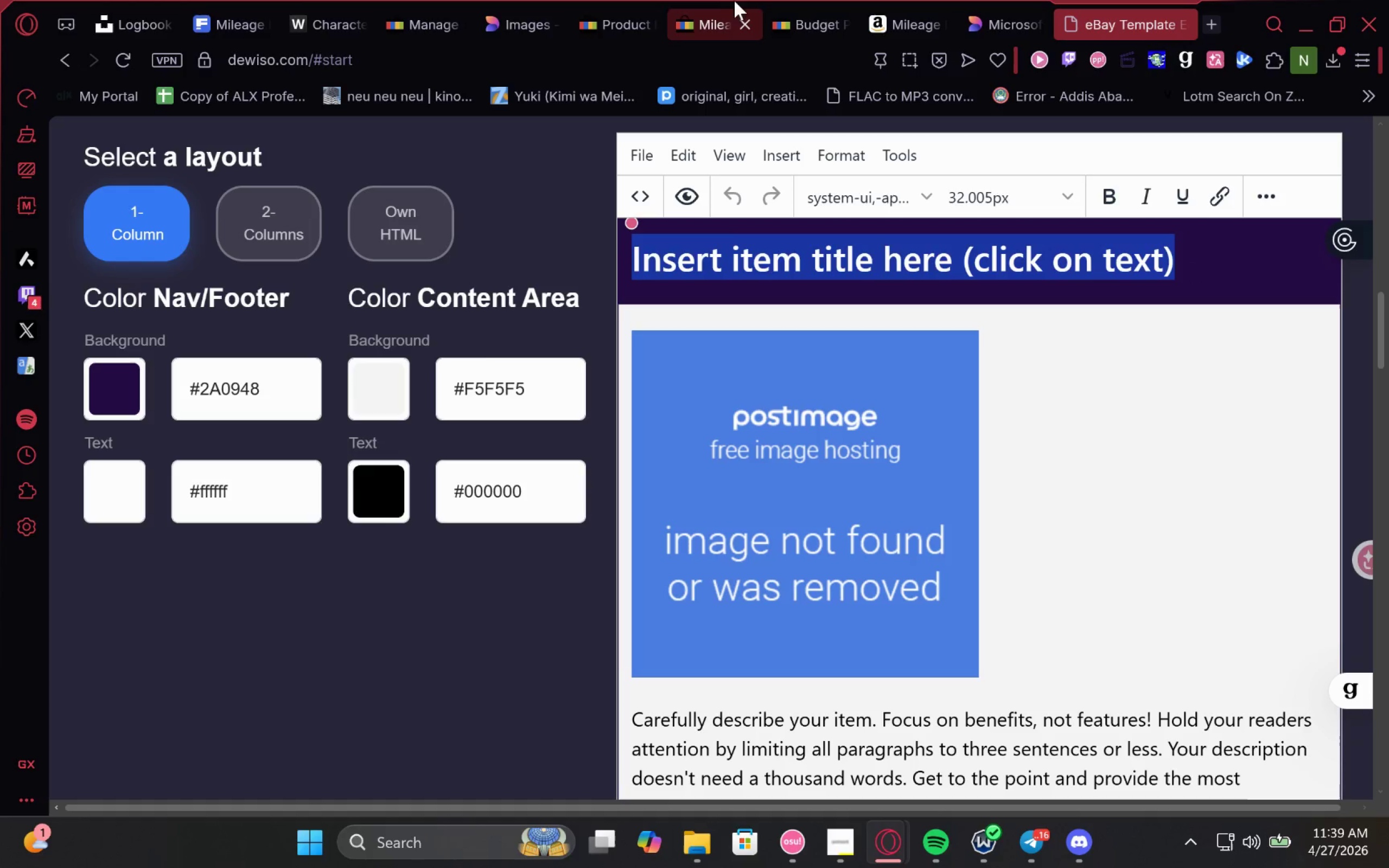 
left_click([727, 2])
 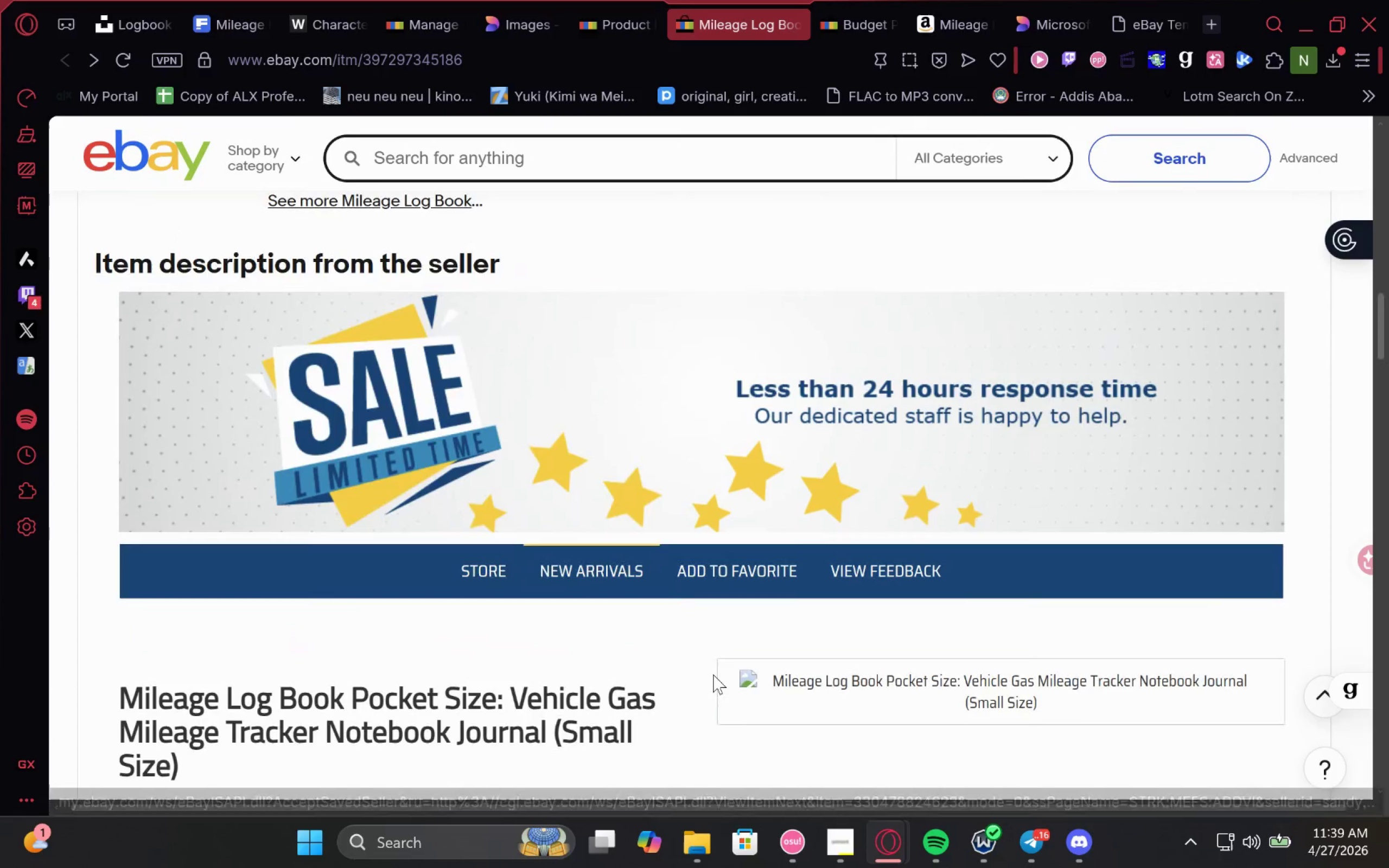 
wait(10.19)
 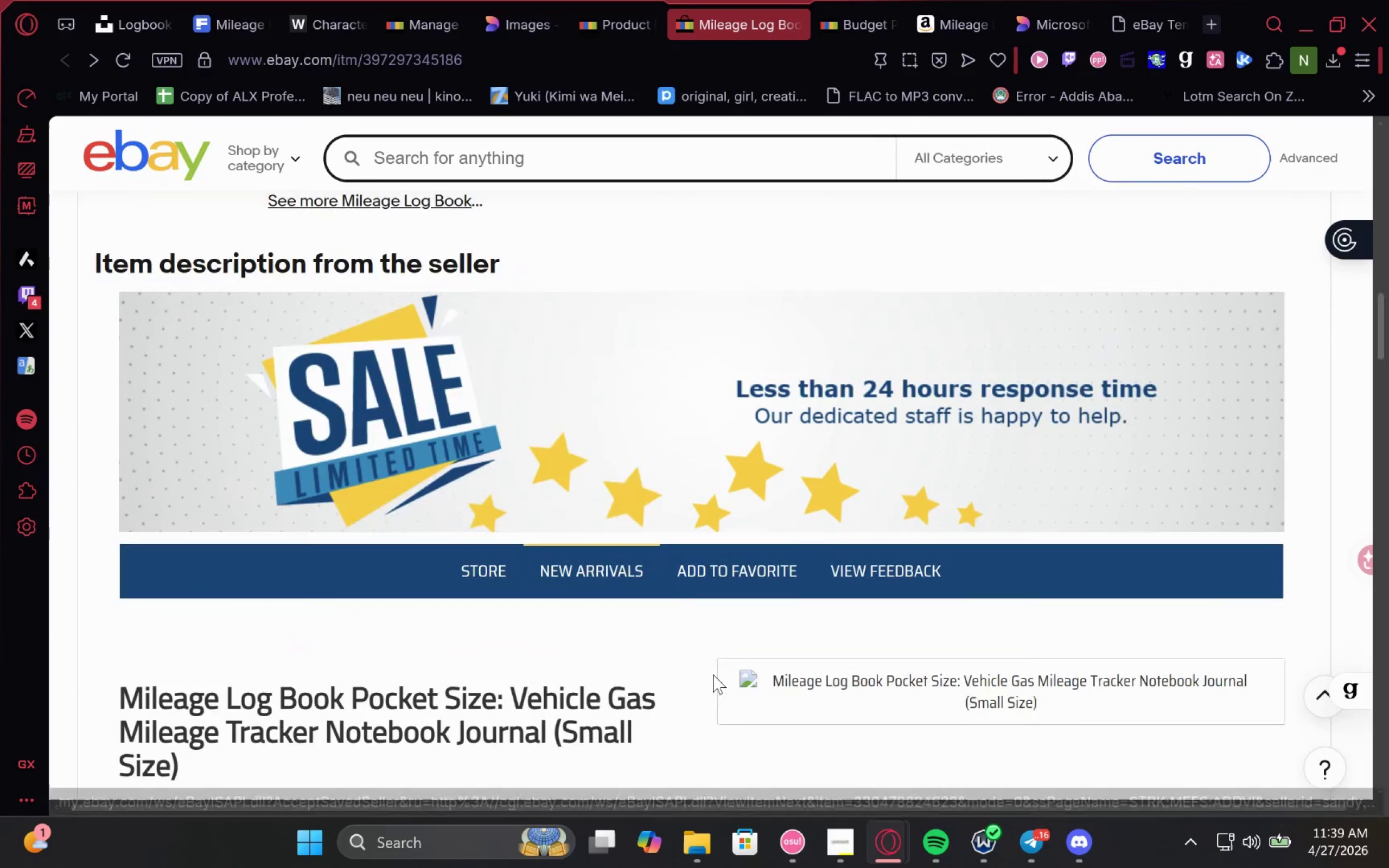 
left_click([612, 0])
 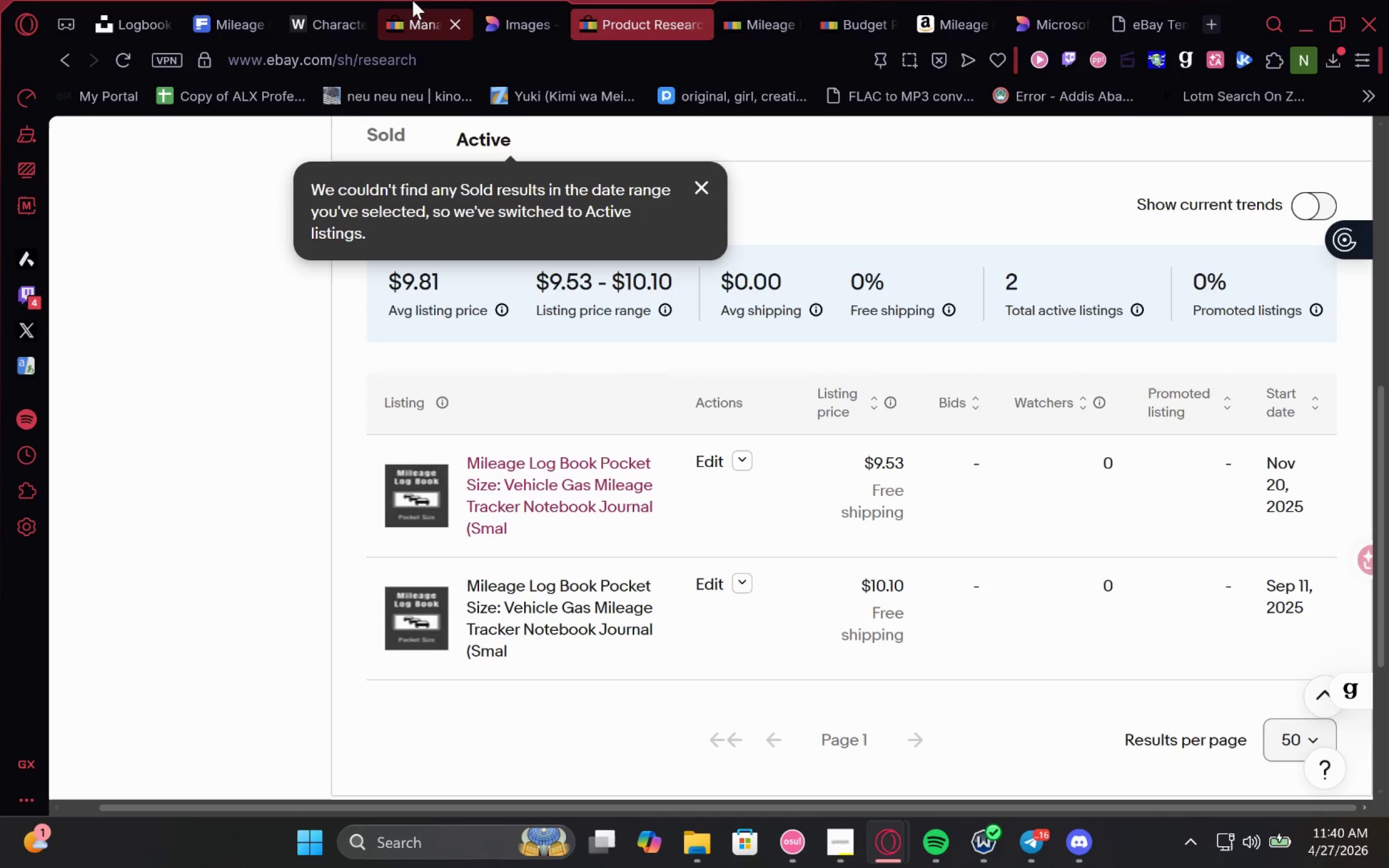 
left_click([412, 0])
 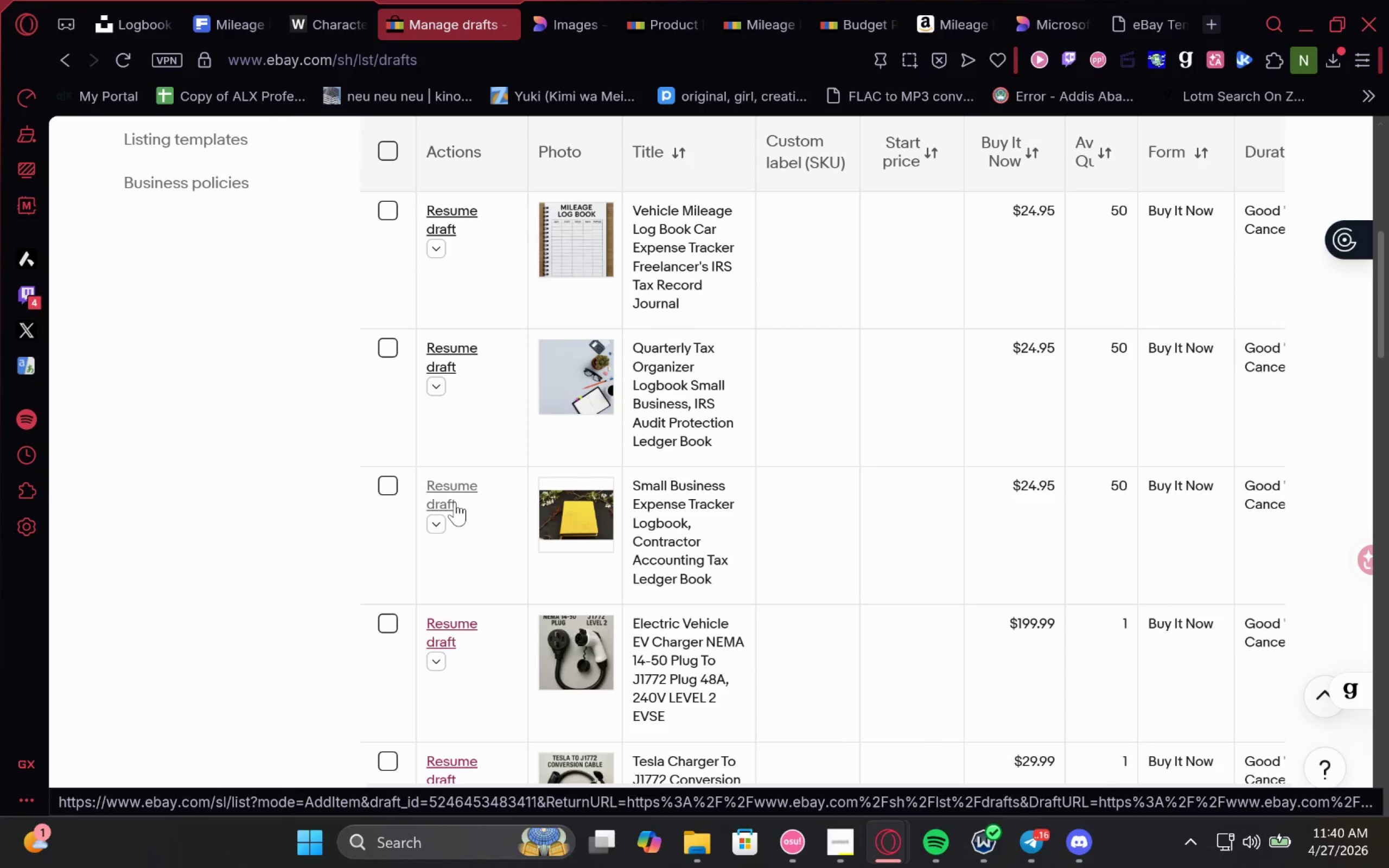 
left_click([455, 502])
 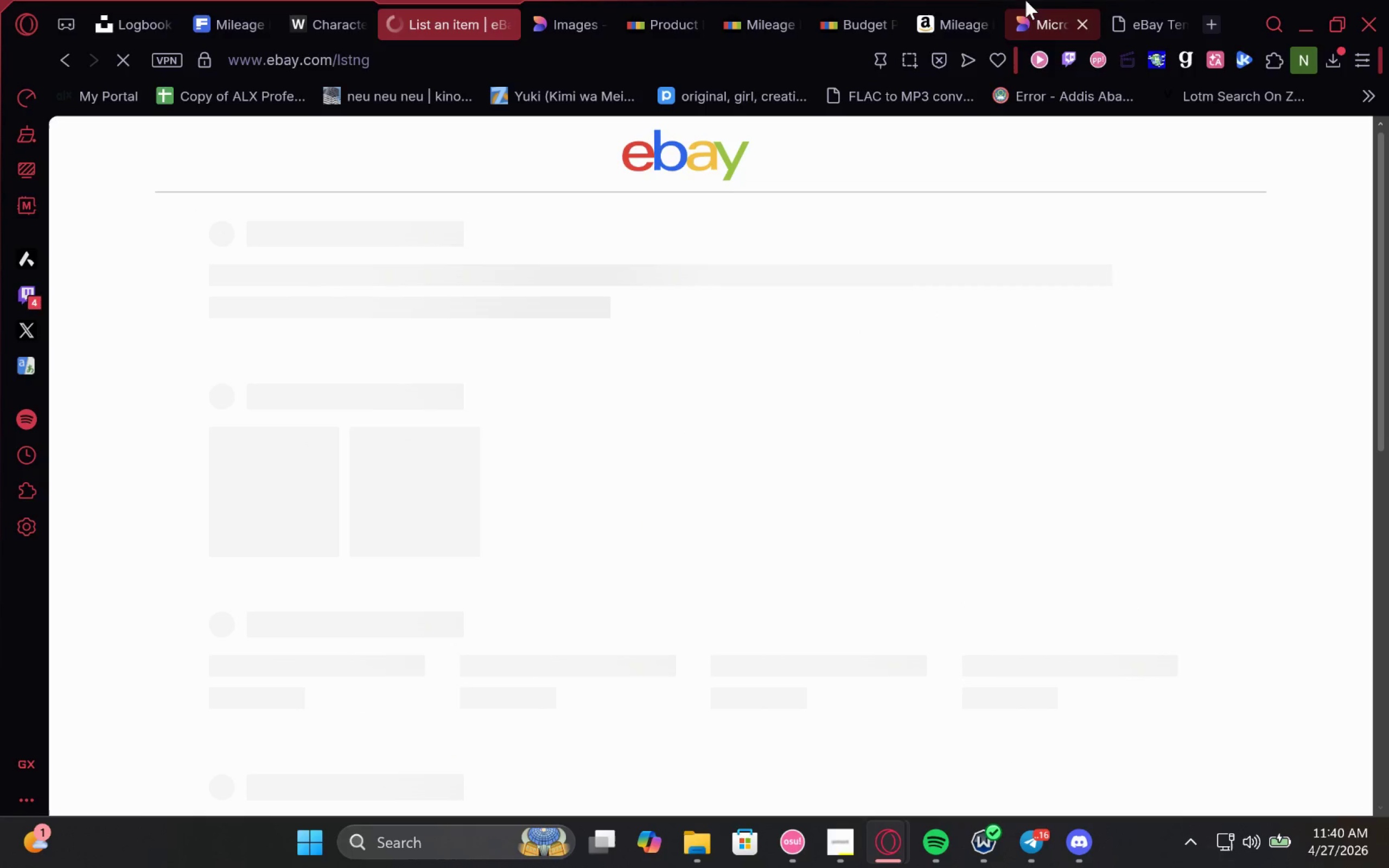 
left_click_drag(start_coordinate=[1140, 9], to_coordinate=[922, 0])
 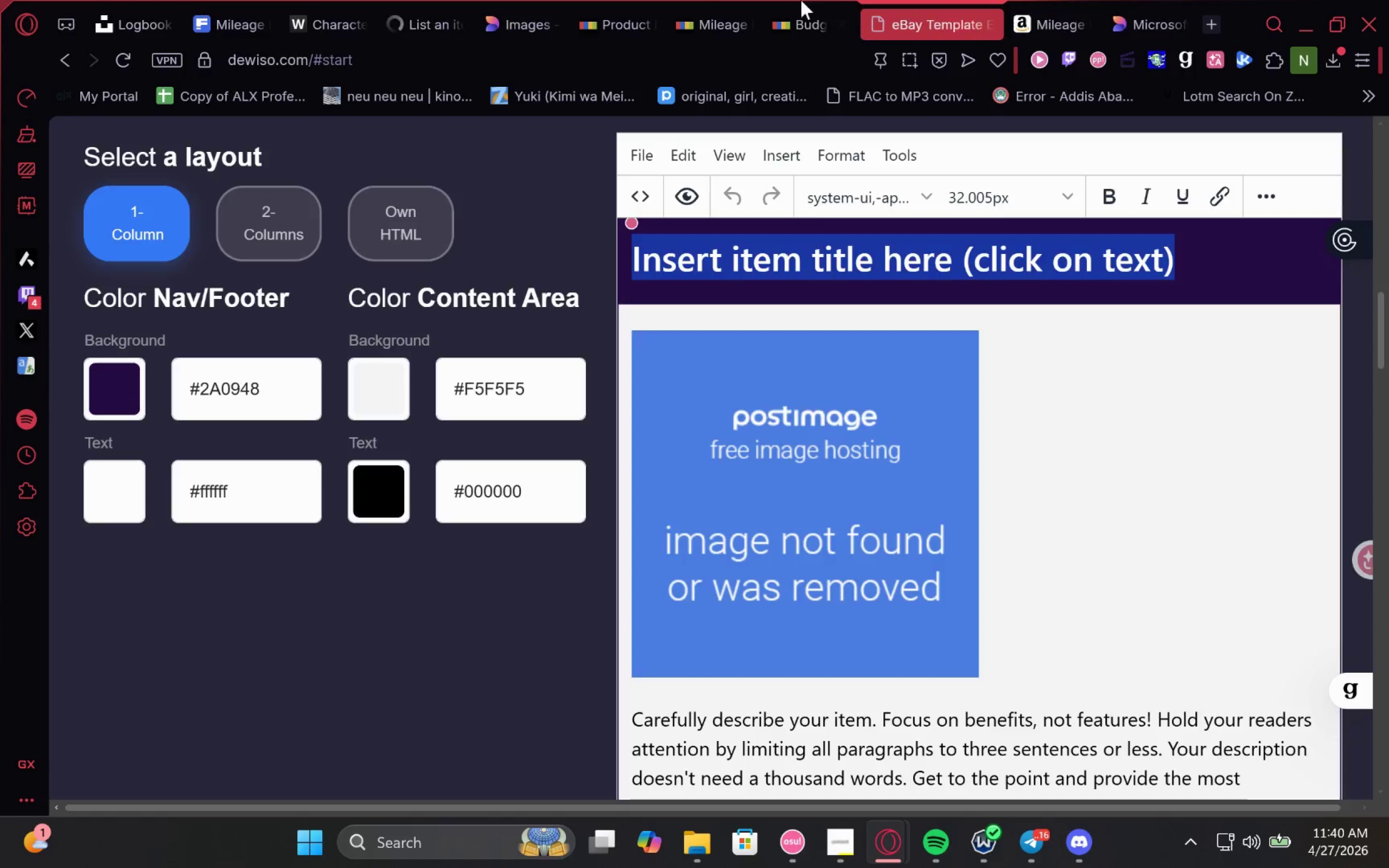 
left_click_drag(start_coordinate=[846, 0], to_coordinate=[581, 1])
 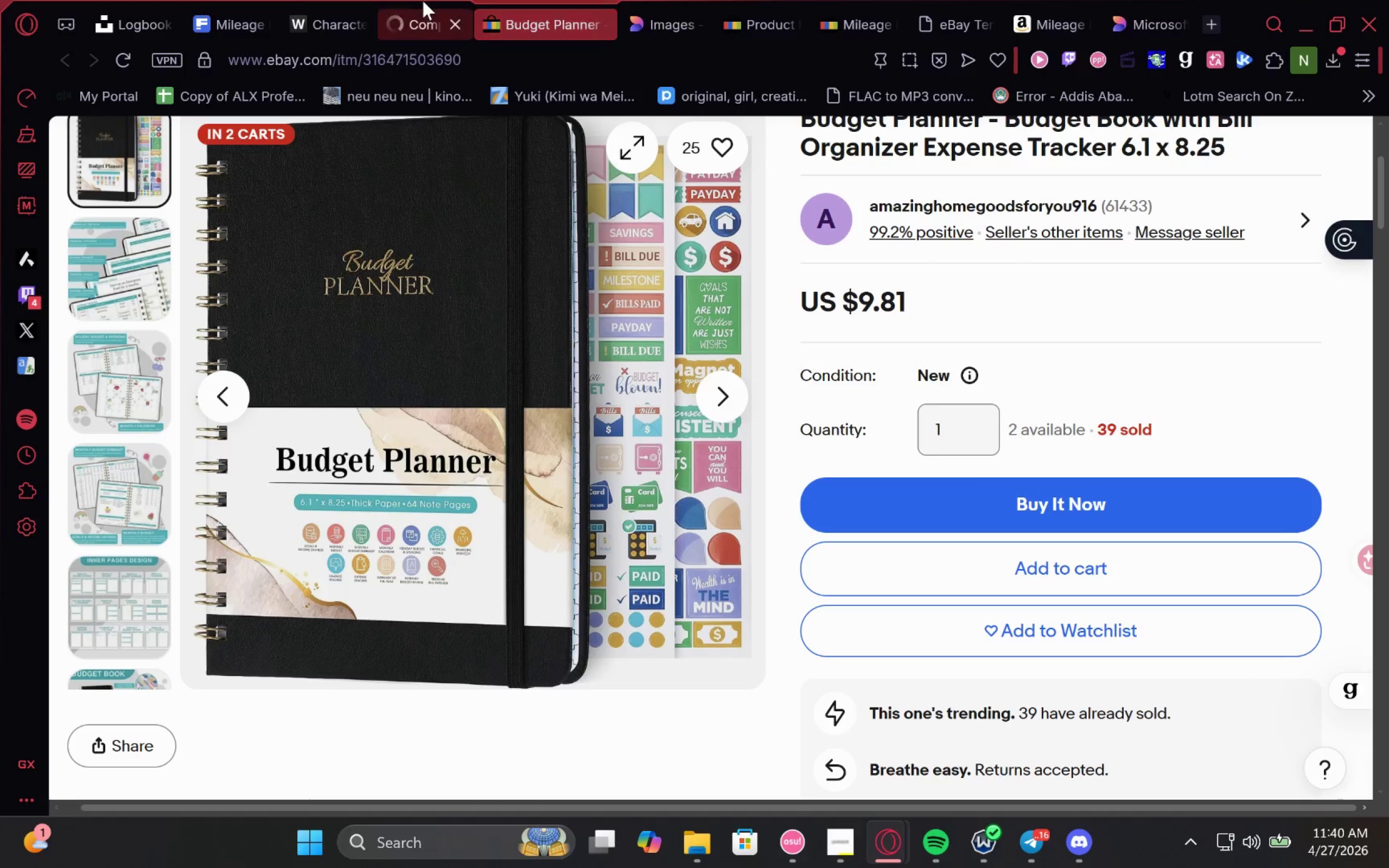 
left_click([423, 1])
 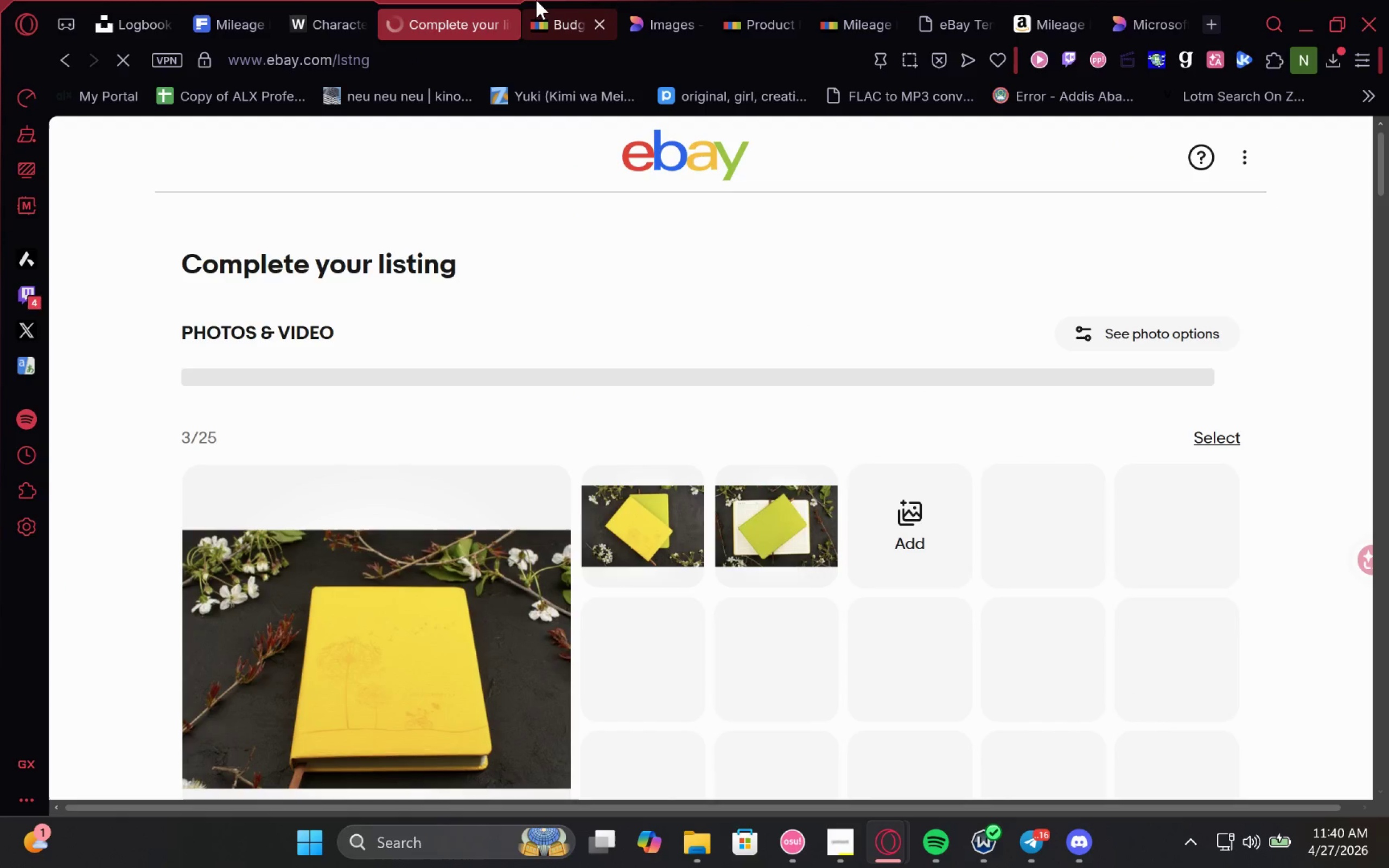 
left_click([536, 0])
 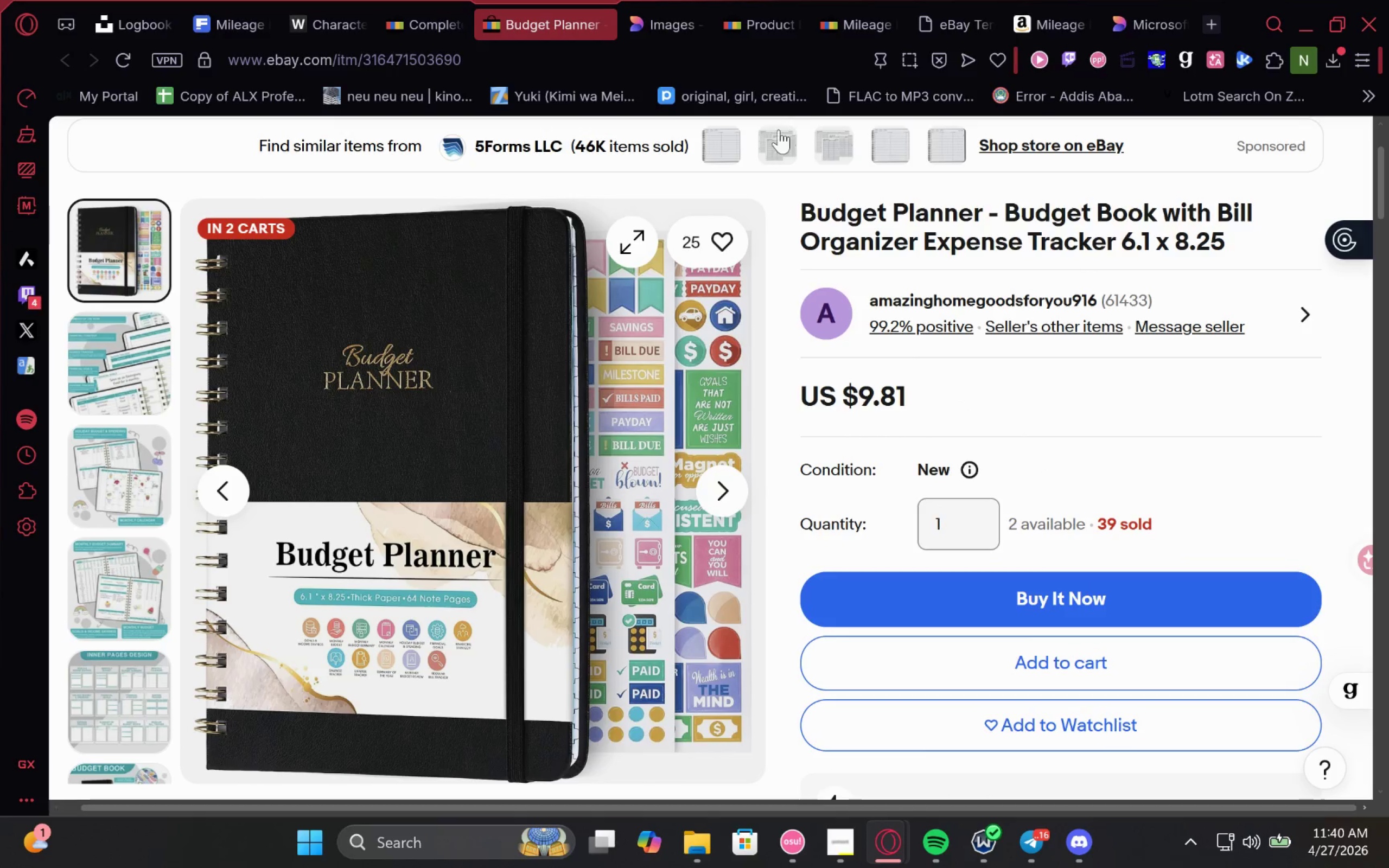 
left_click([646, 2])
 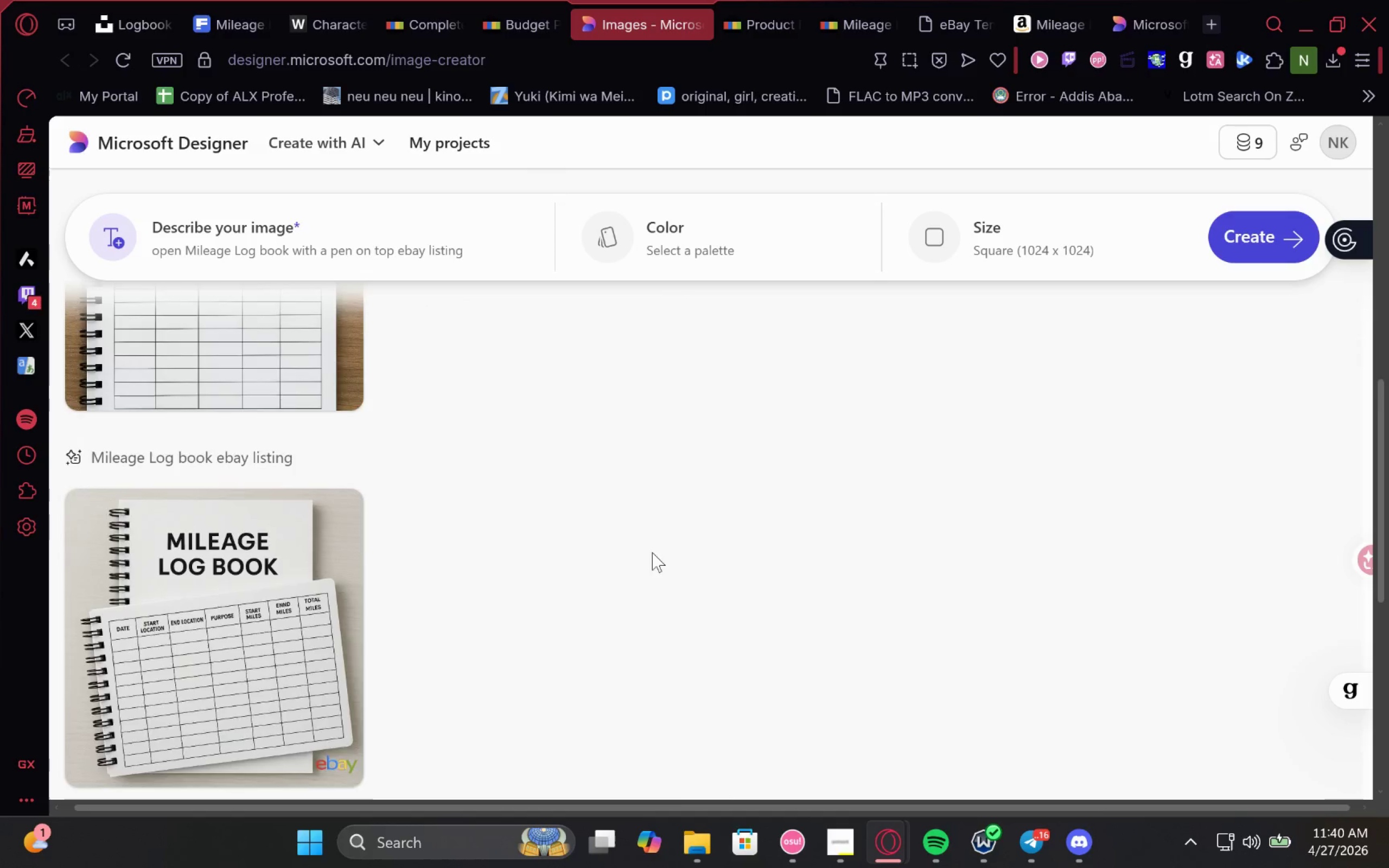 
left_click([740, 0])
 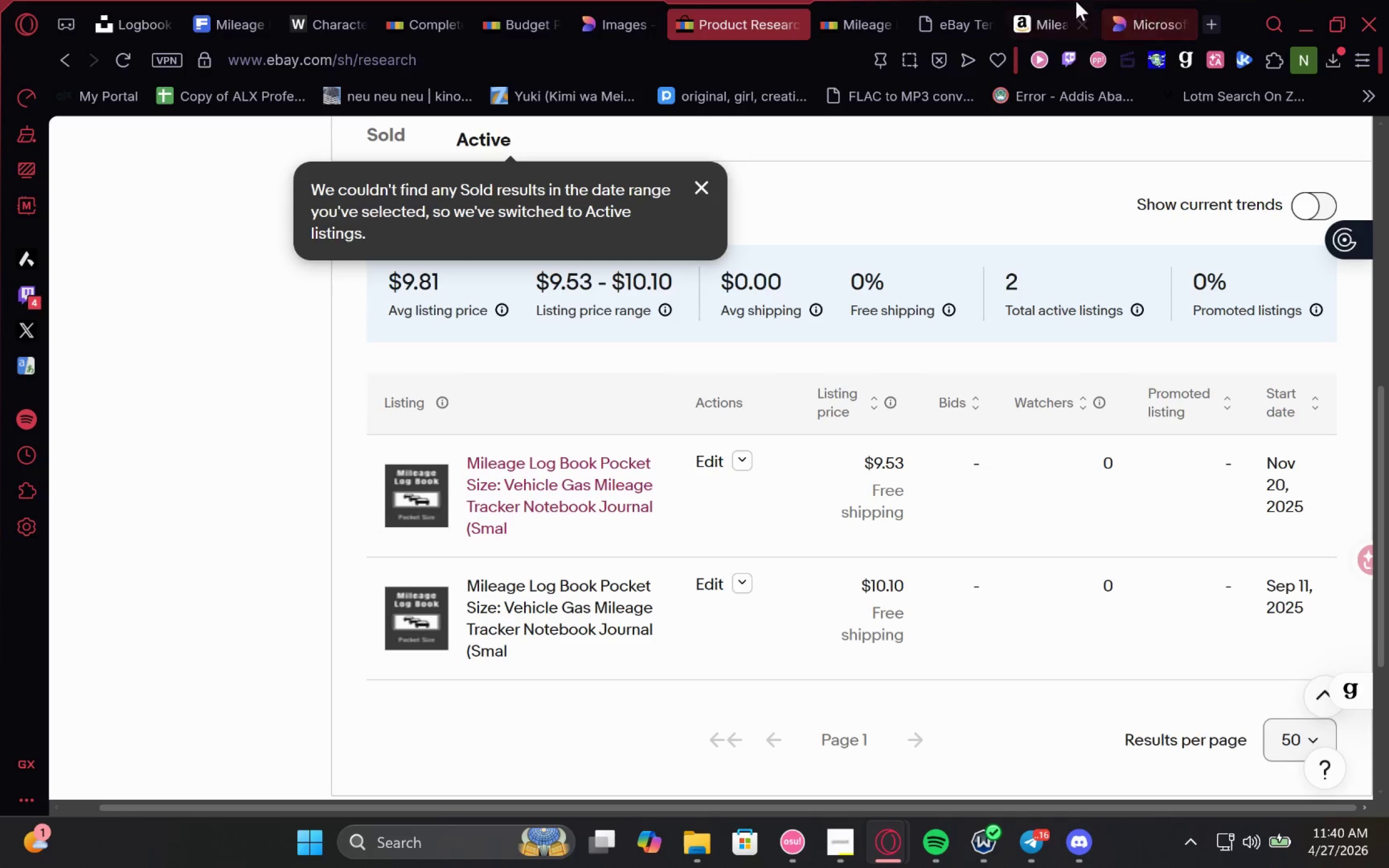 
left_click_drag(start_coordinate=[937, 0], to_coordinate=[757, 0])
 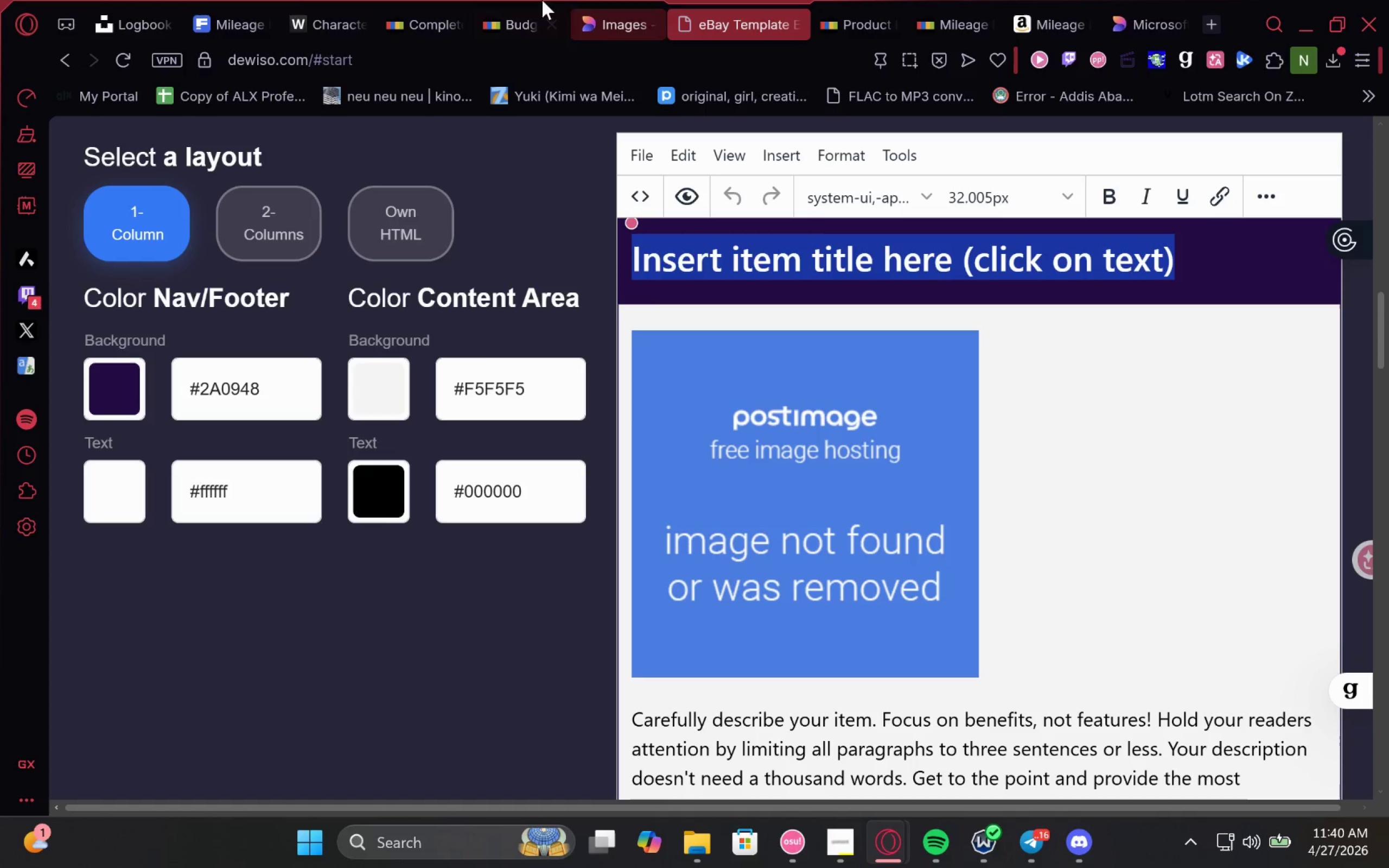 
left_click([511, 0])
 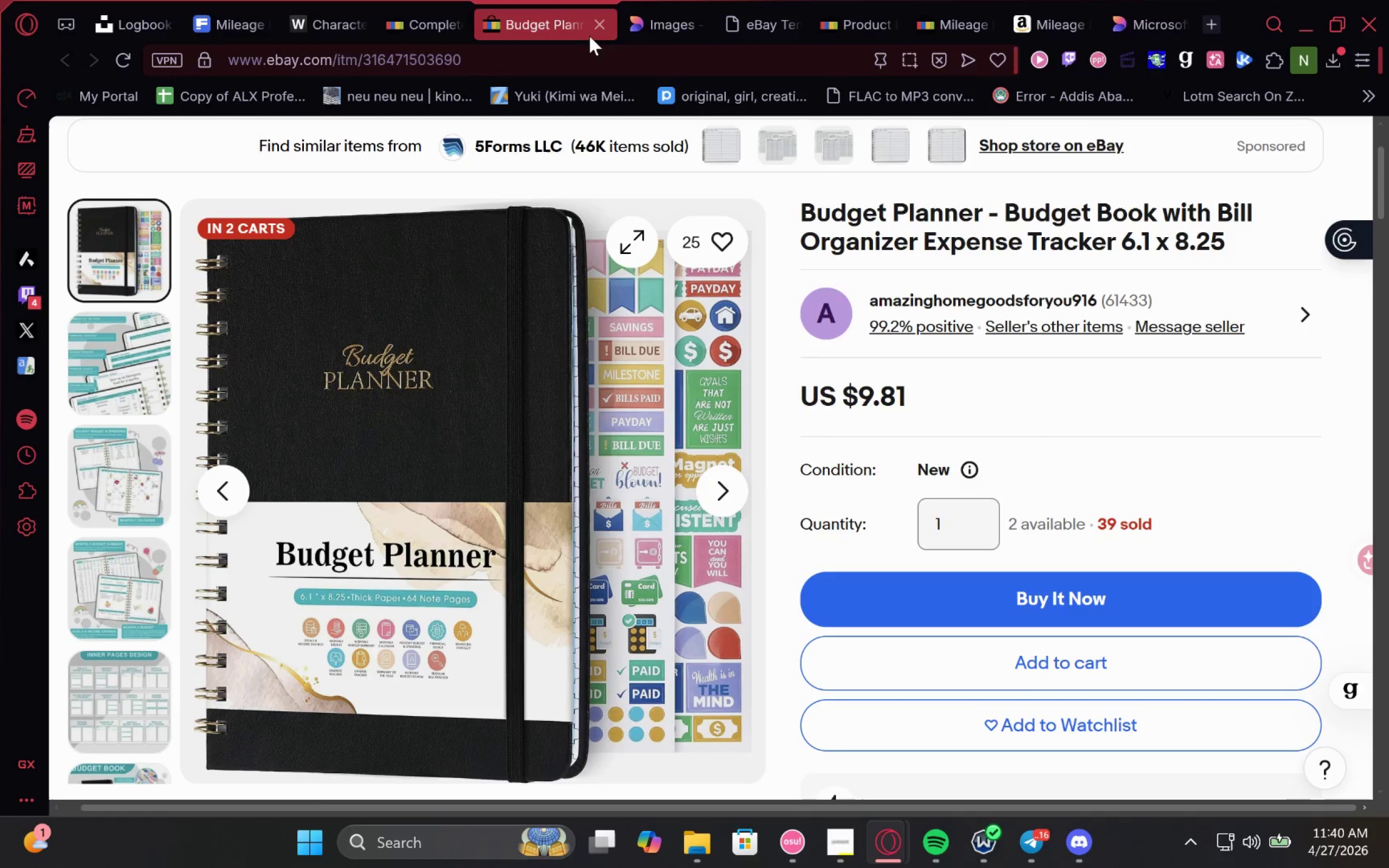 
left_click([595, 23])
 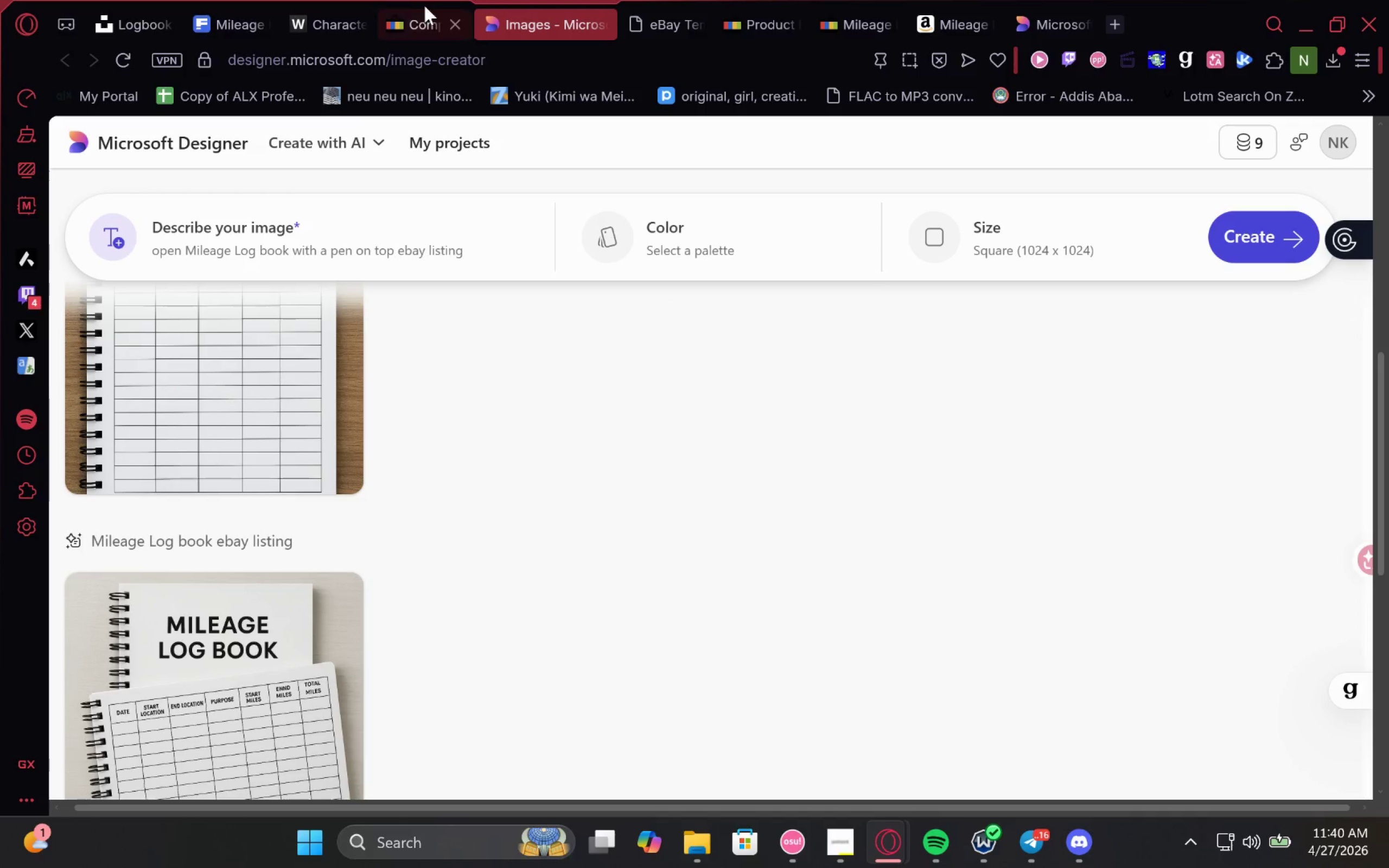 
left_click([423, 5])
 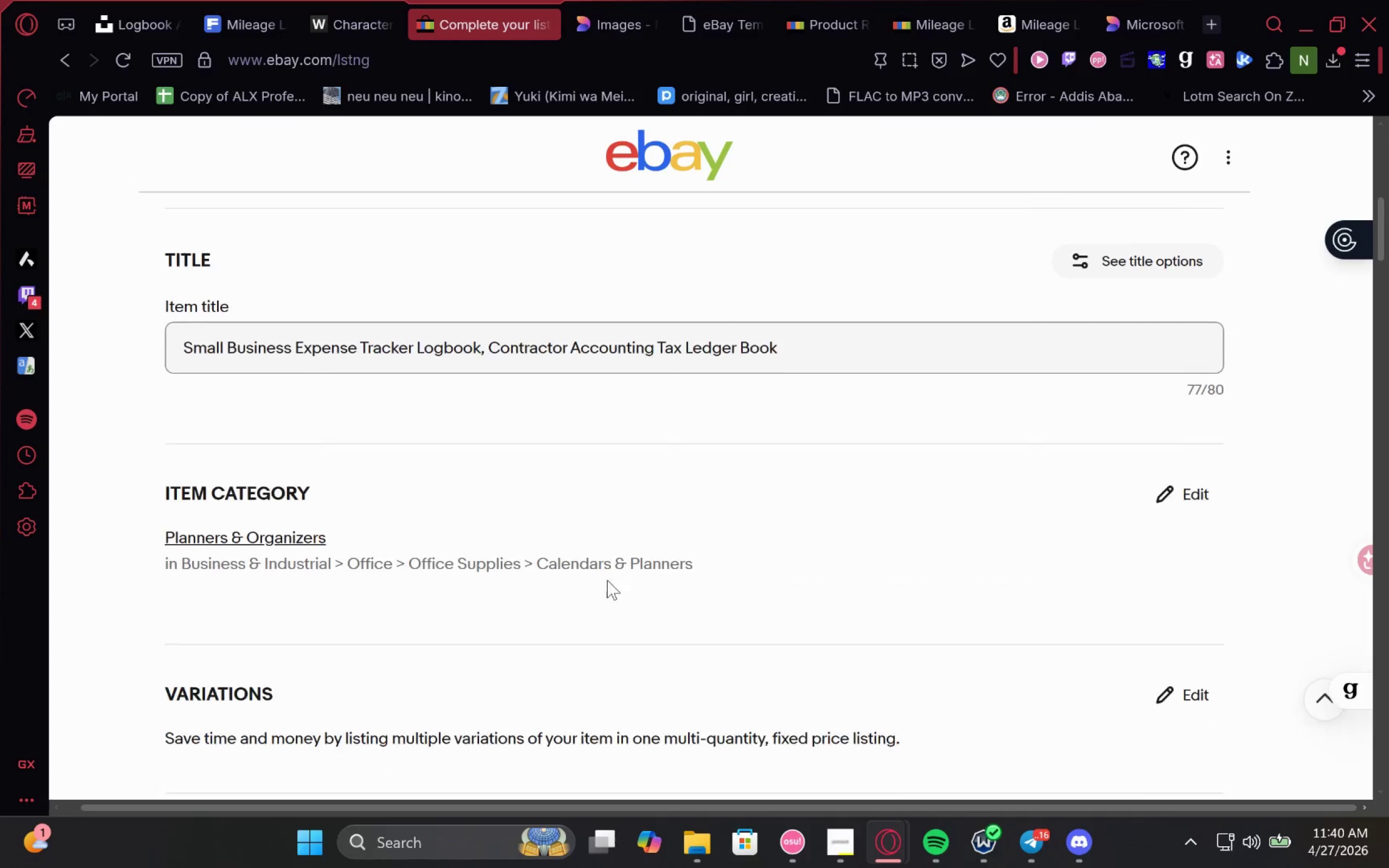 
left_click_drag(start_coordinate=[815, 344], to_coordinate=[69, 317])
 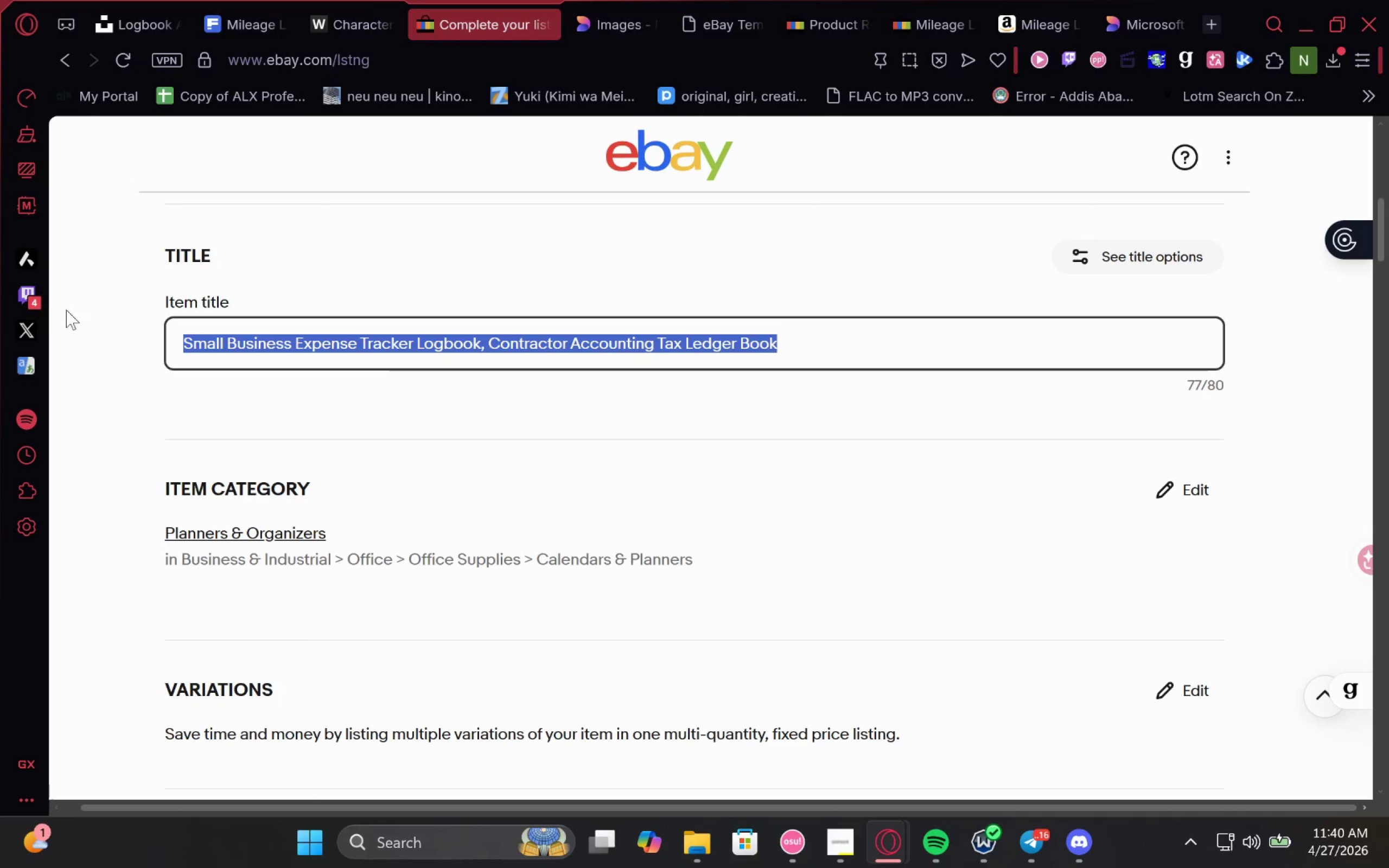 
key(Control+C)
 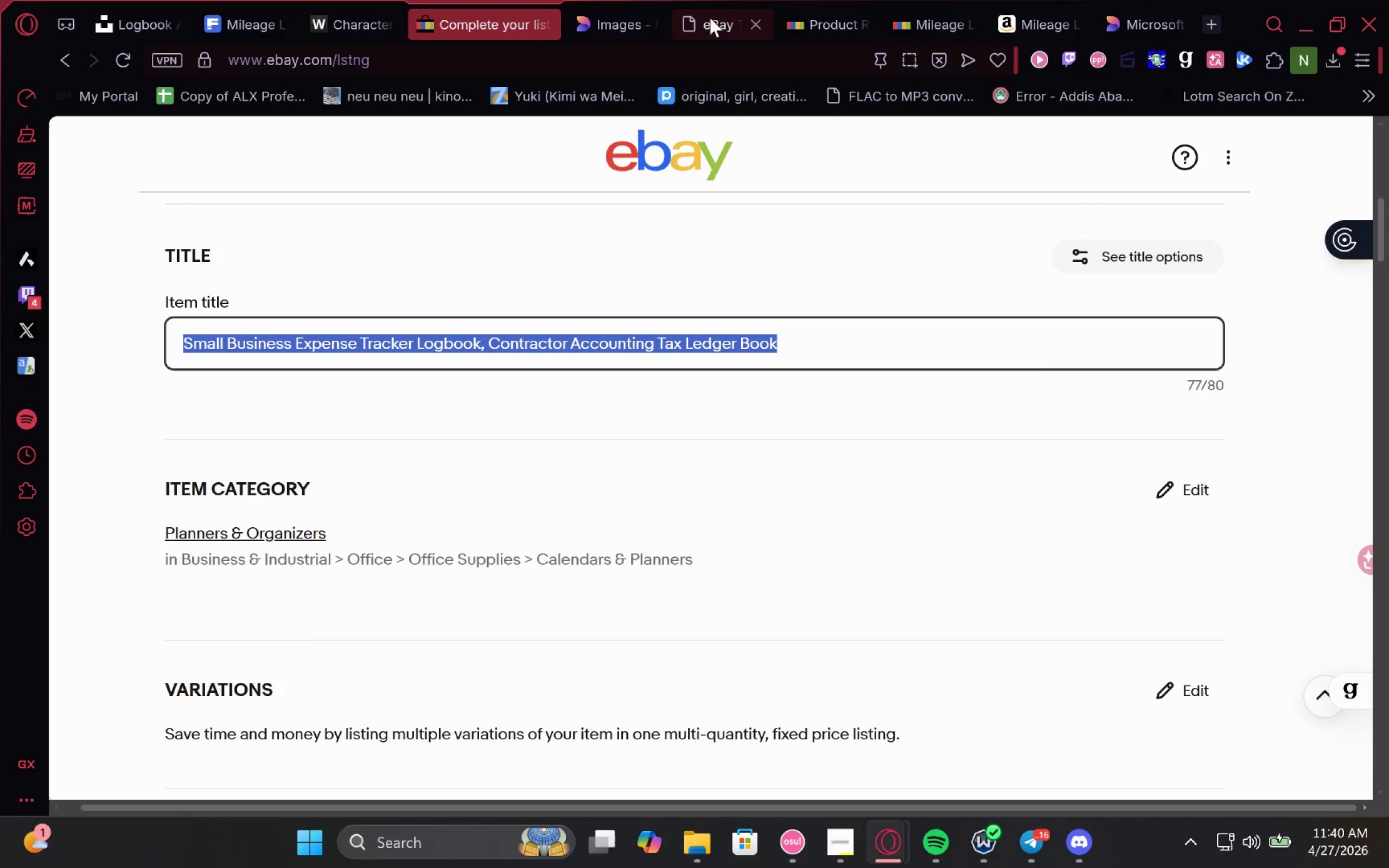 
key(Control+C)
 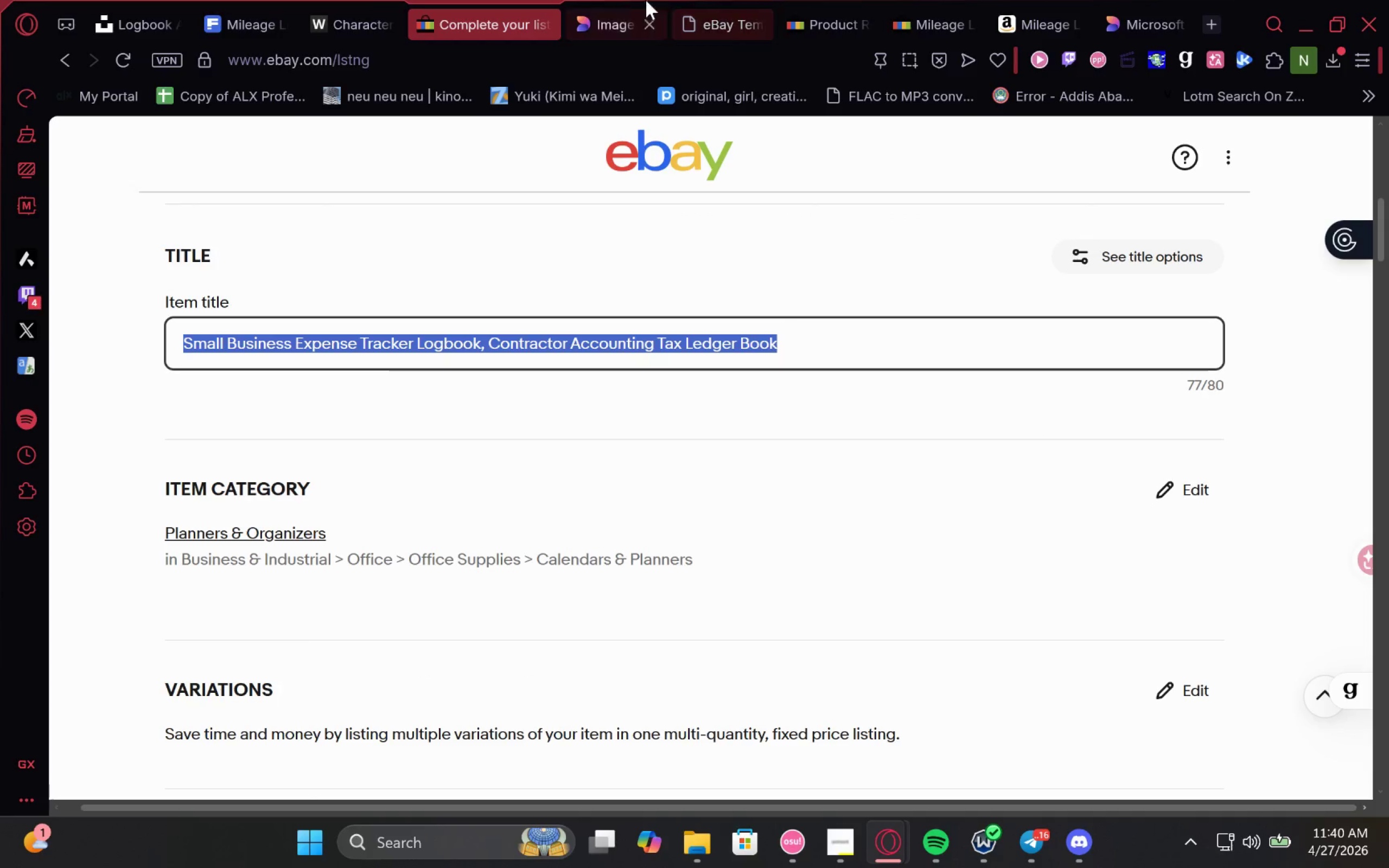 
key(Control+C)
 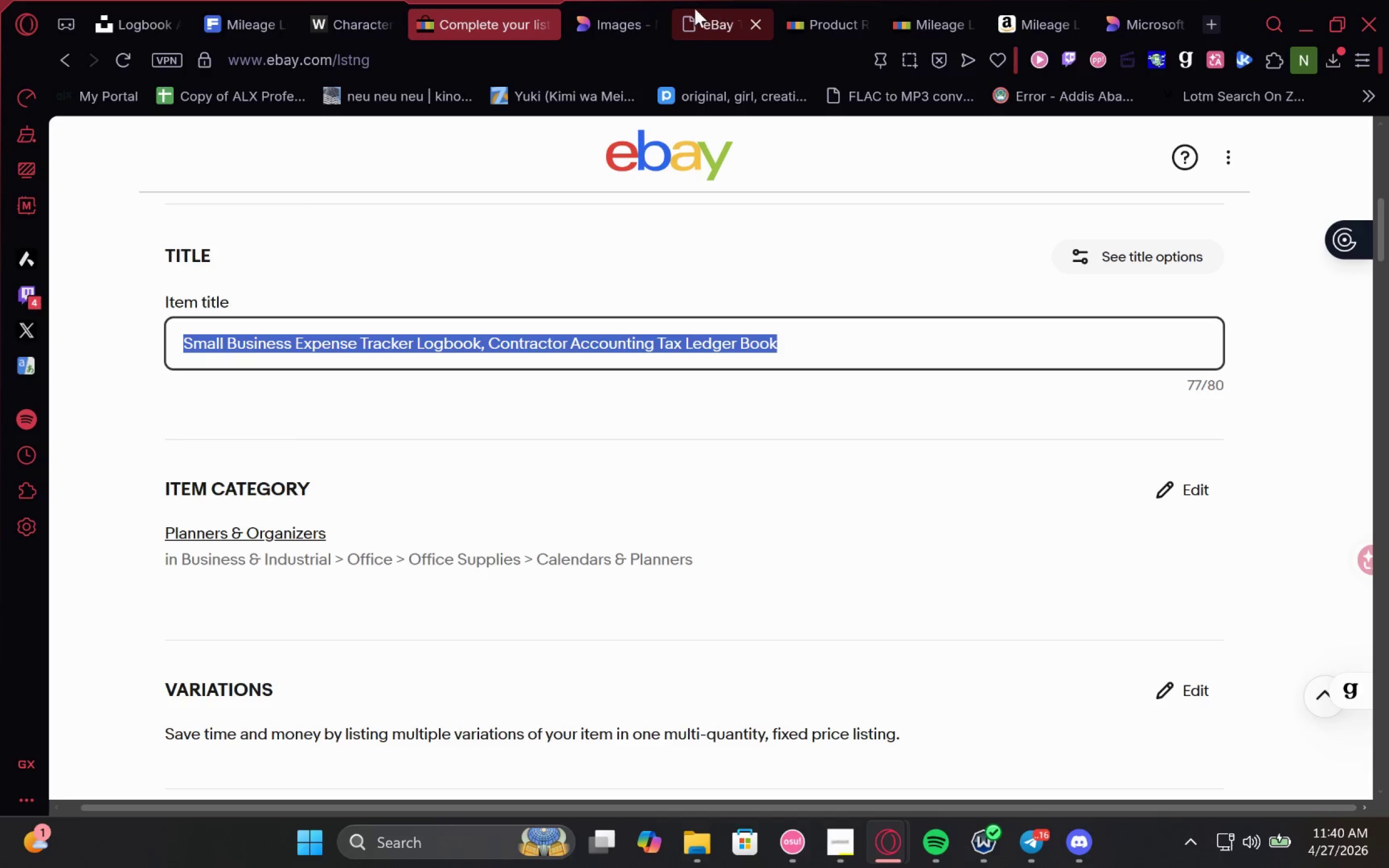 
left_click([615, 0])
 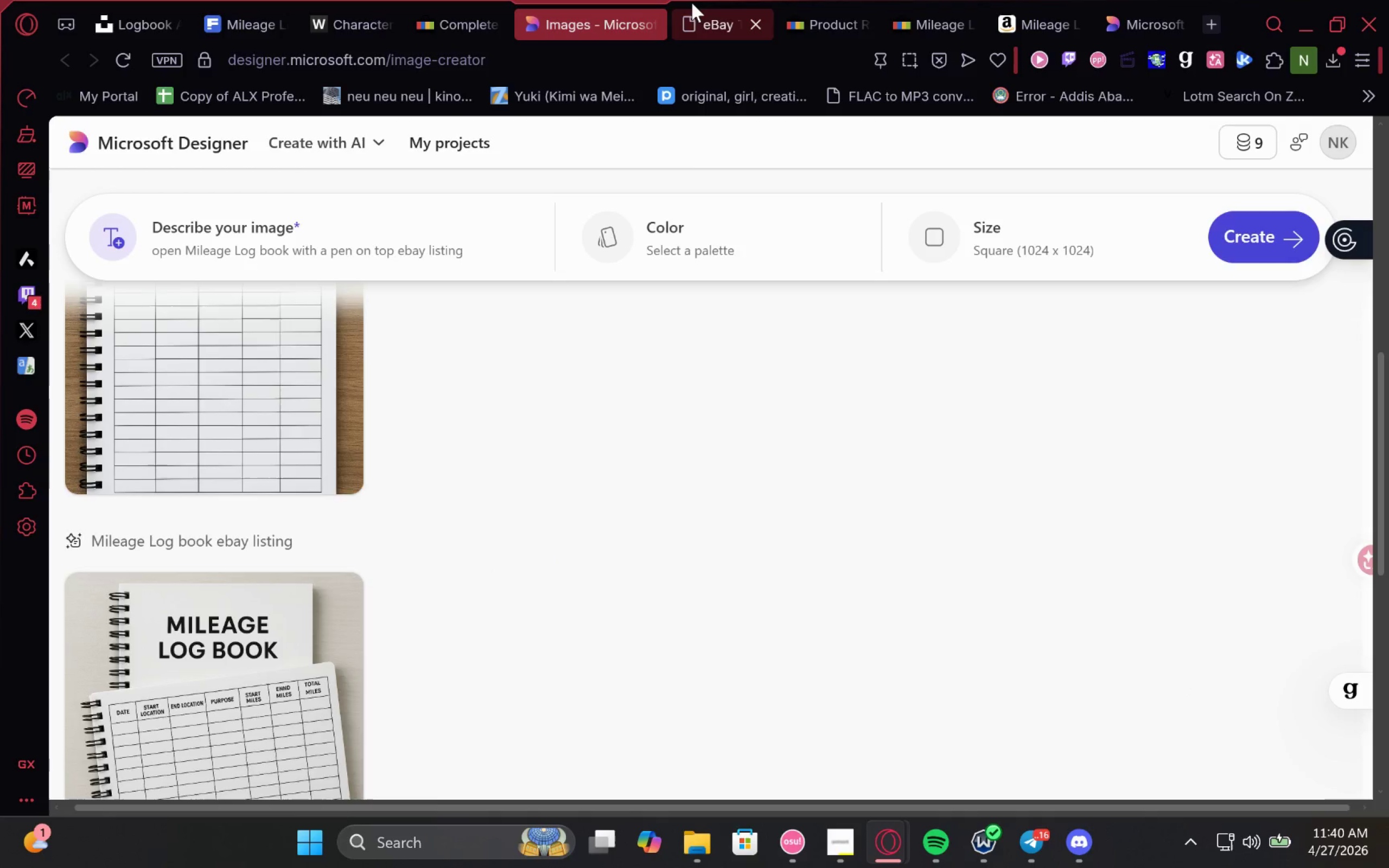 
left_click([697, 3])
 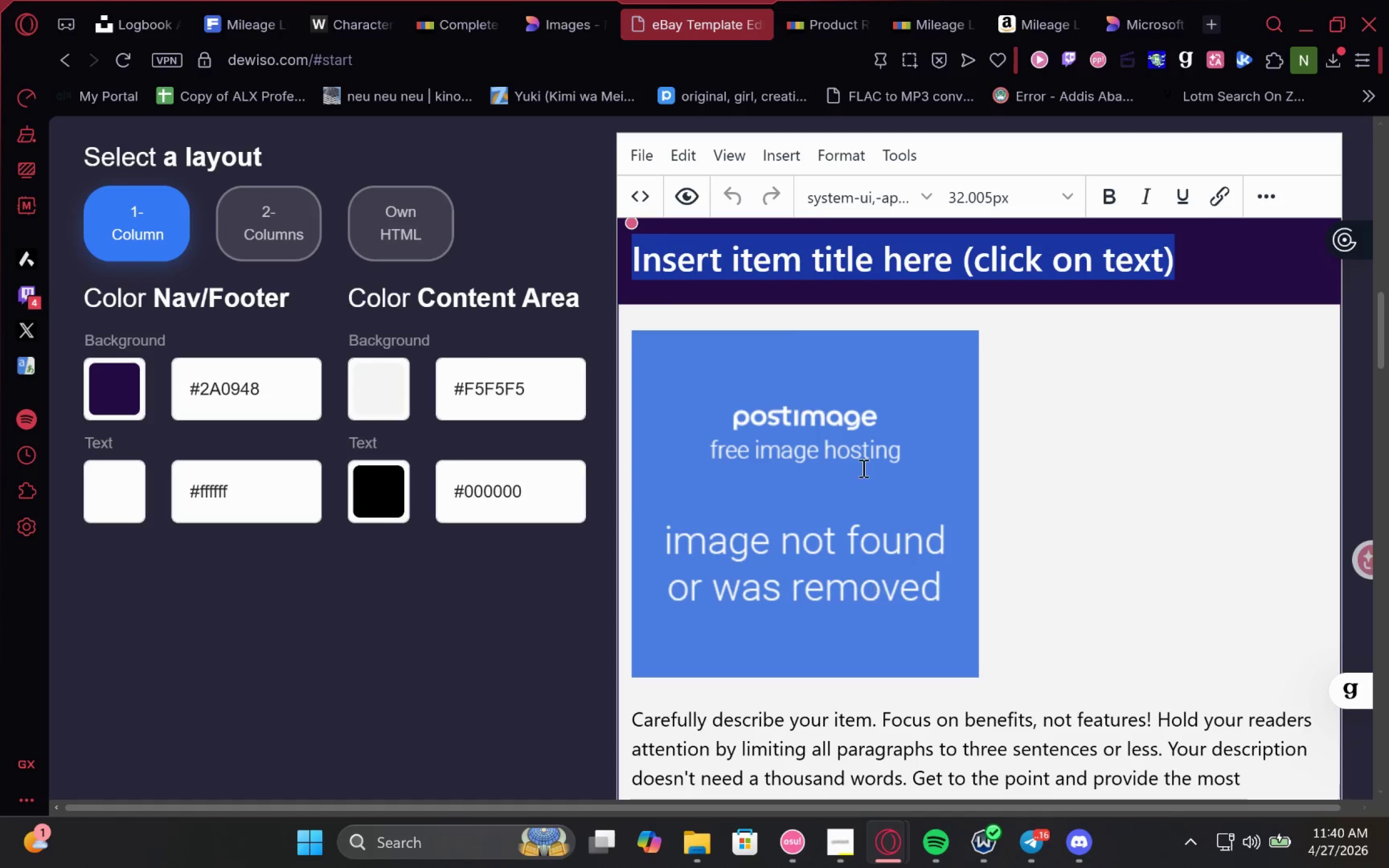 
key(Control+ControlLeft)
 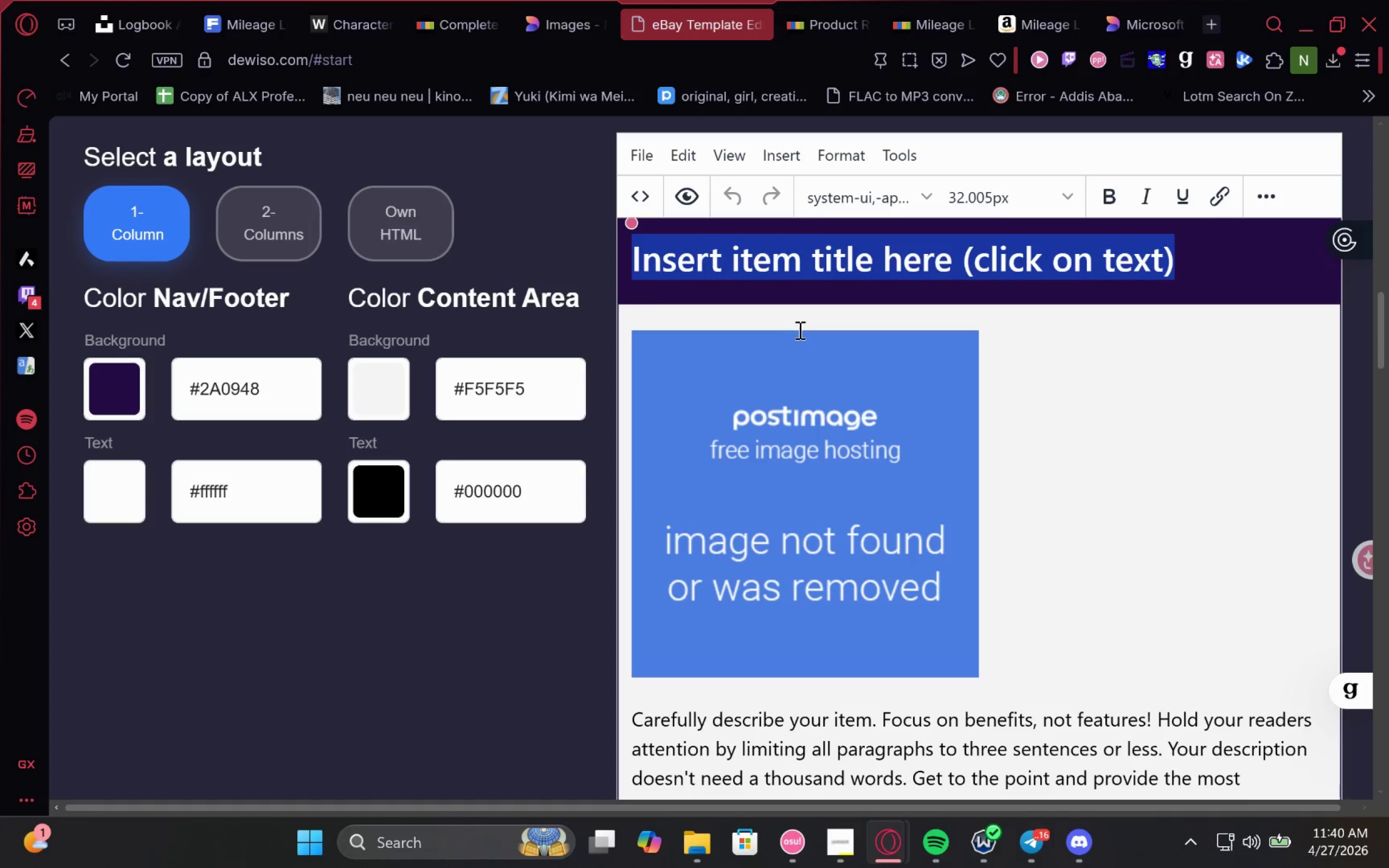 
hold_key(key=ControlLeft, duration=0.31)
 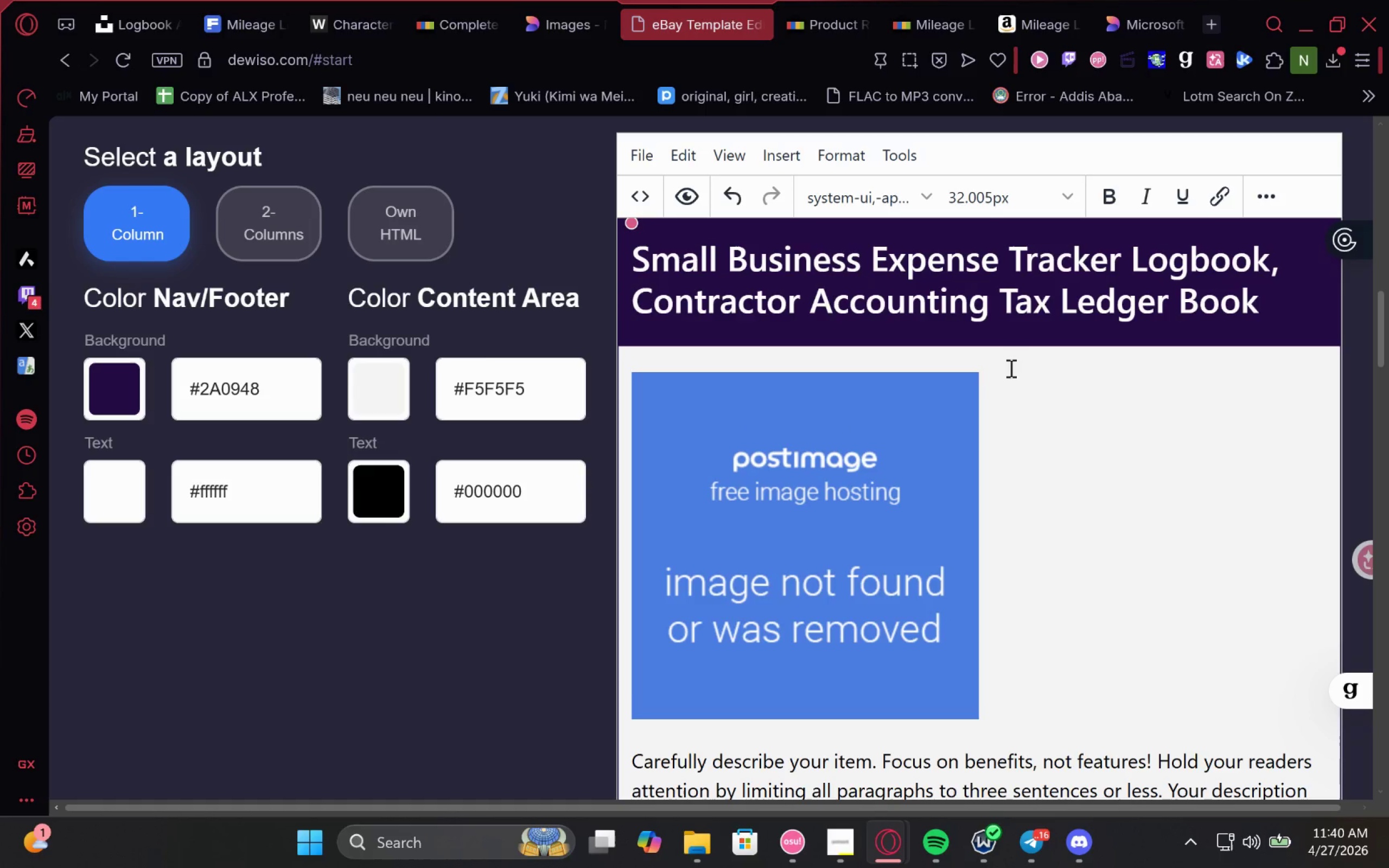 
key(V)
 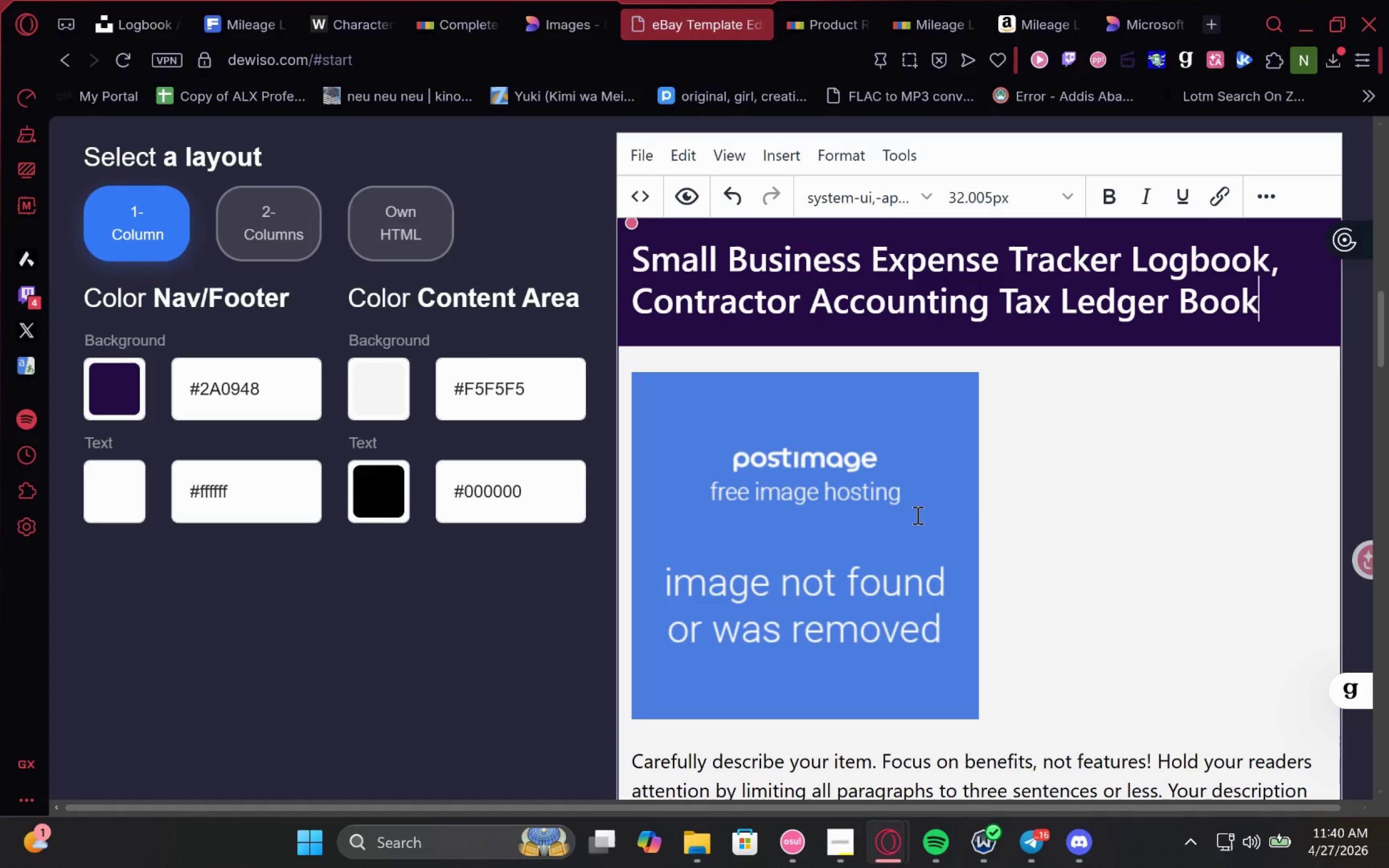 
left_click([879, 495])
 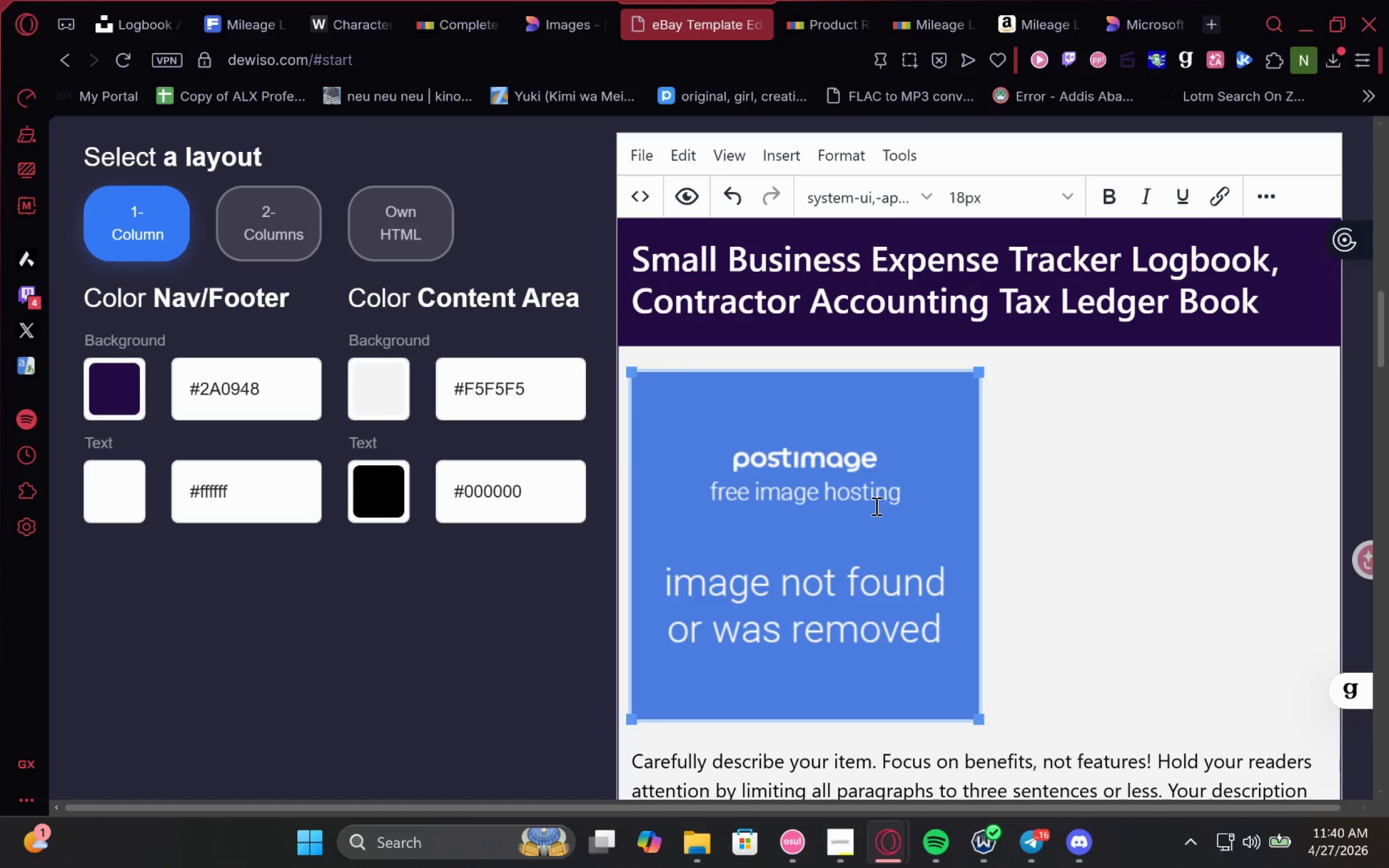 
key(Control+Delete)
 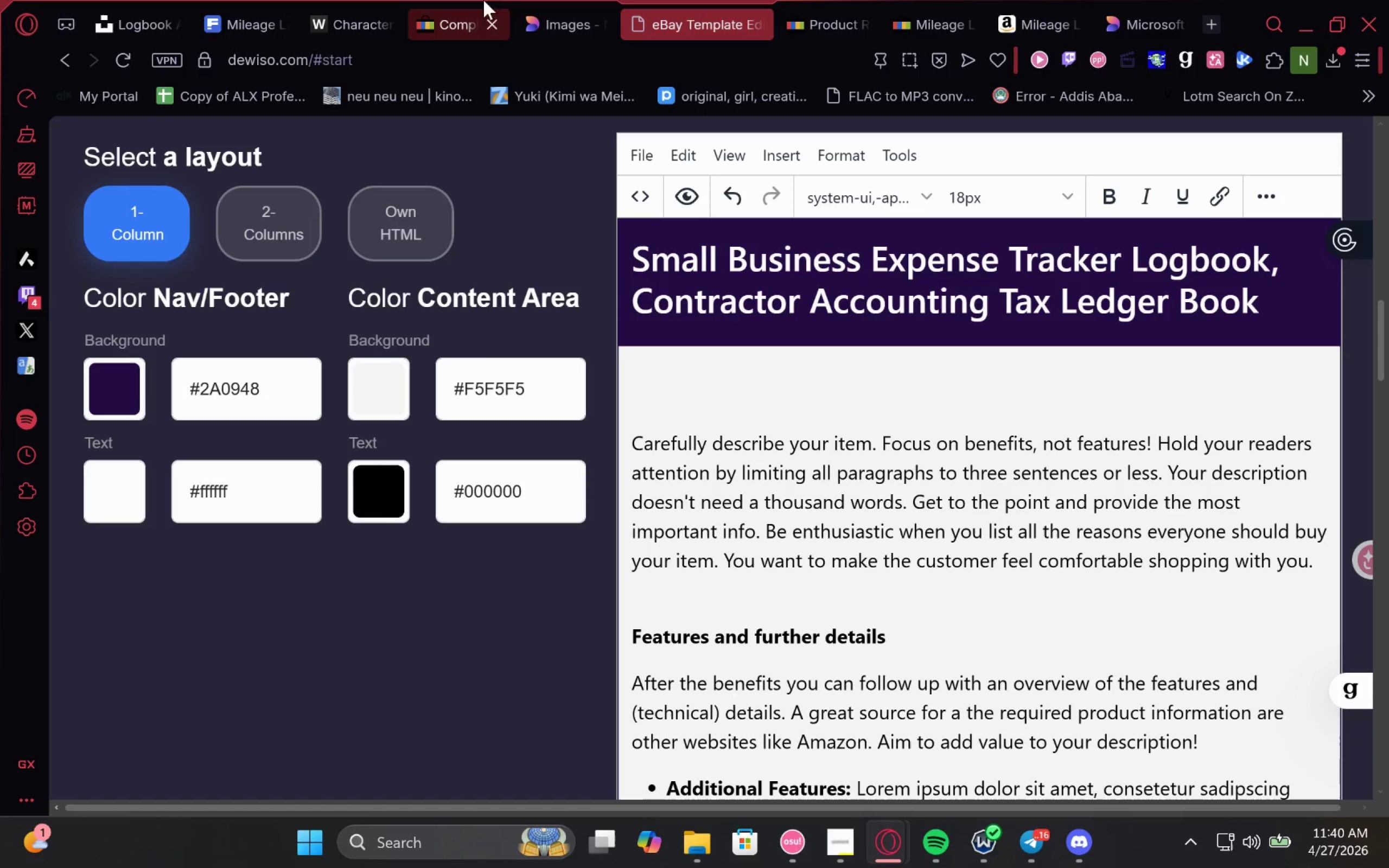 
left_click([555, 0])
 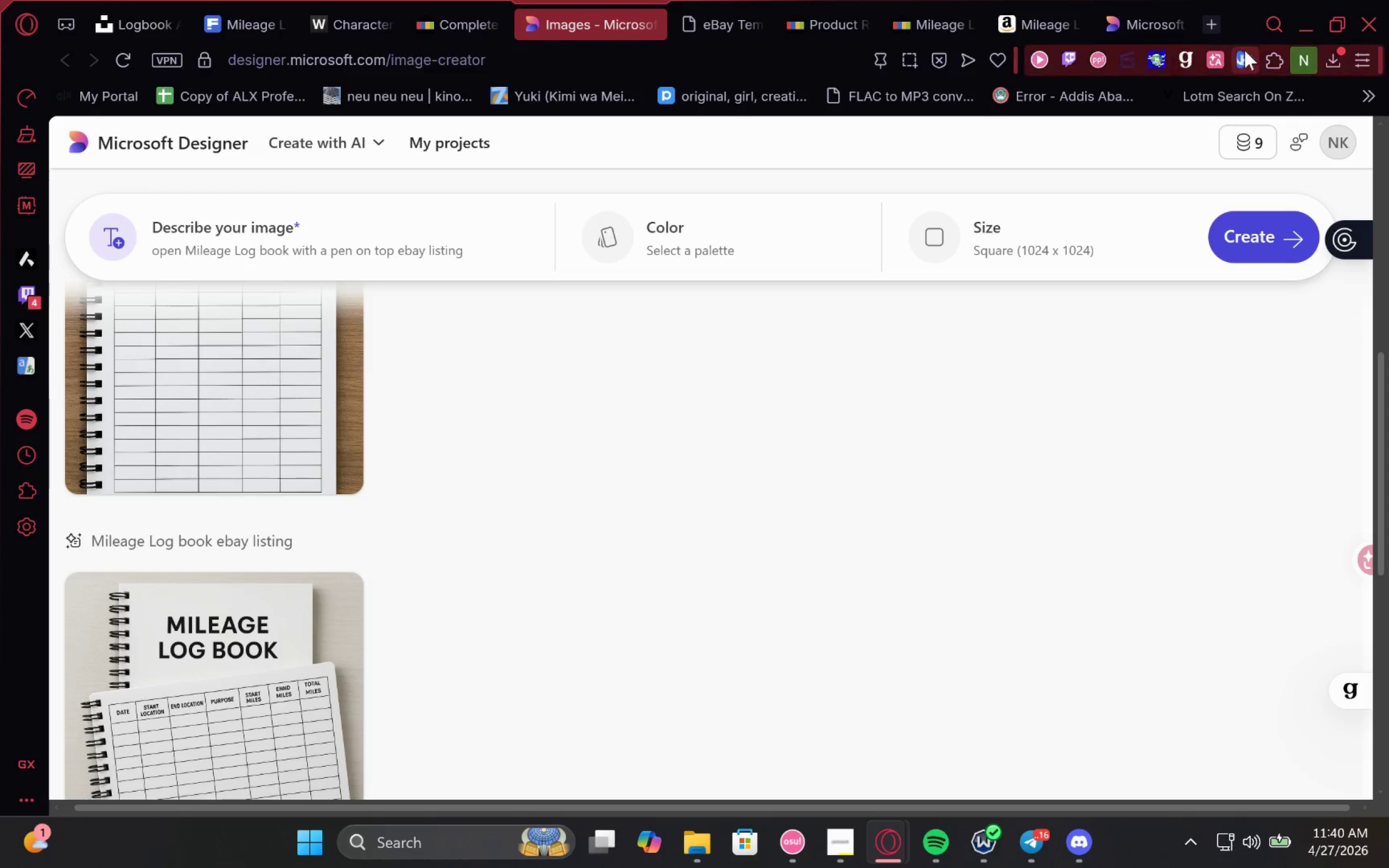 
left_click([752, 0])
 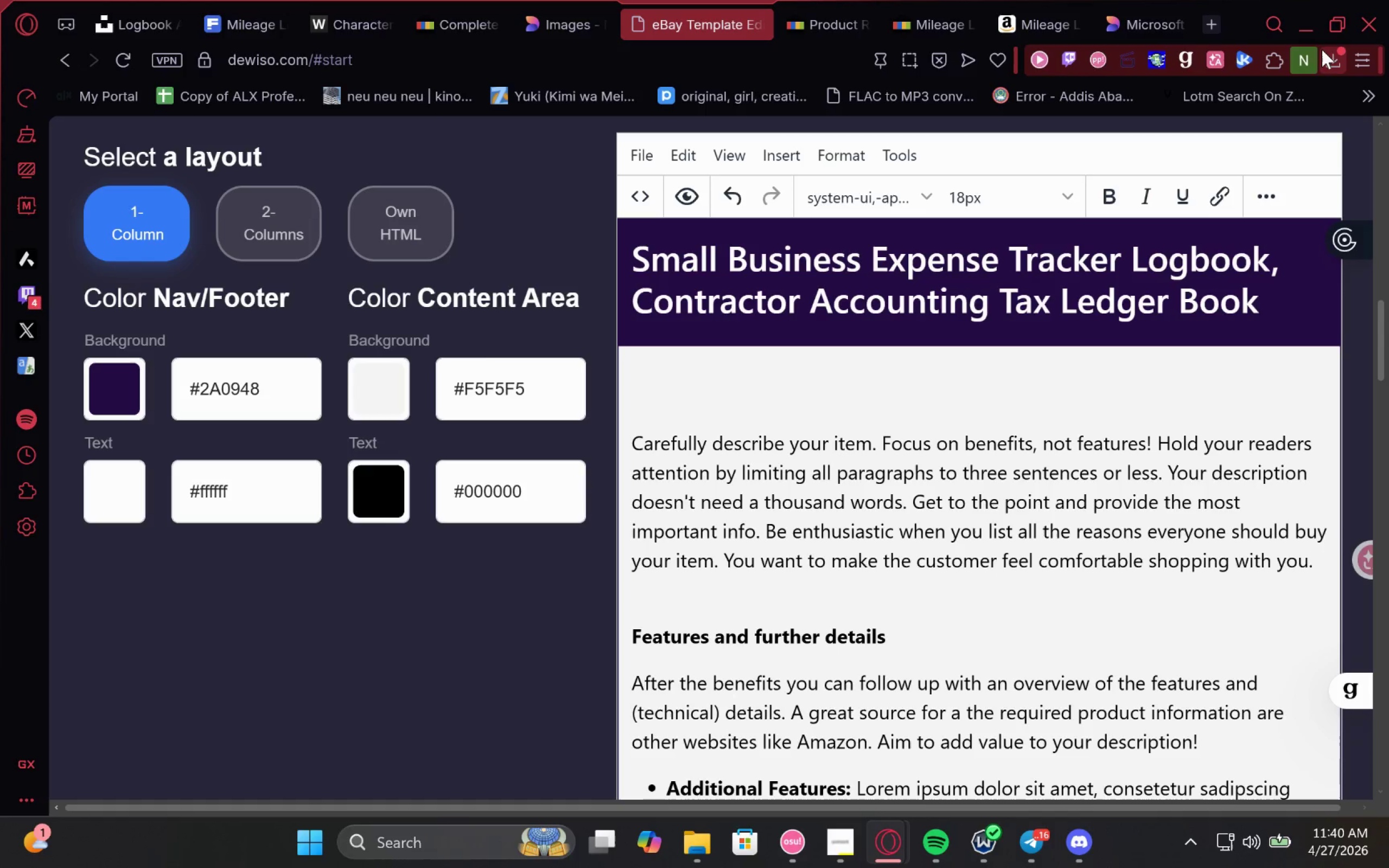 
left_click([1336, 59])
 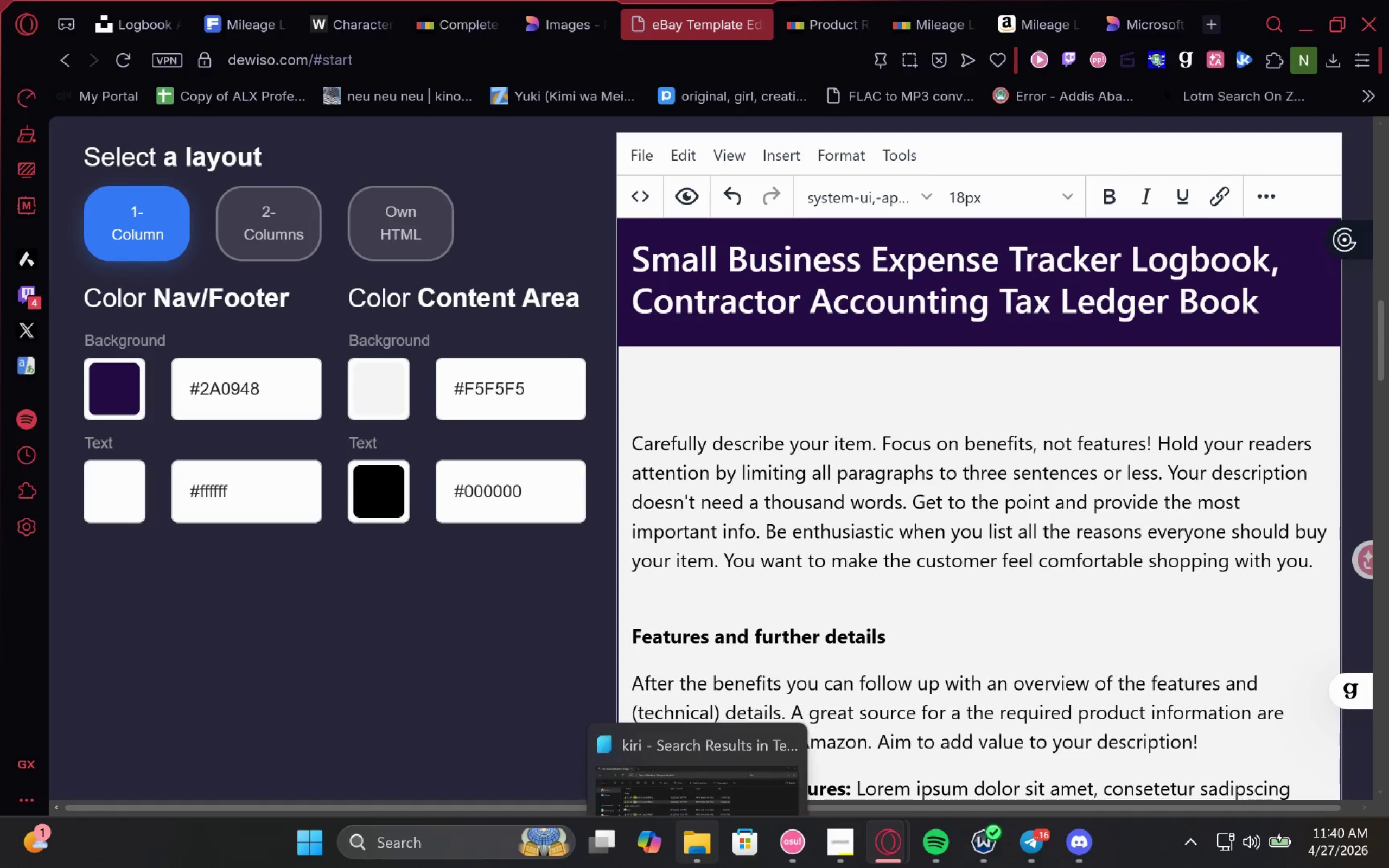 
left_click([718, 751])
 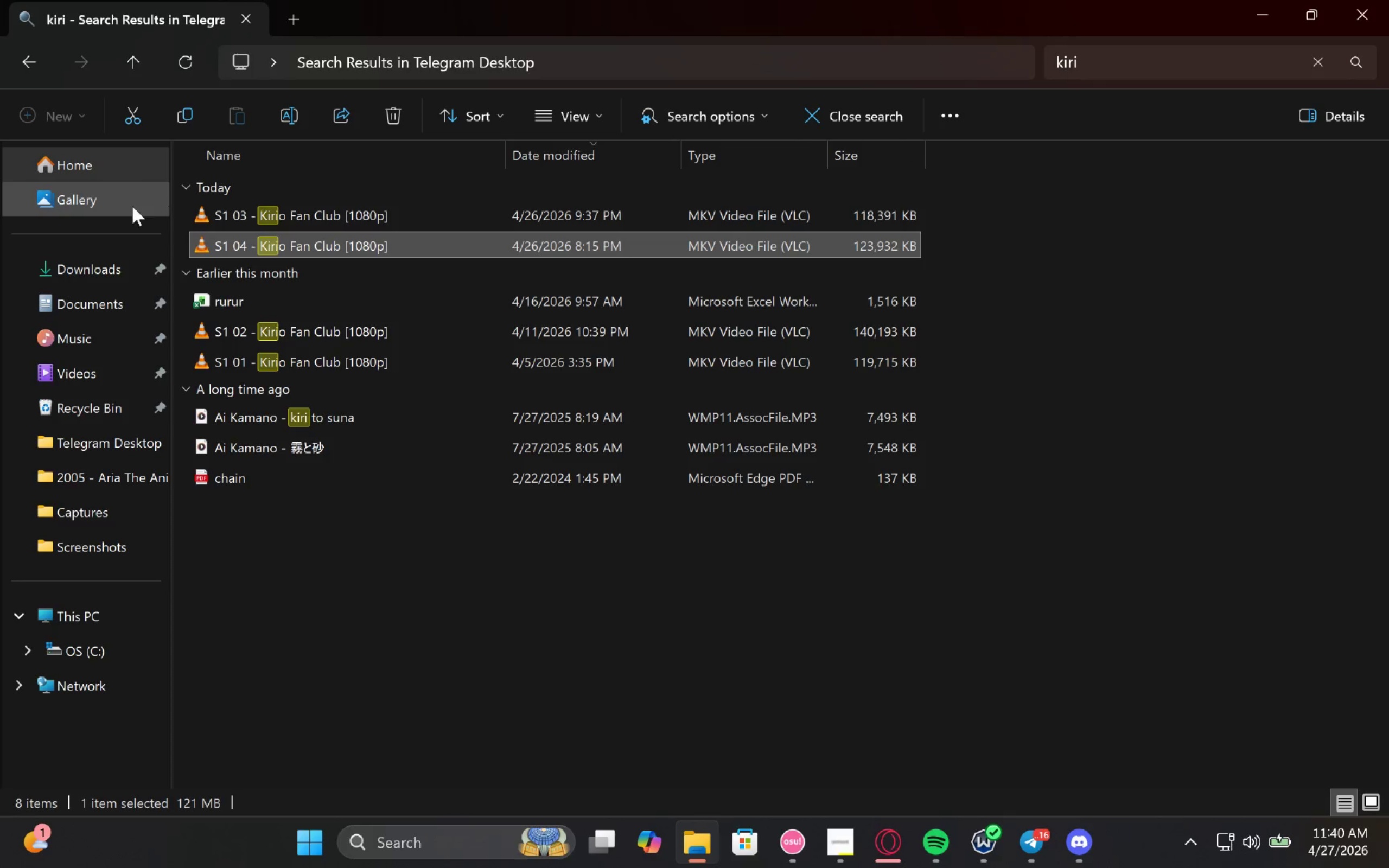 
left_click([81, 257])
 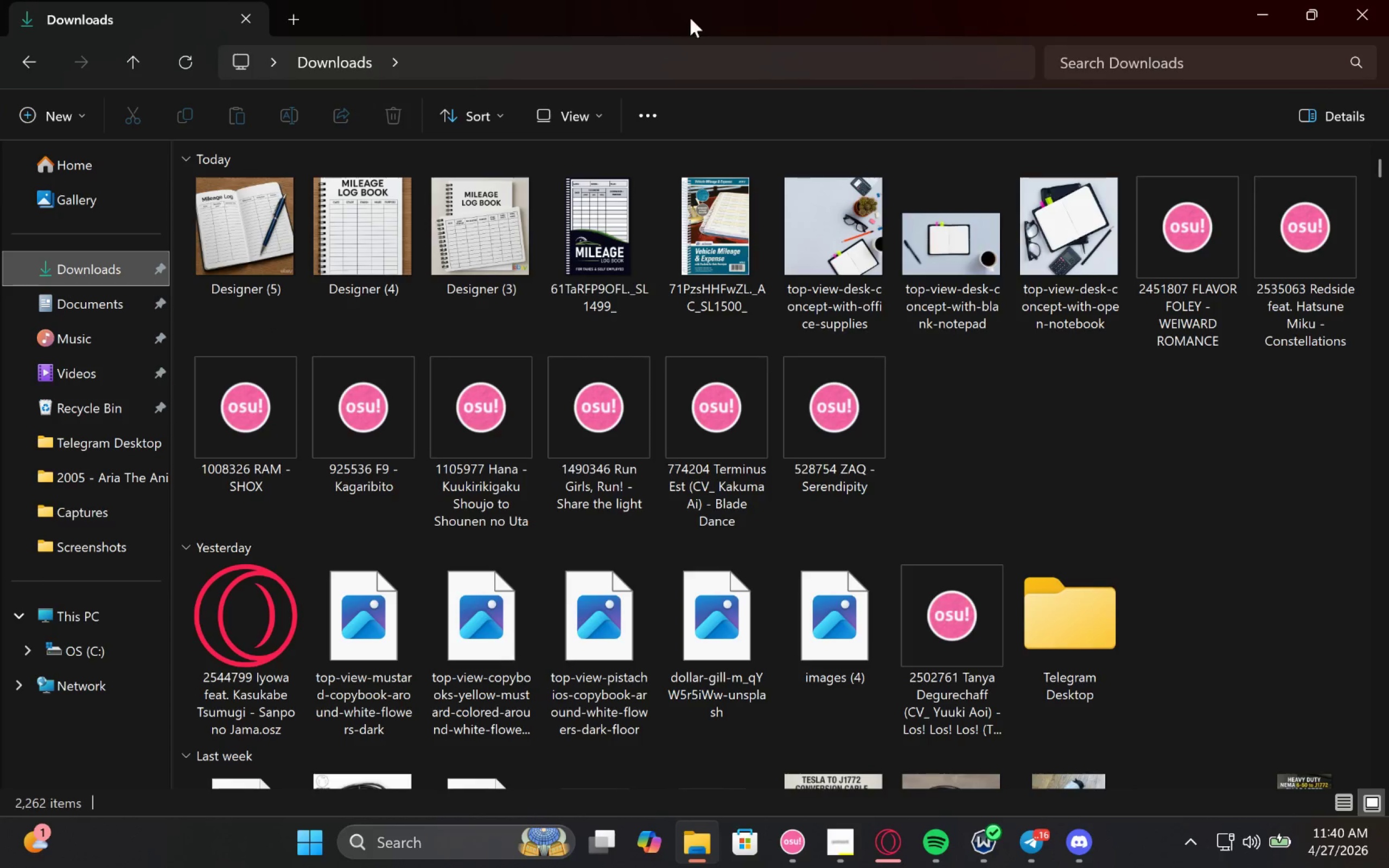 
left_click_drag(start_coordinate=[705, 18], to_coordinate=[264, 119])
 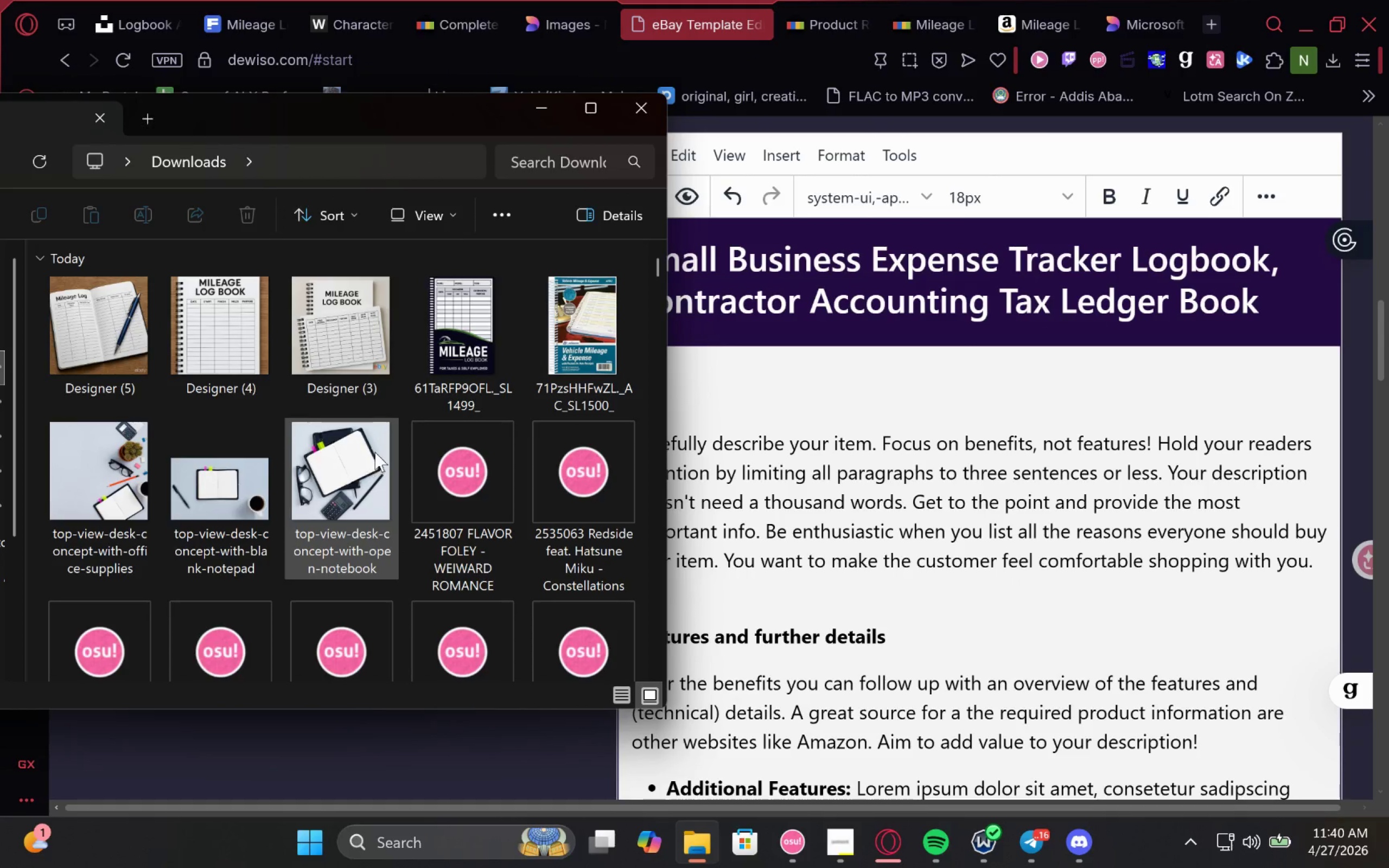 
scroll: coordinate [375, 452], scroll_direction: down, amount: 1.0
 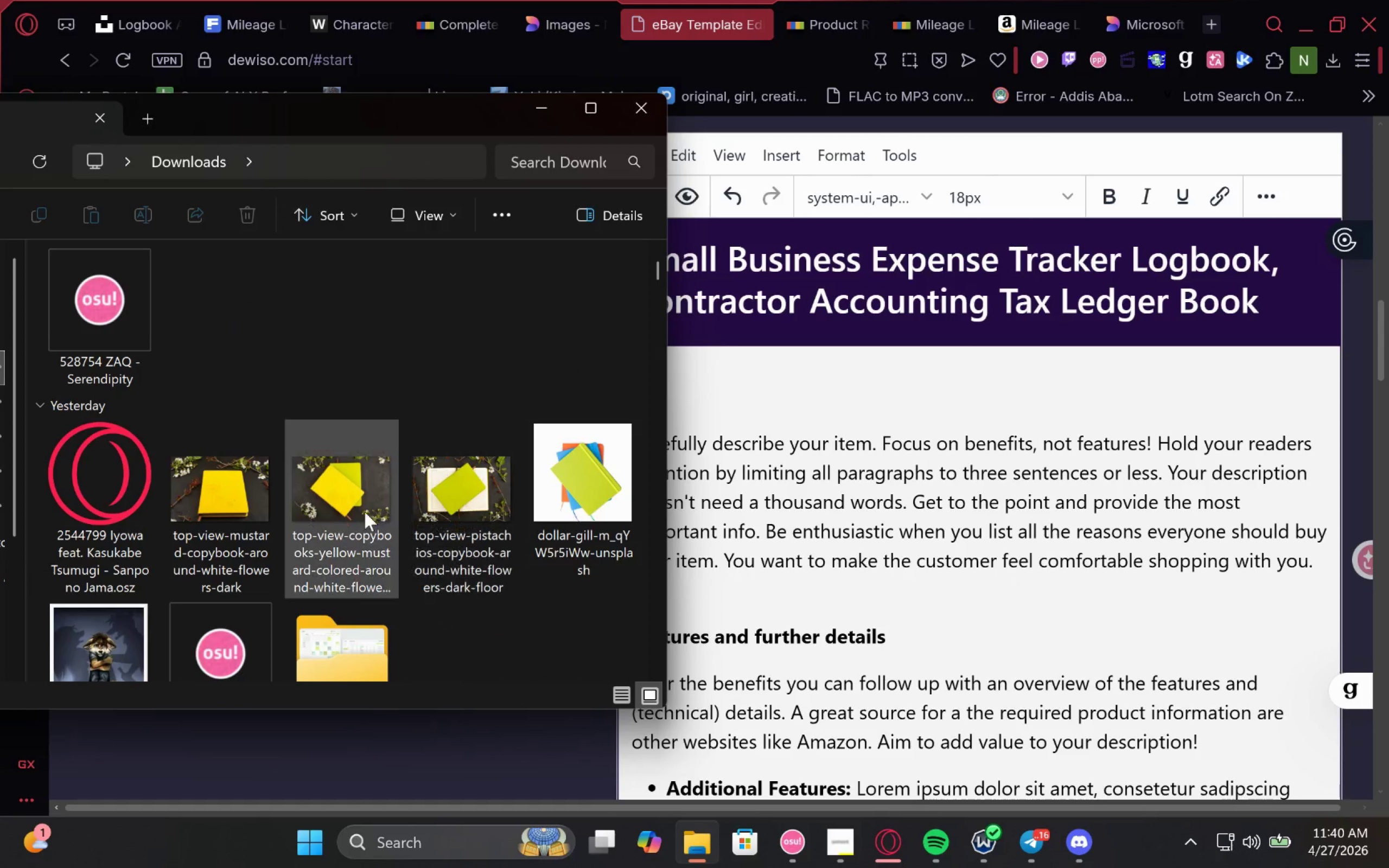 
left_click_drag(start_coordinate=[334, 488], to_coordinate=[865, 401])
 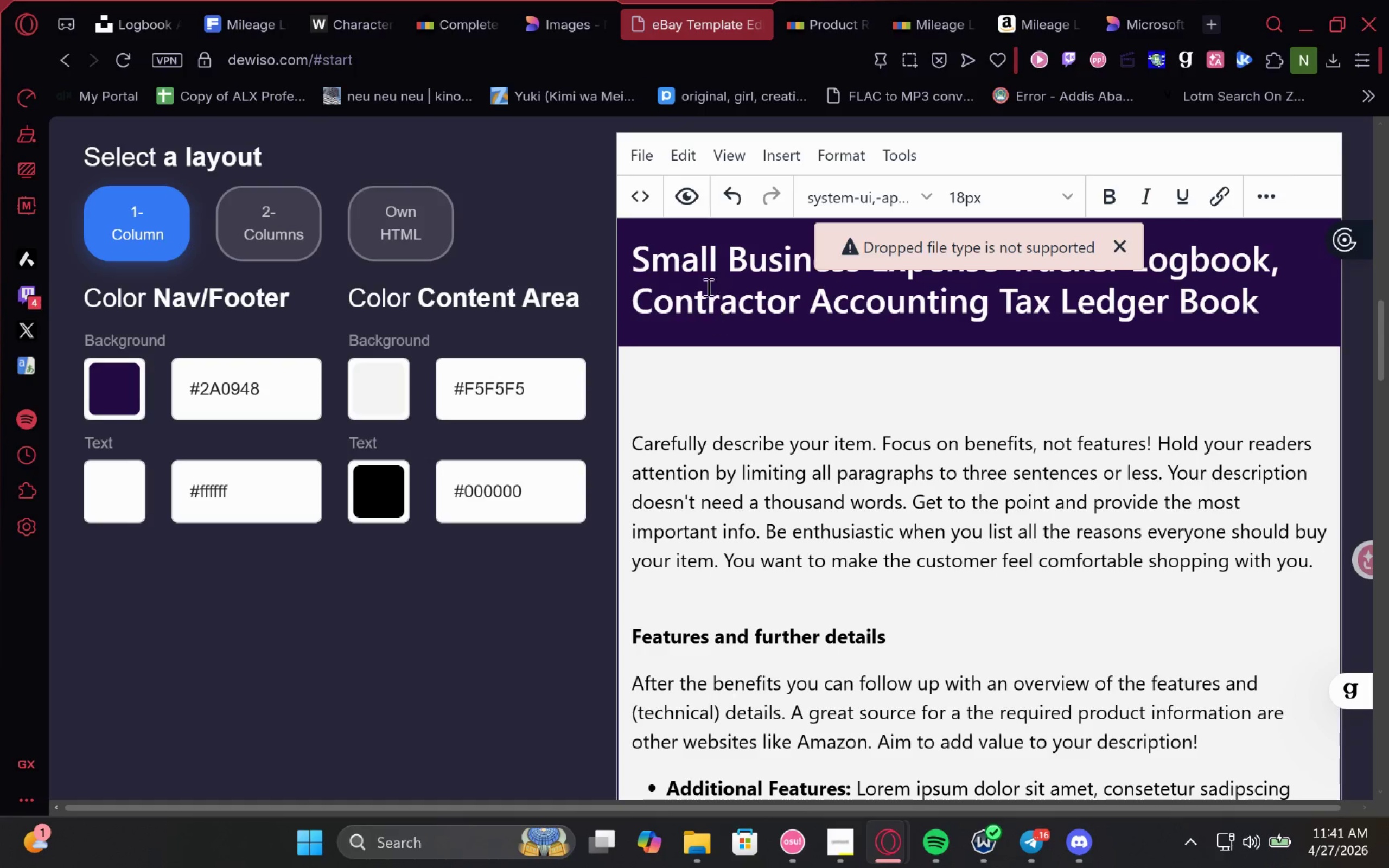 
left_click([1262, 205])
 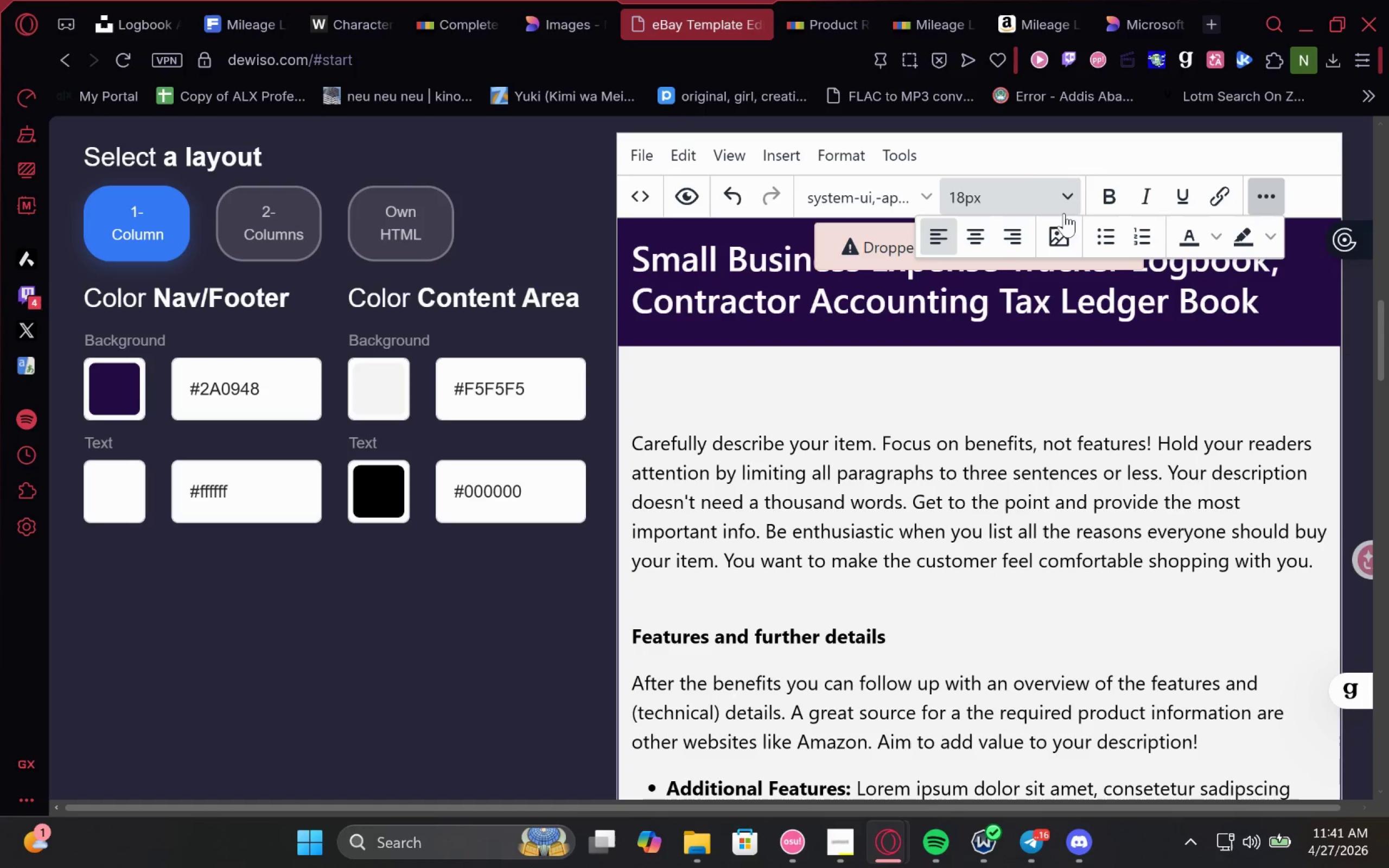 
left_click([1063, 220])
 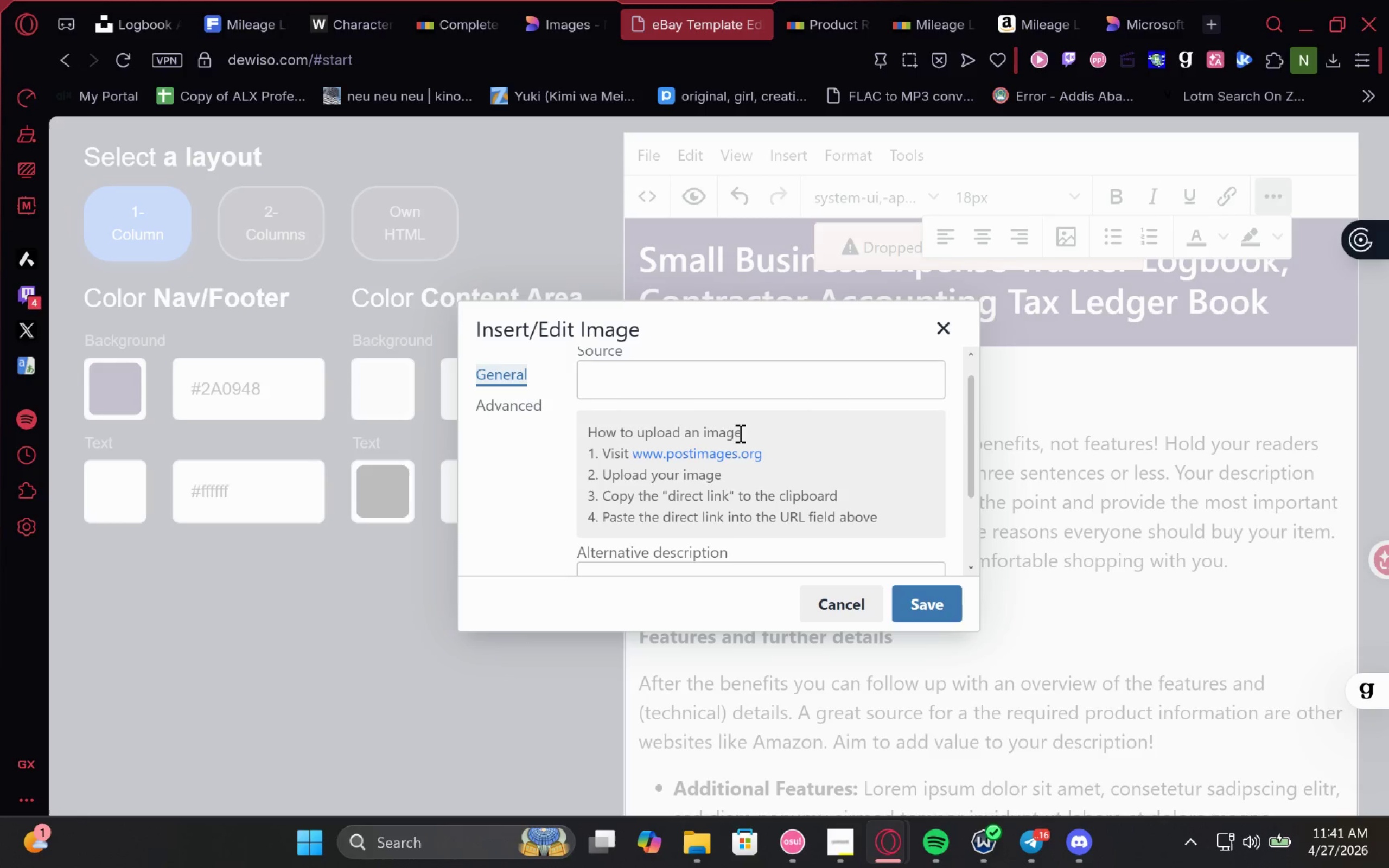 
right_click([727, 448])
 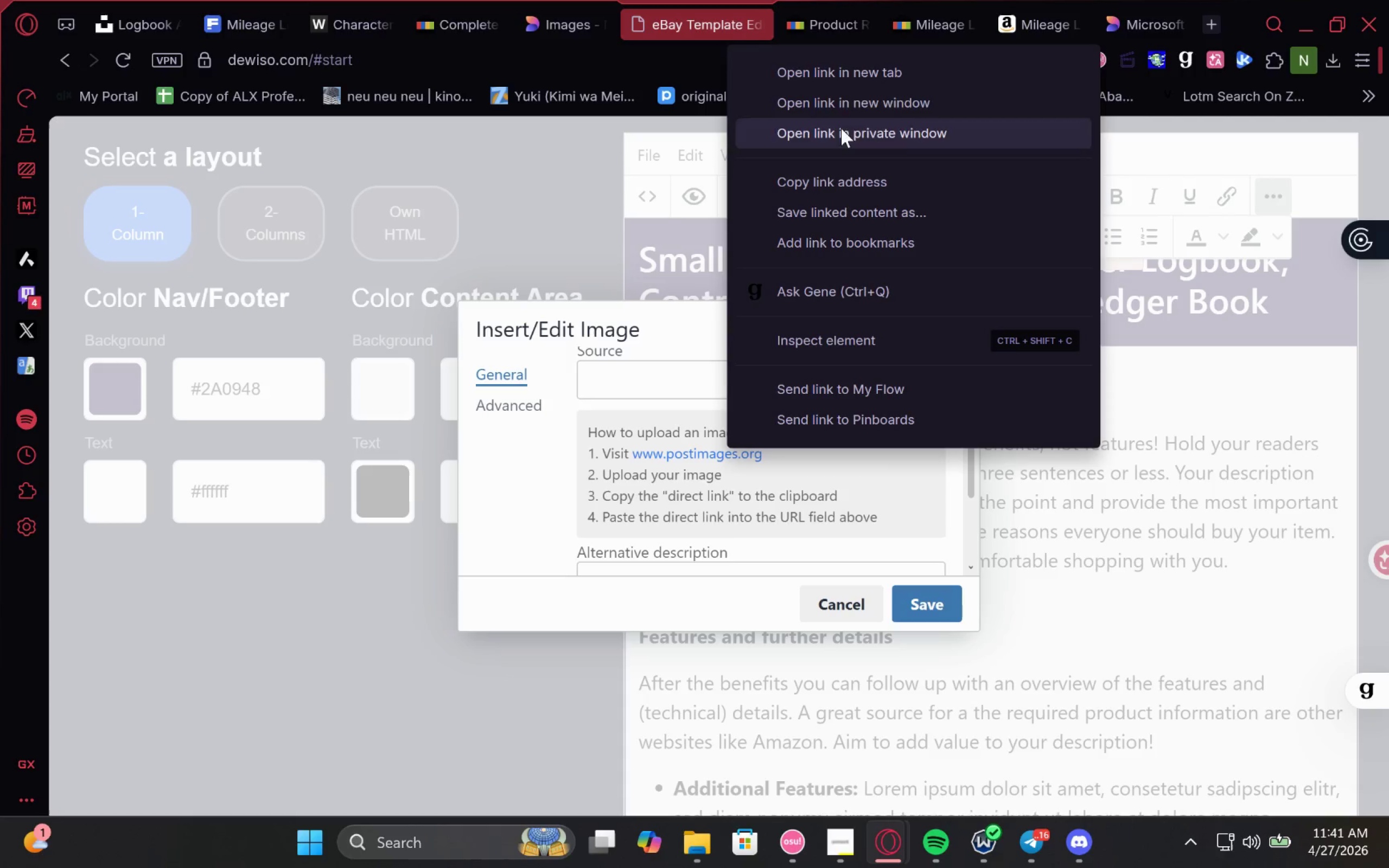 
left_click([842, 66])
 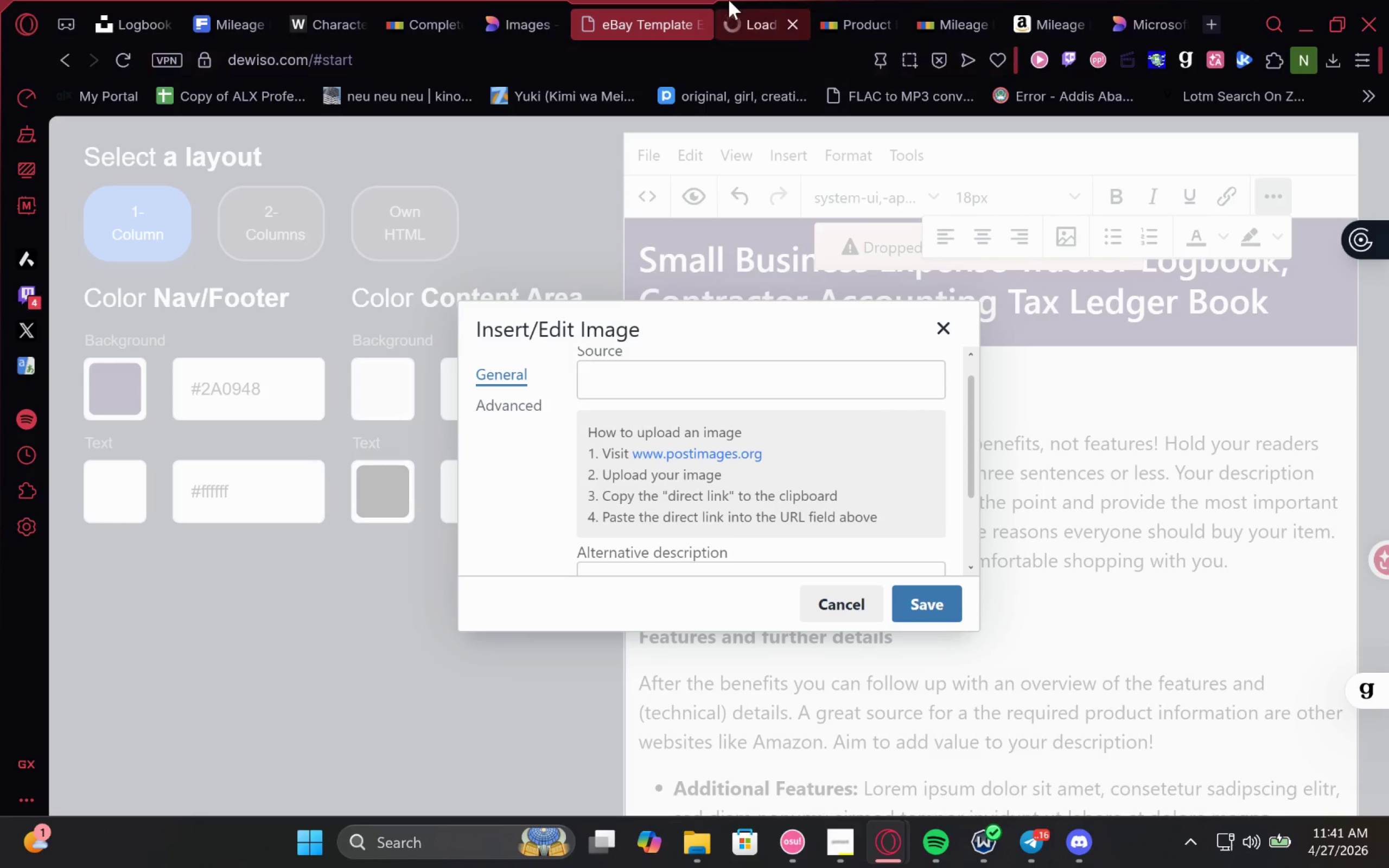 
left_click([729, 0])
 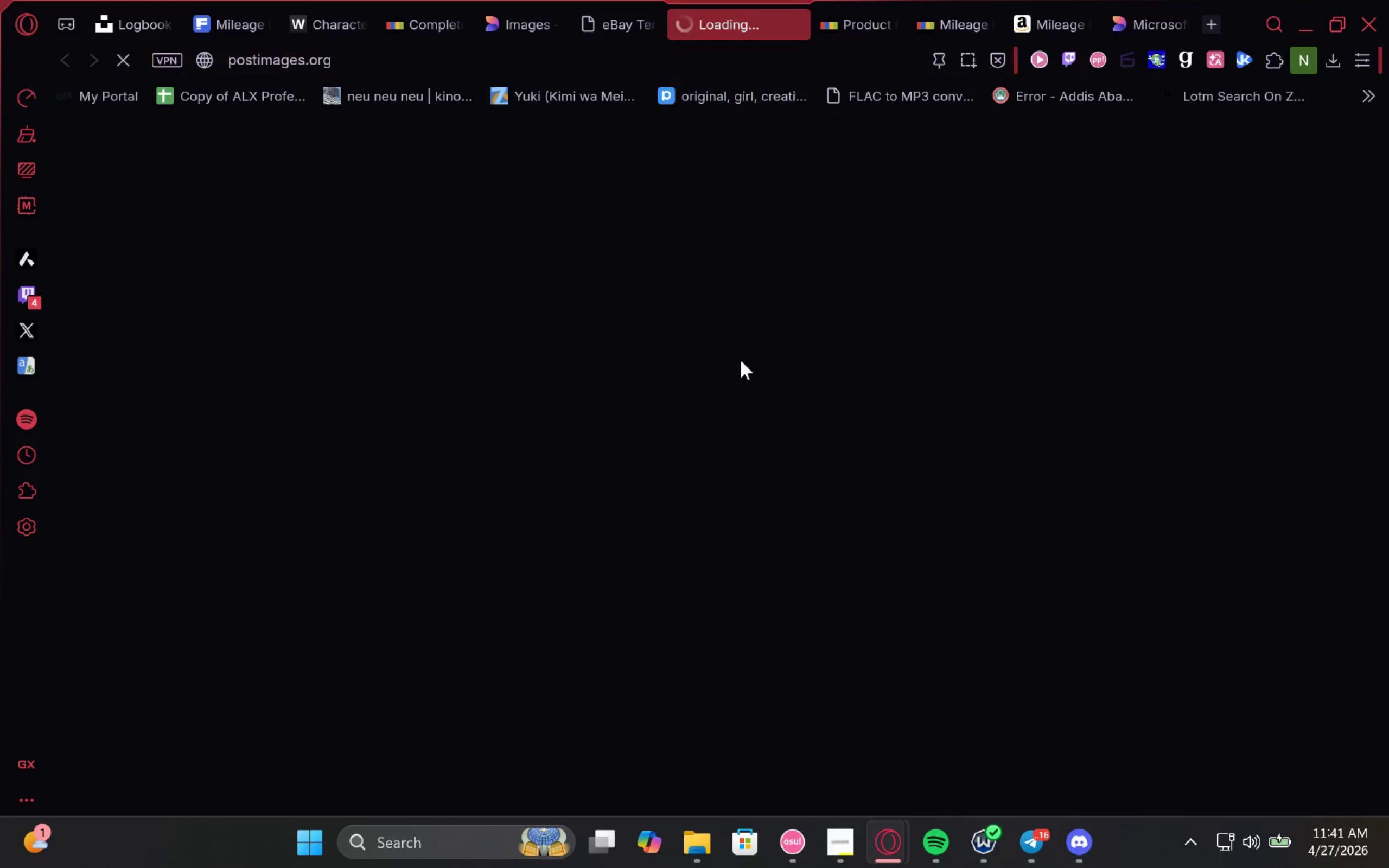 
mouse_move([711, 401])
 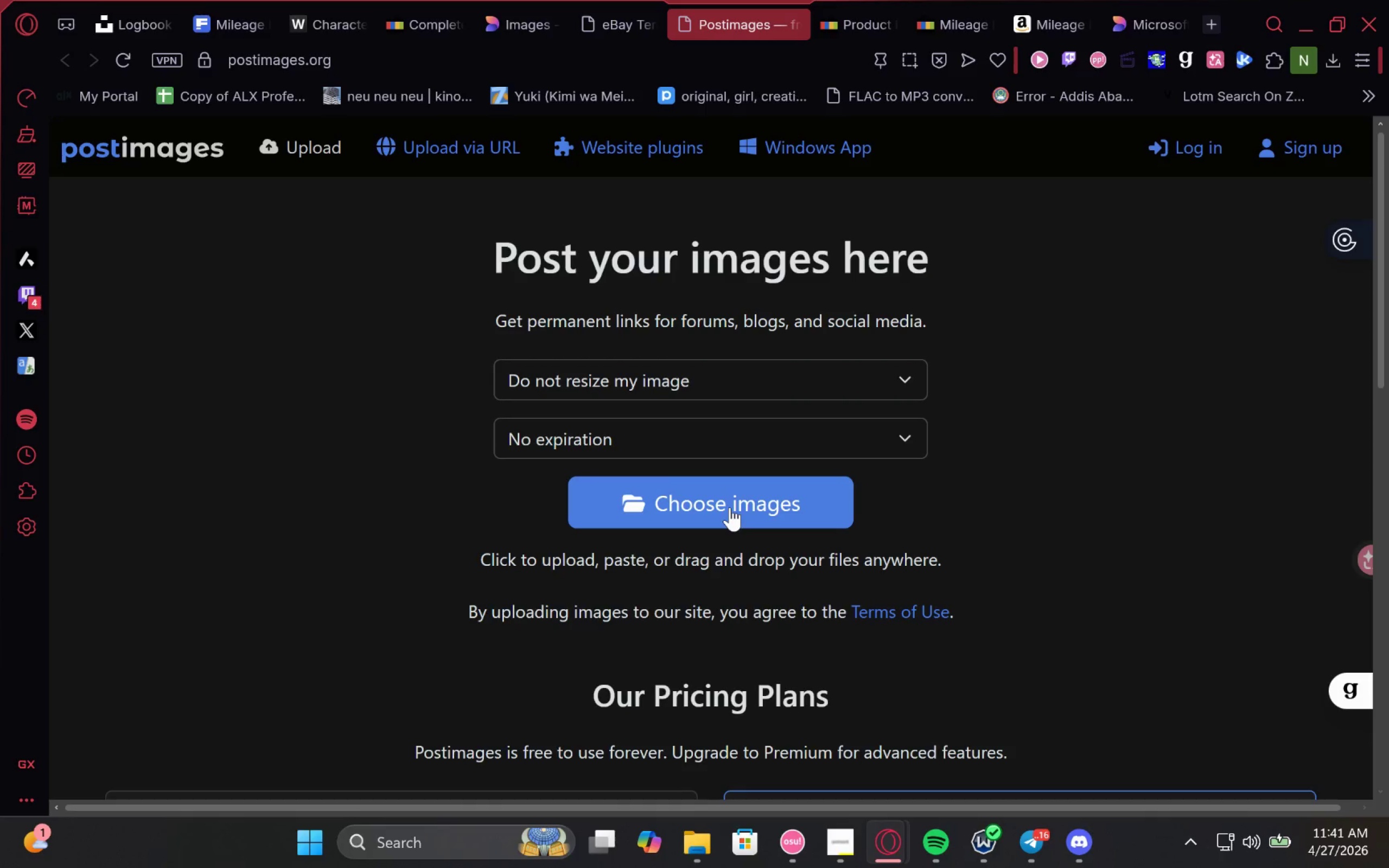 
left_click([730, 507])
 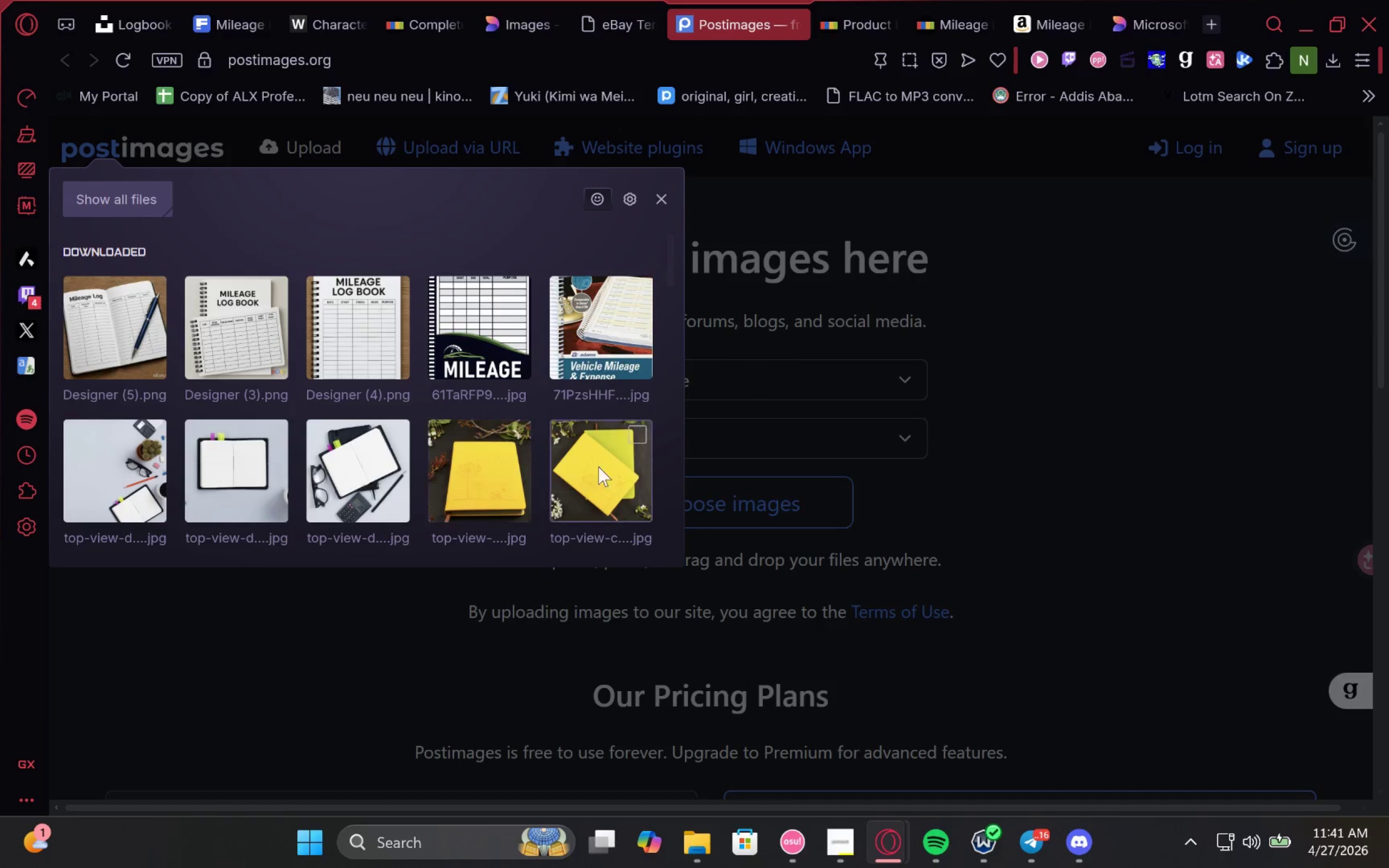 
left_click([636, 434])
 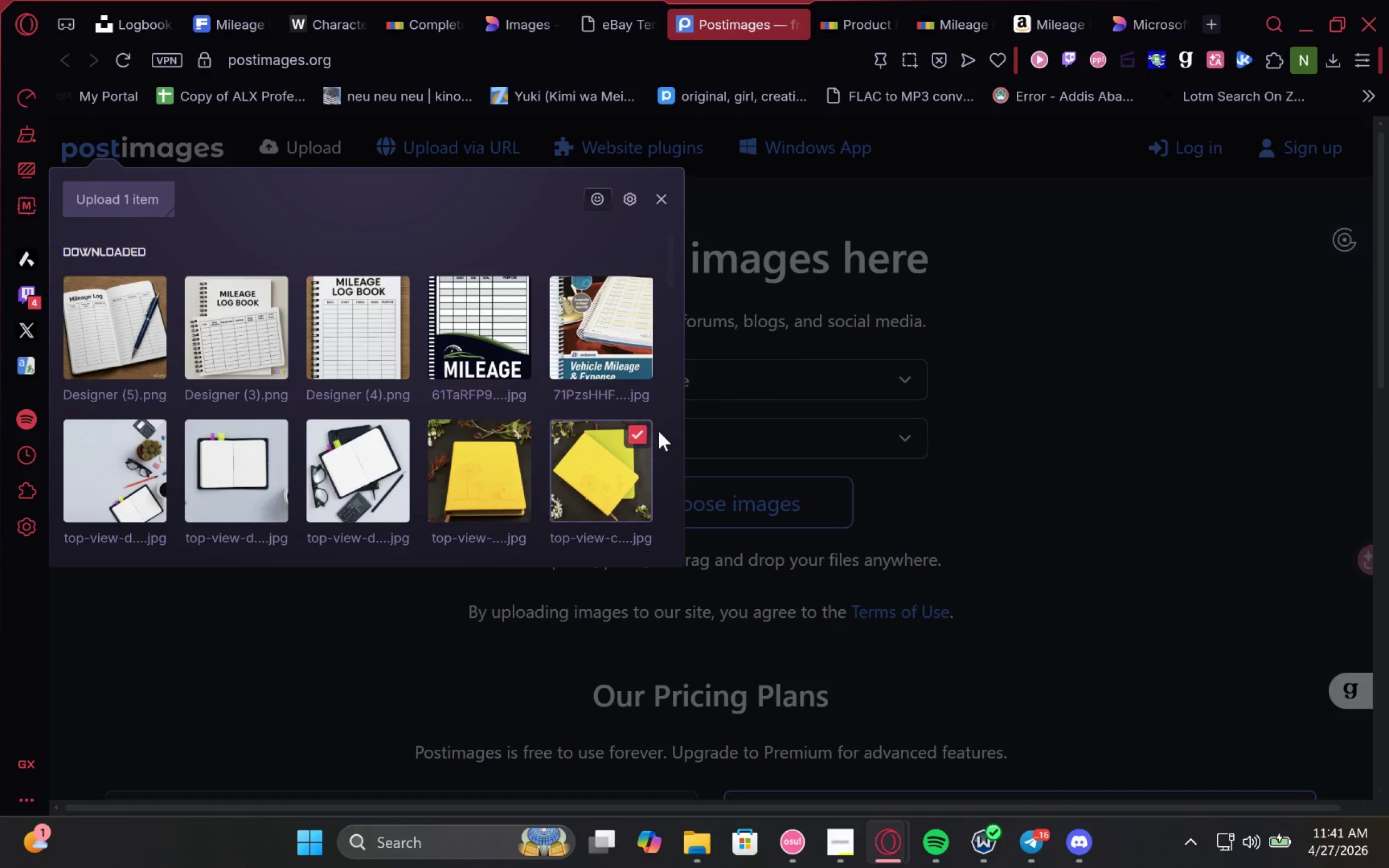 
left_click([643, 435])
 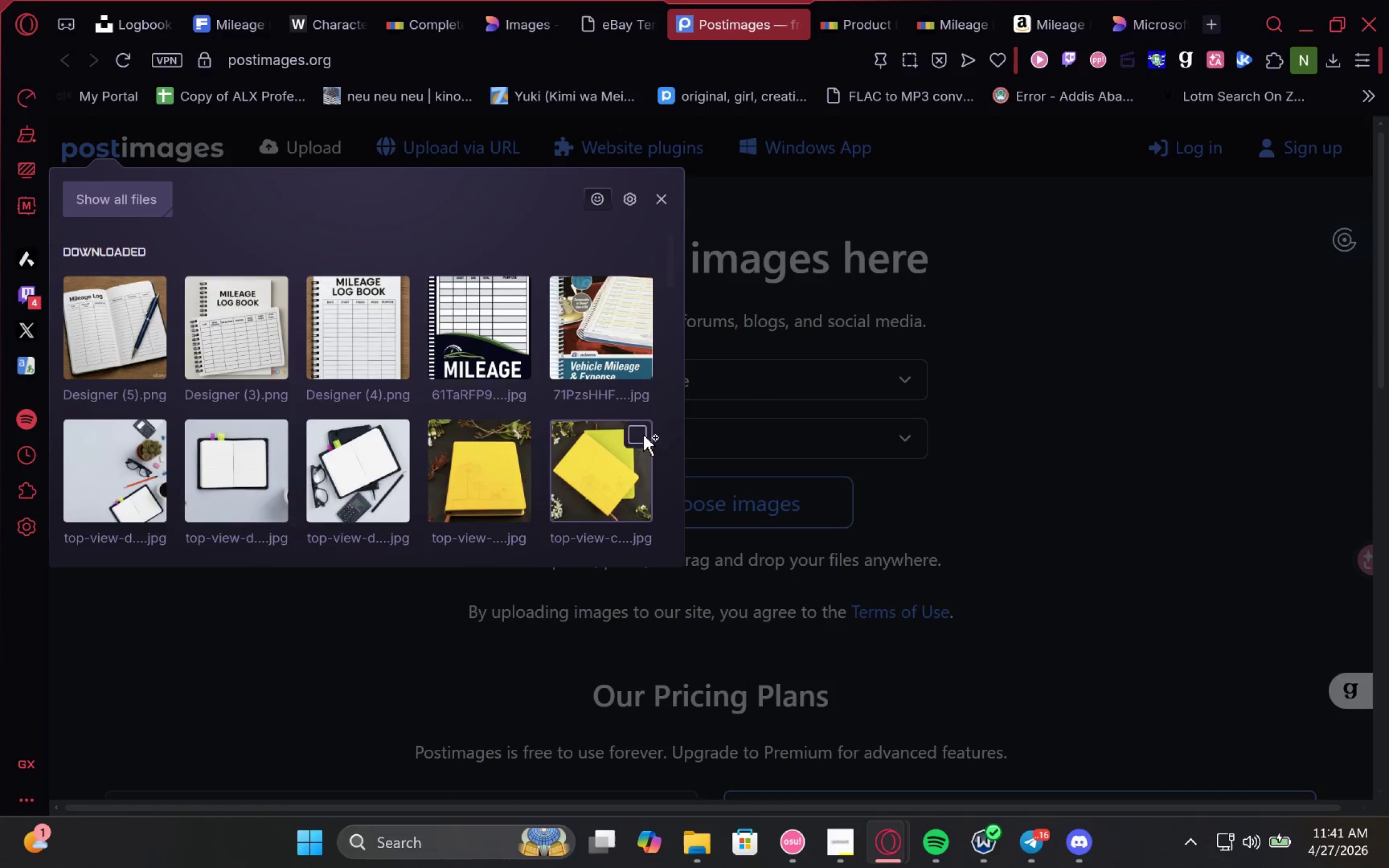 
left_click([633, 366])
 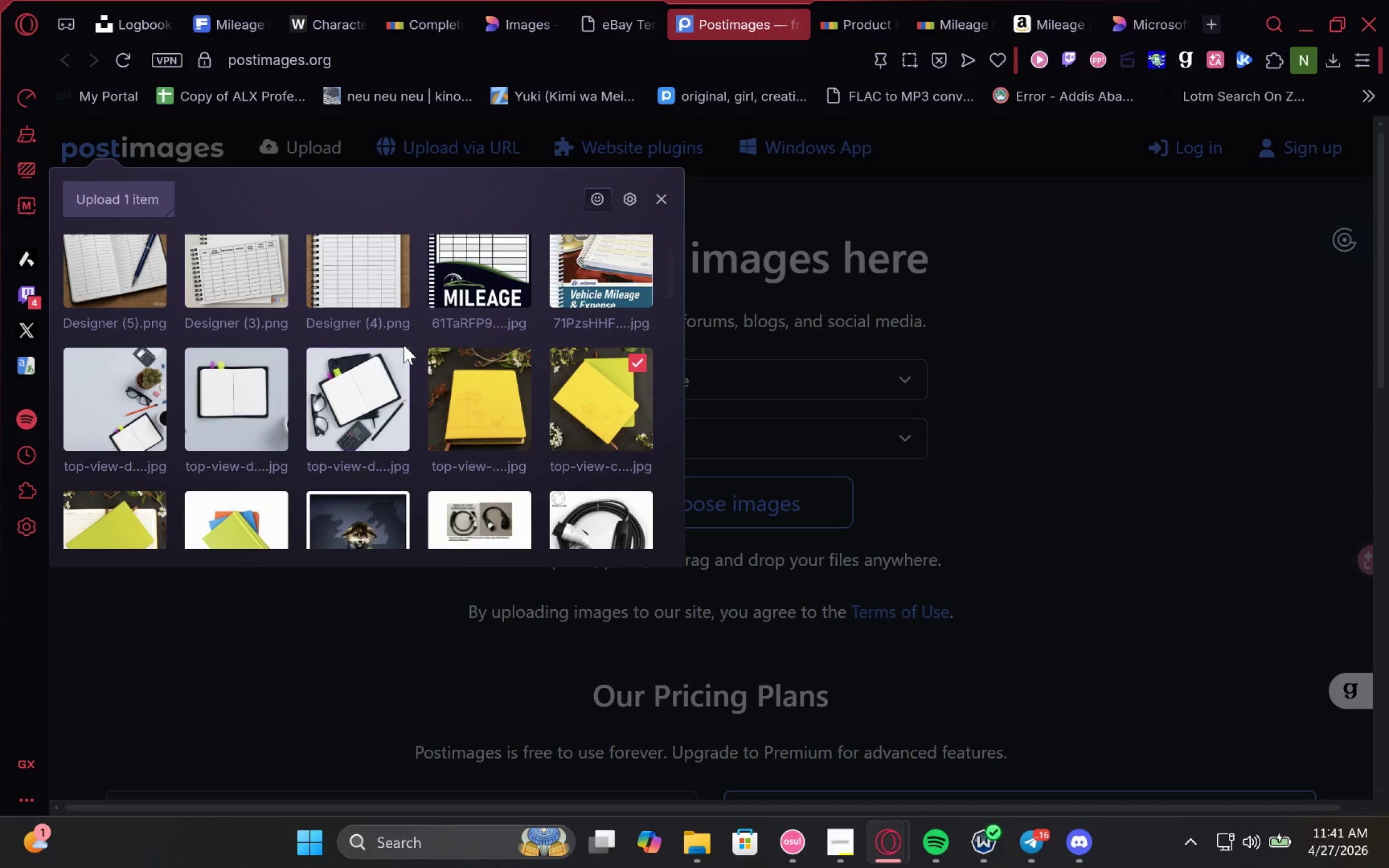 
scroll: coordinate [637, 385], scroll_direction: down, amount: 2.0
 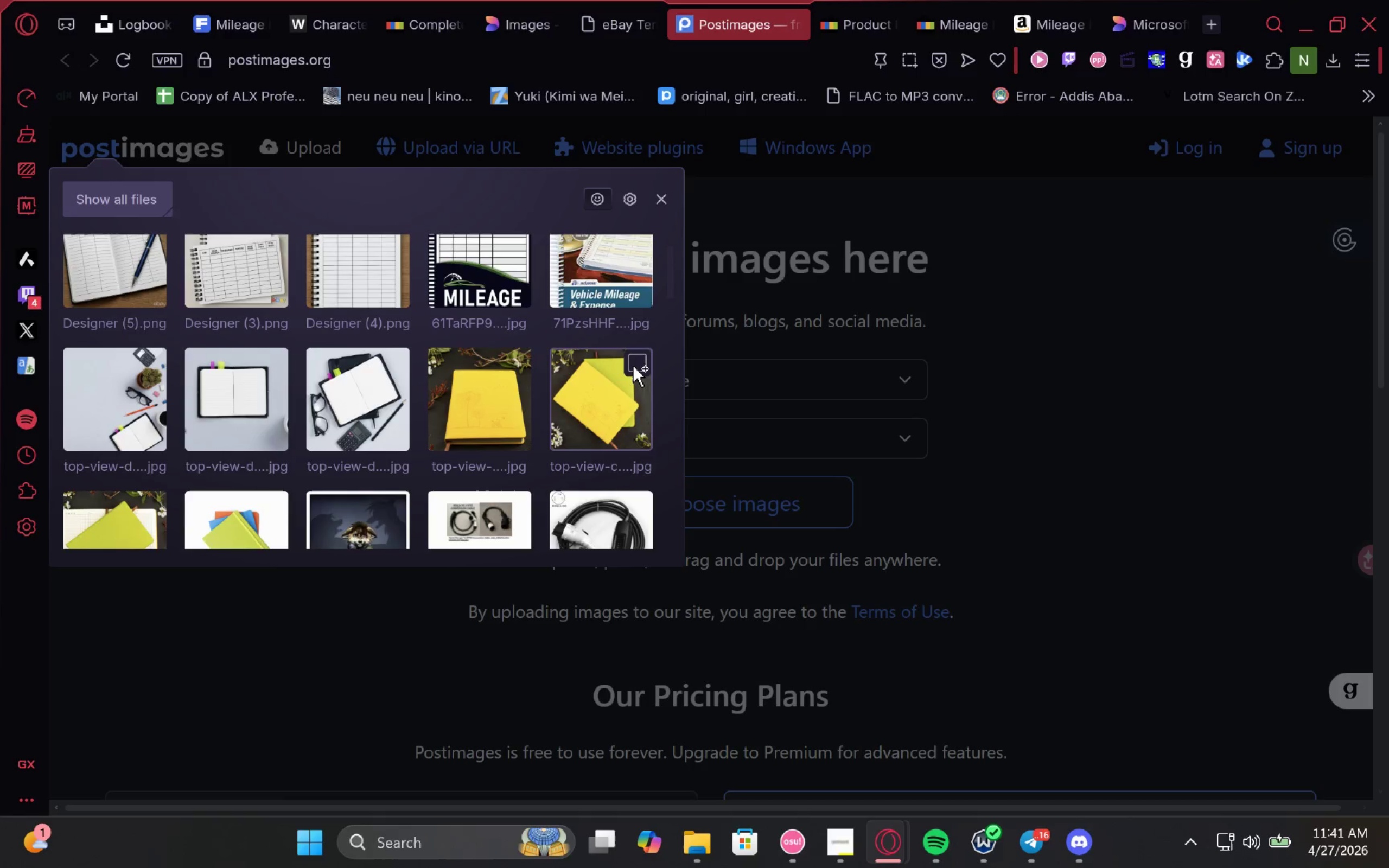 
left_click([392, 361])
 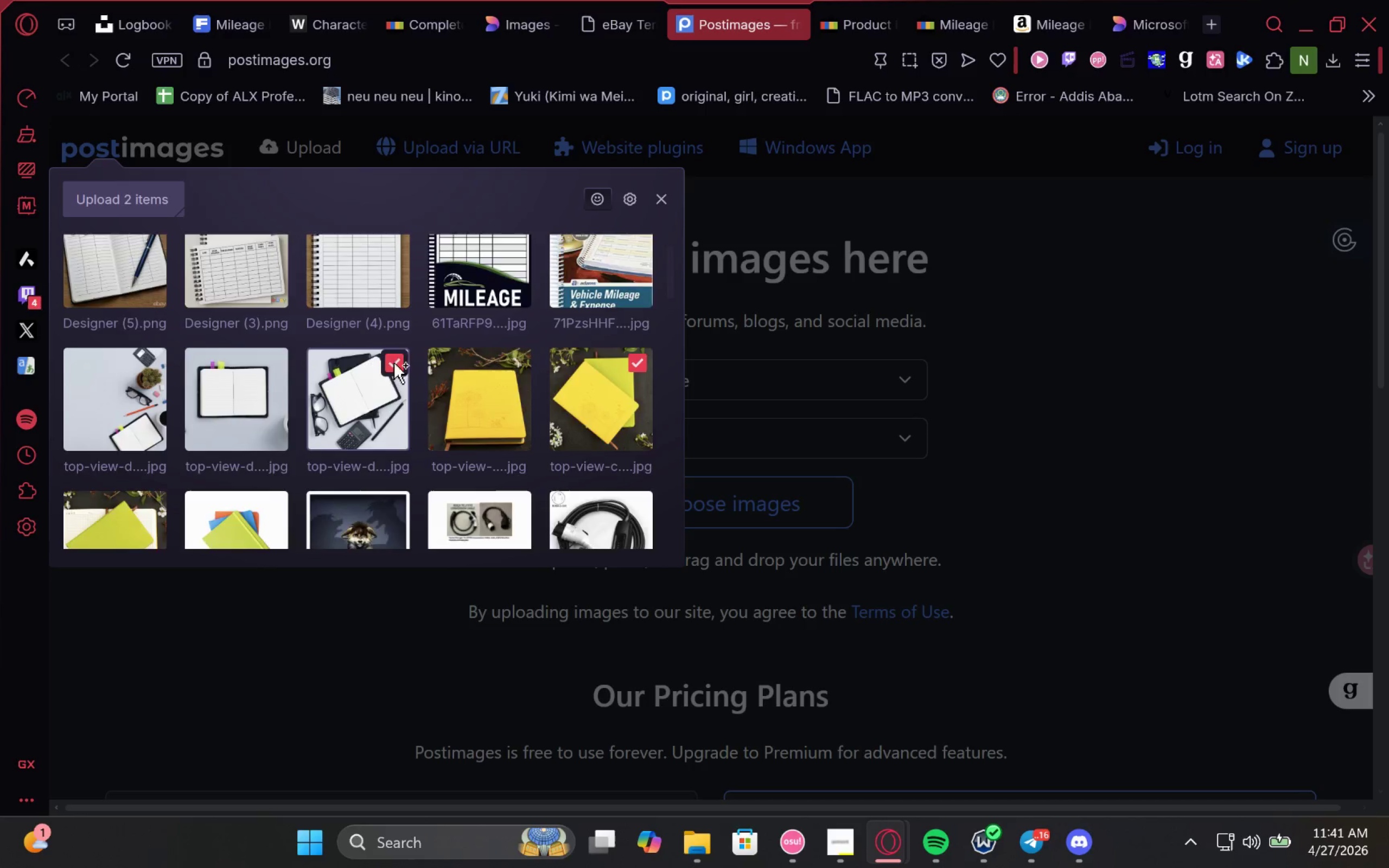 
scroll: coordinate [494, 387], scroll_direction: up, amount: 1.0
 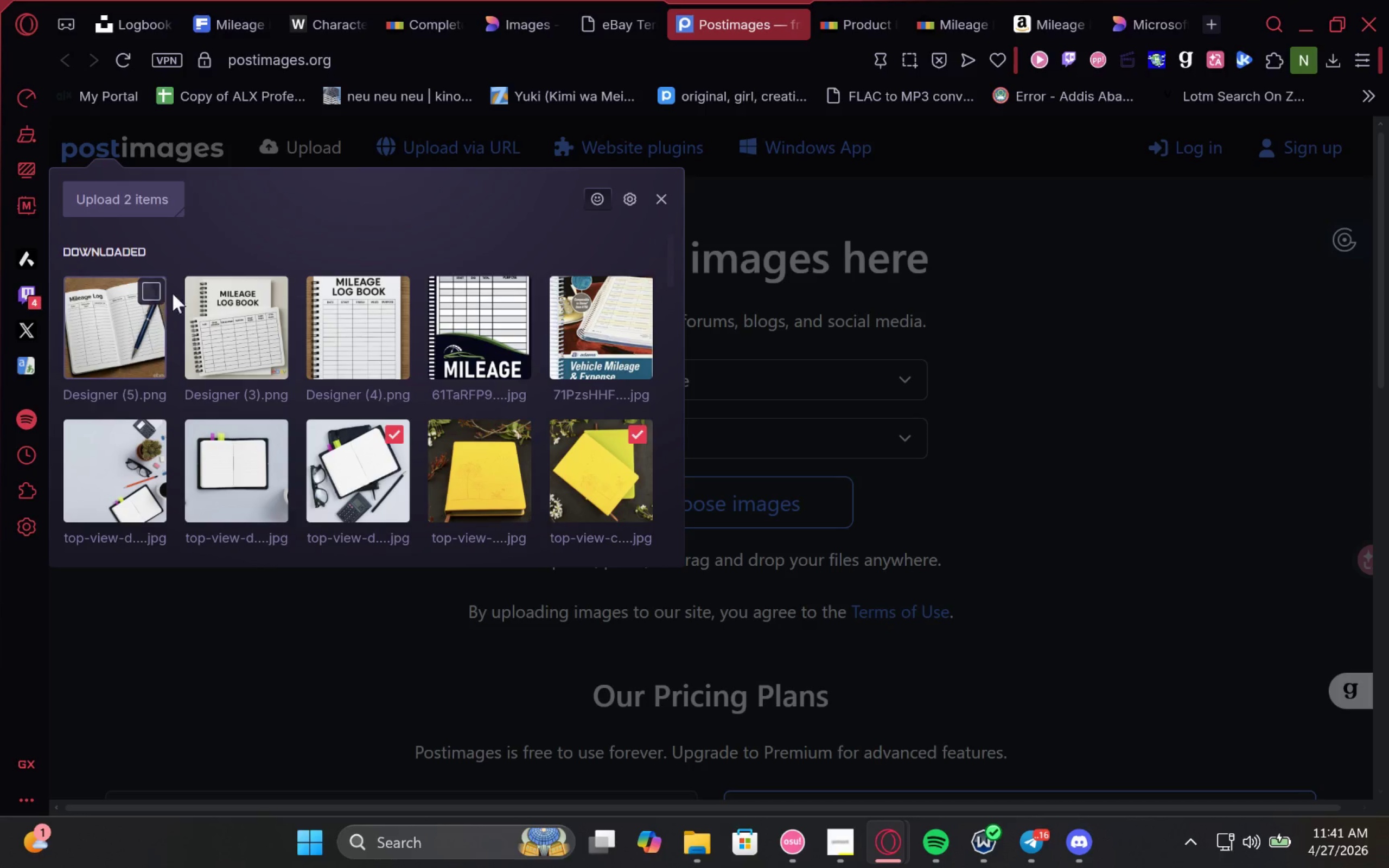 
left_click([272, 289])
 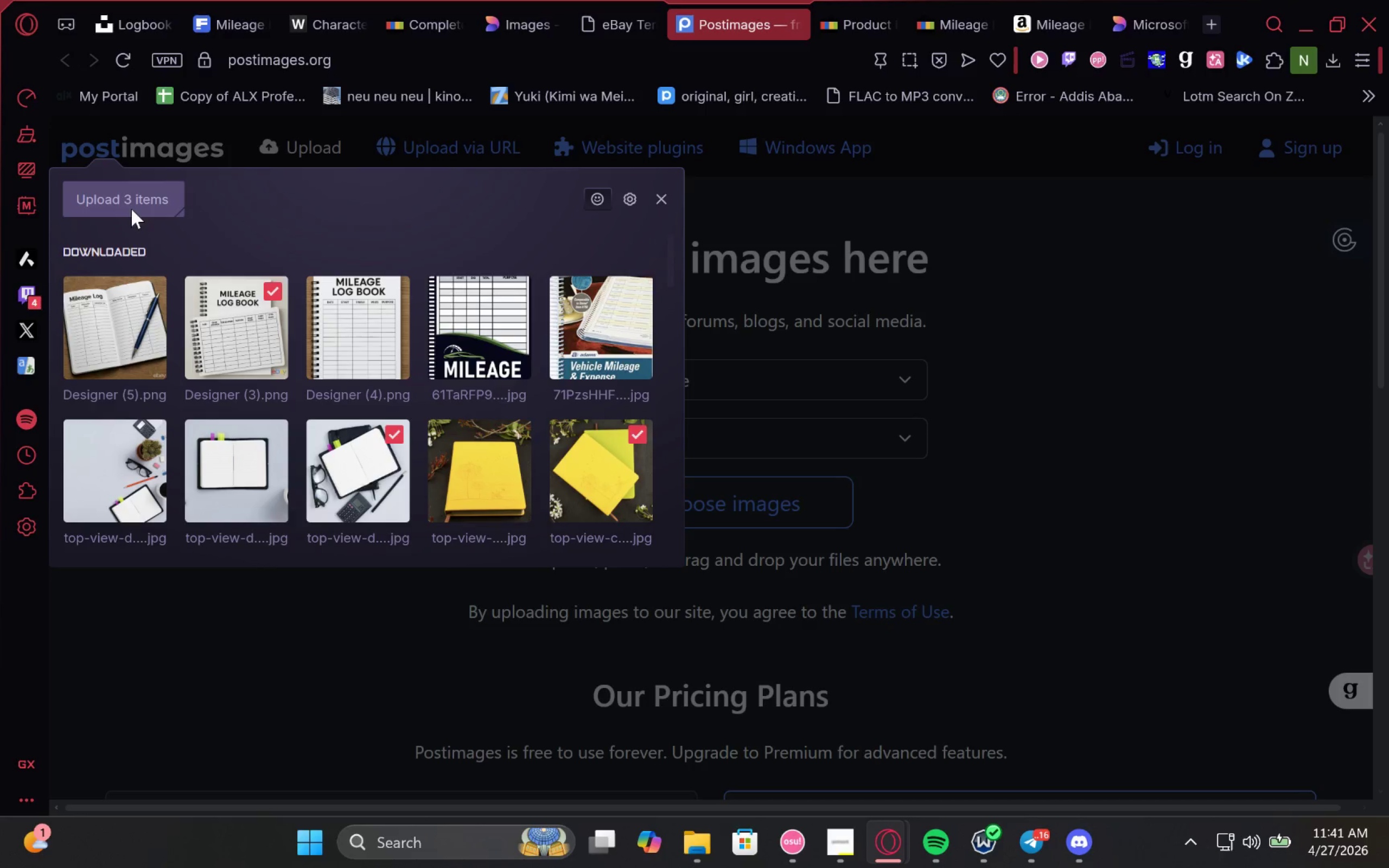 
left_click([138, 203])
 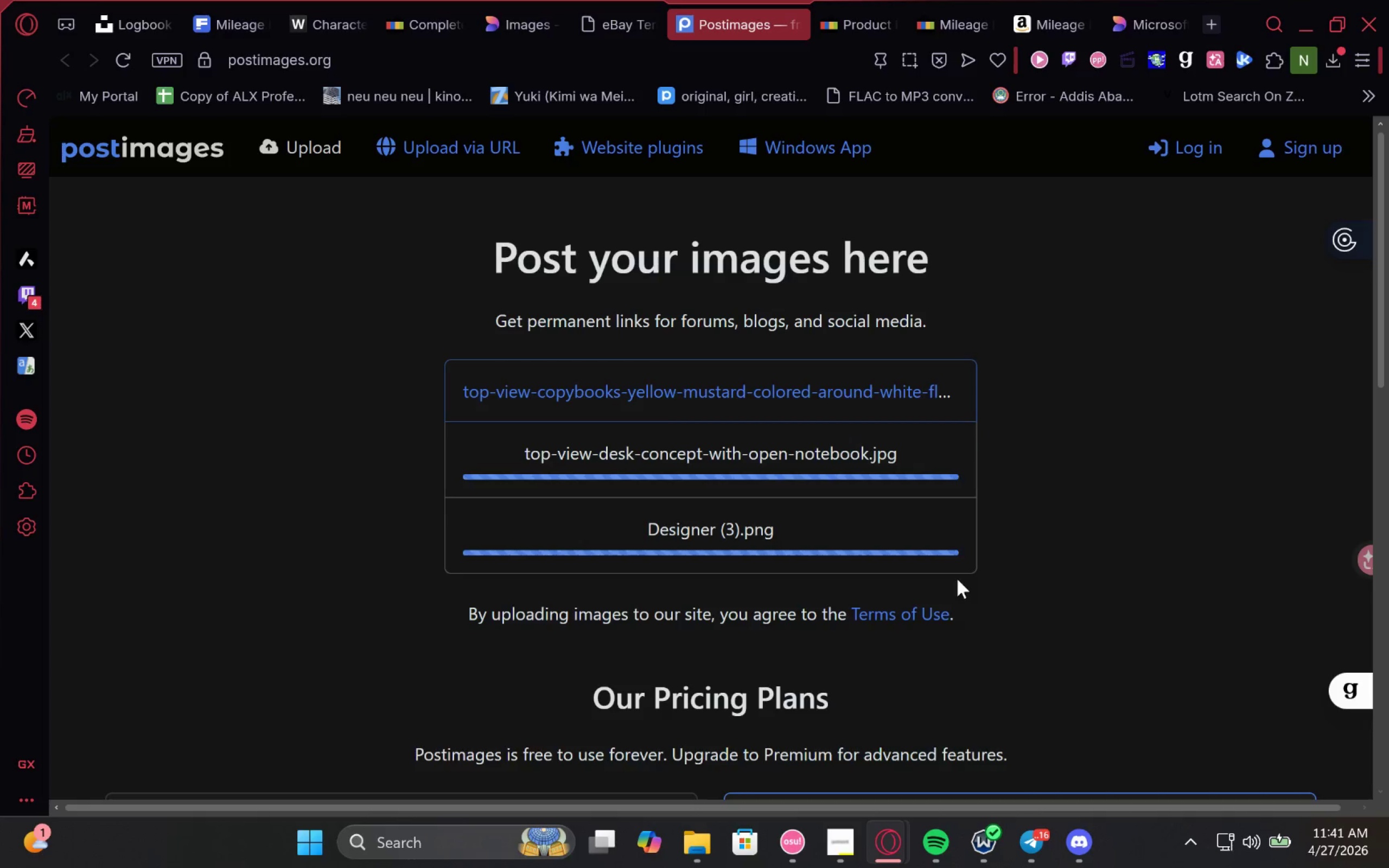 
wait(16.75)
 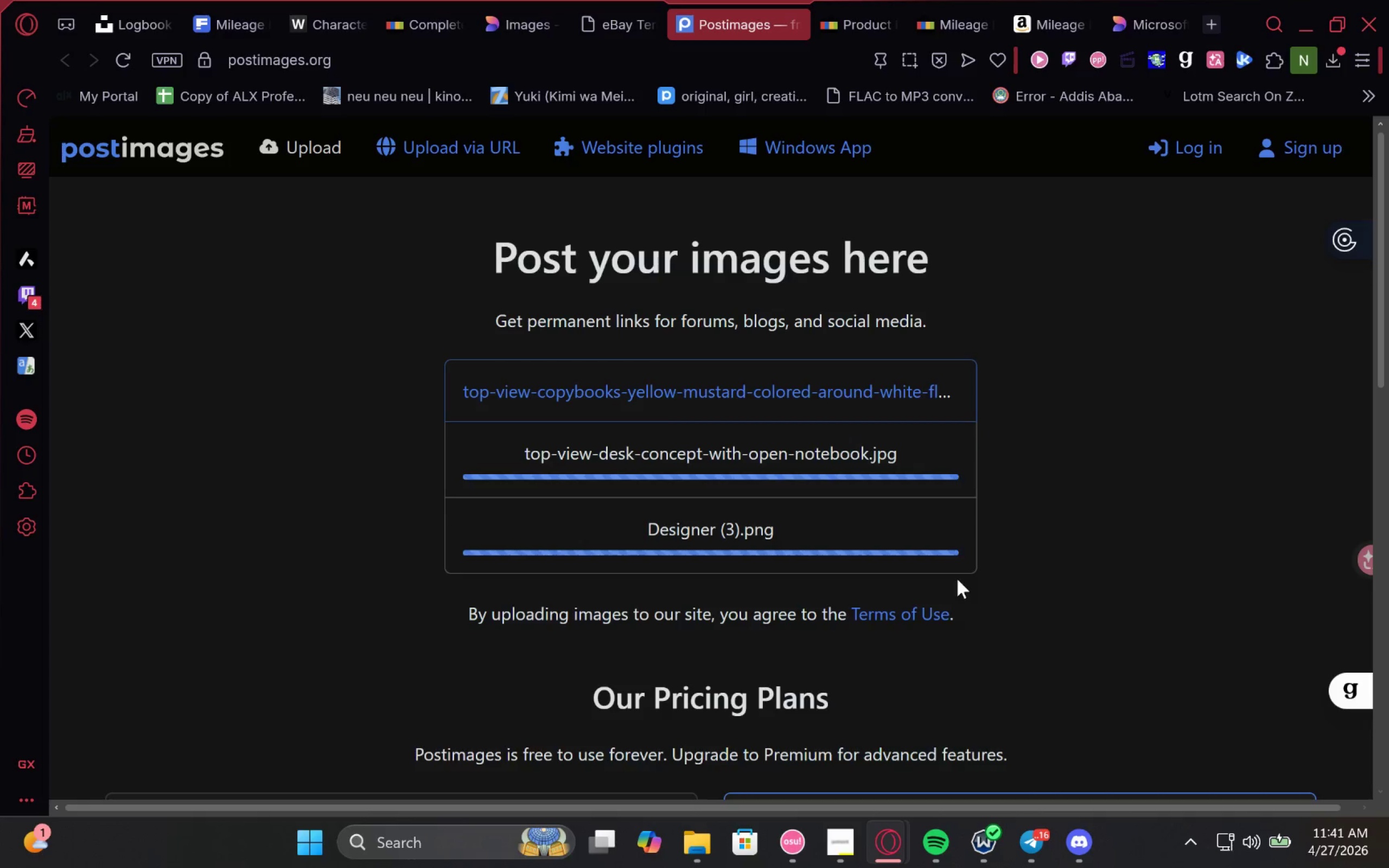 
right_click([631, 402])
 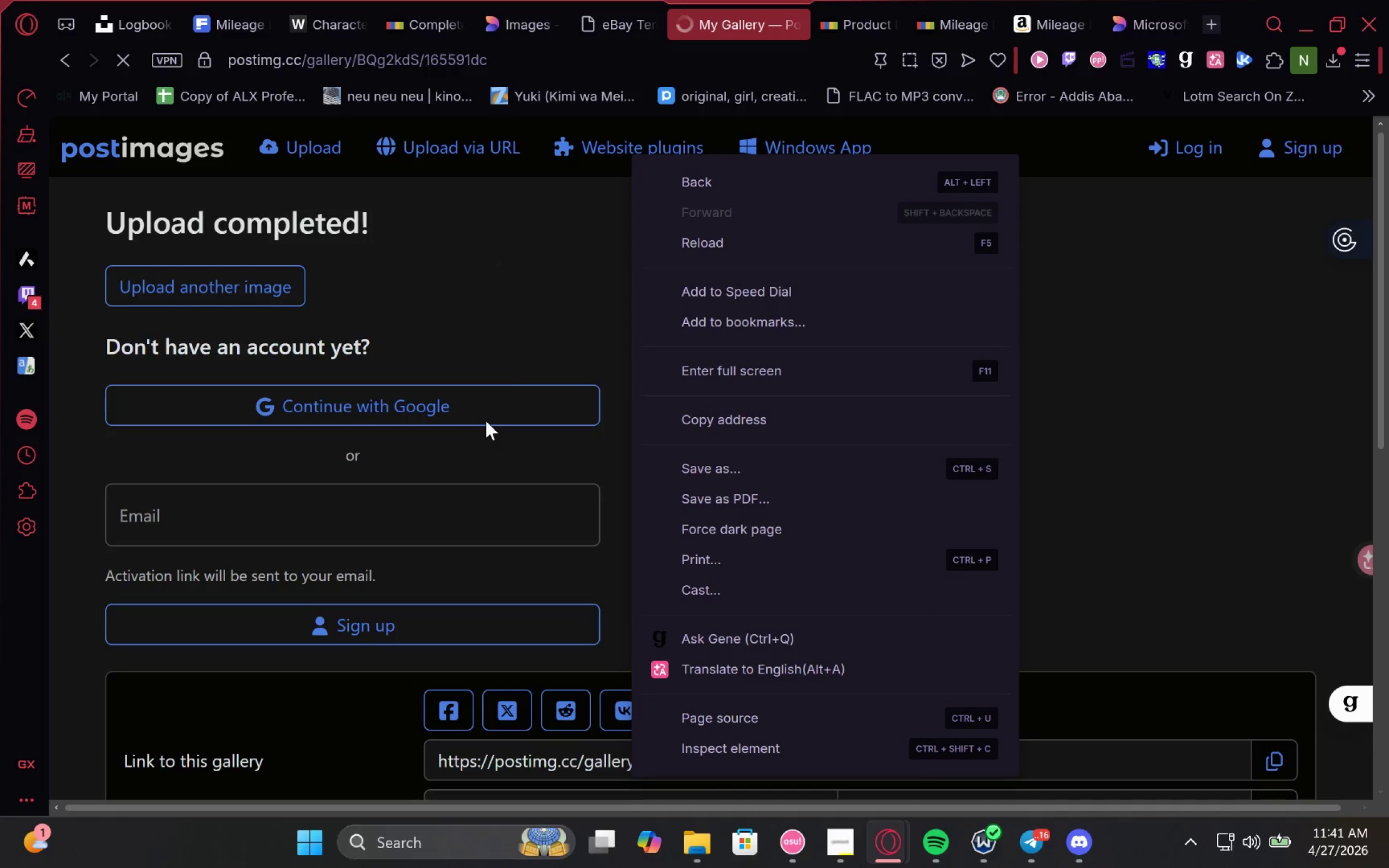 
left_click([505, 304])
 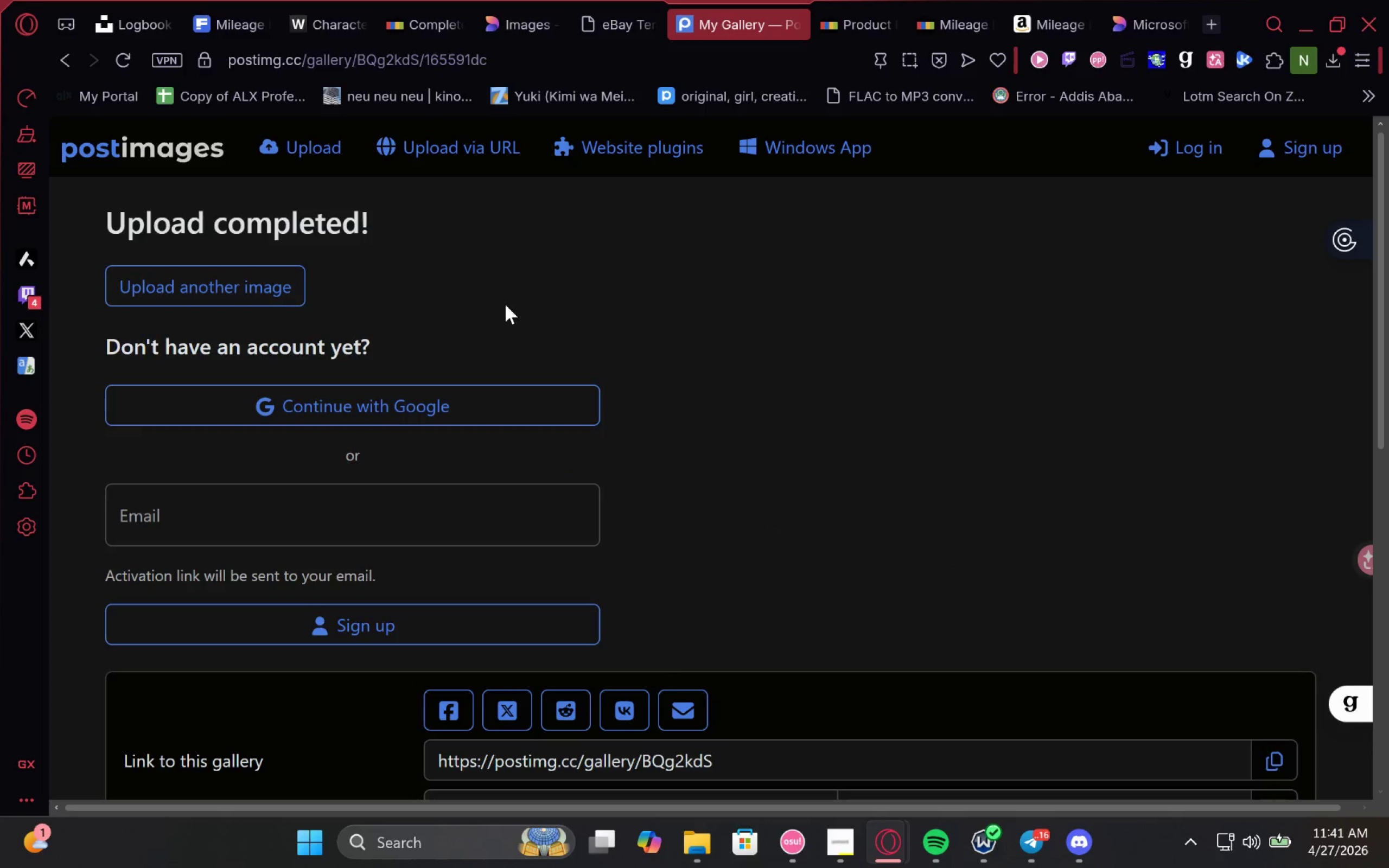 
scroll: coordinate [505, 304], scroll_direction: none, amount: 0.0
 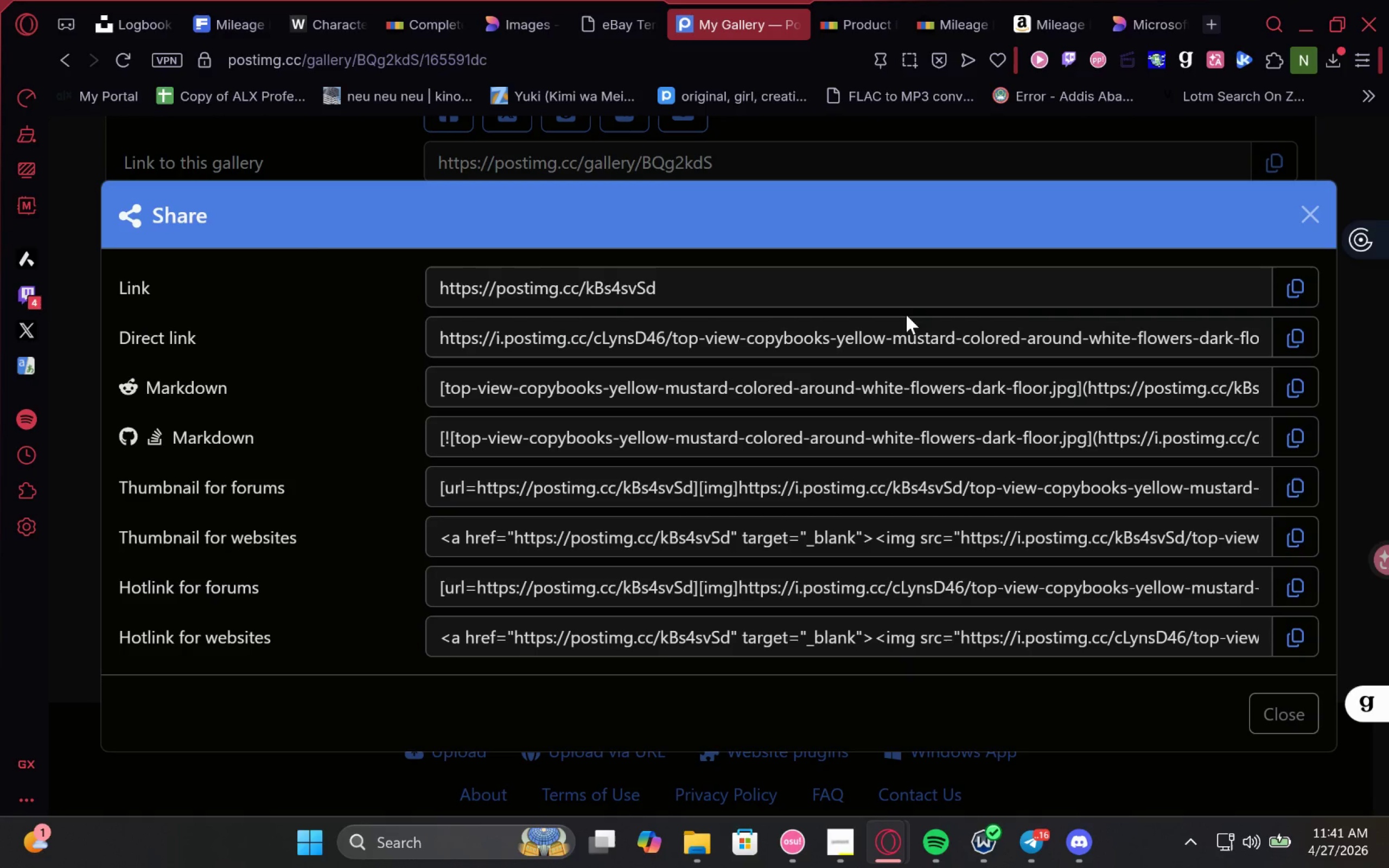 
left_click([1295, 289])
 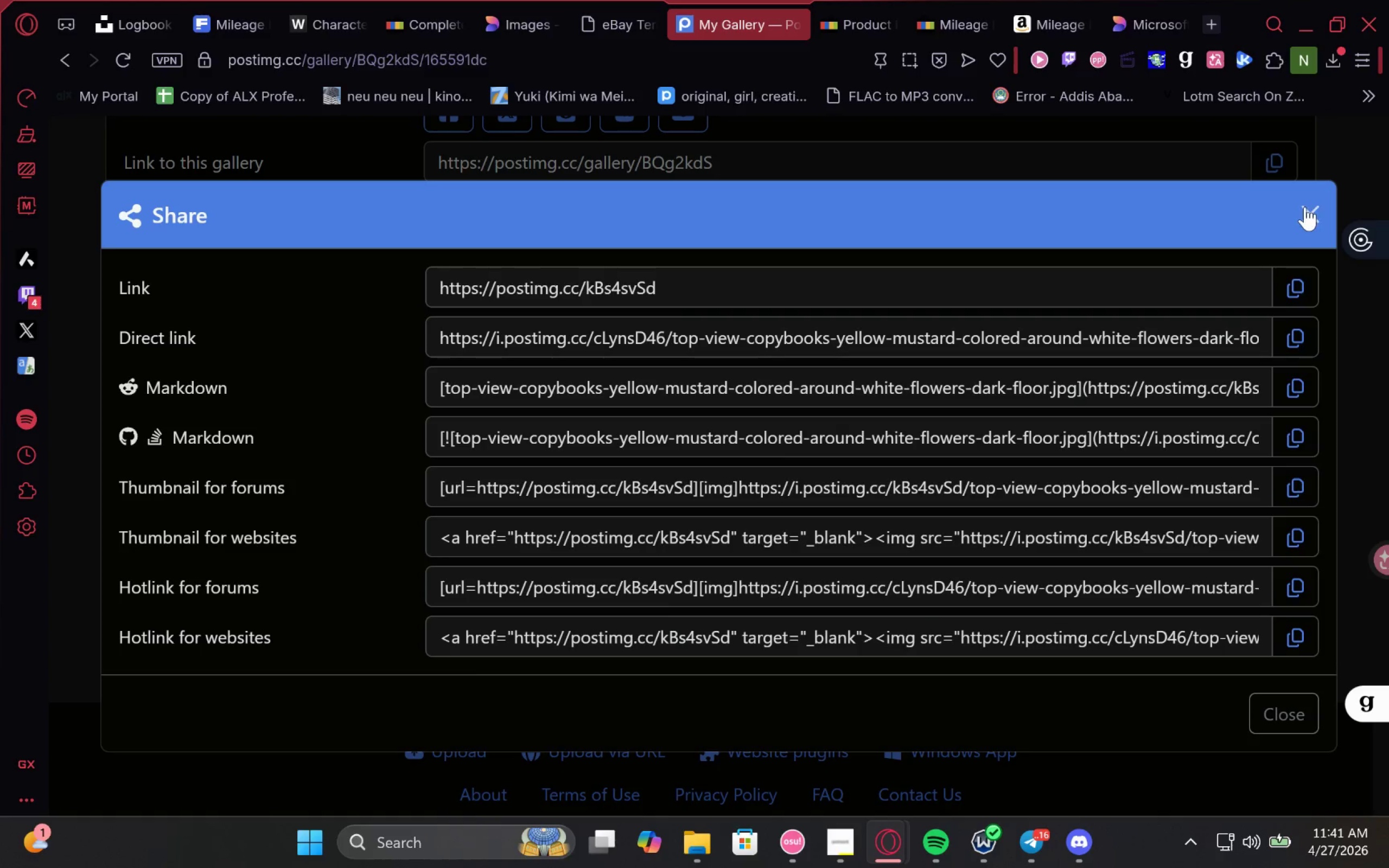 
left_click([1303, 212])
 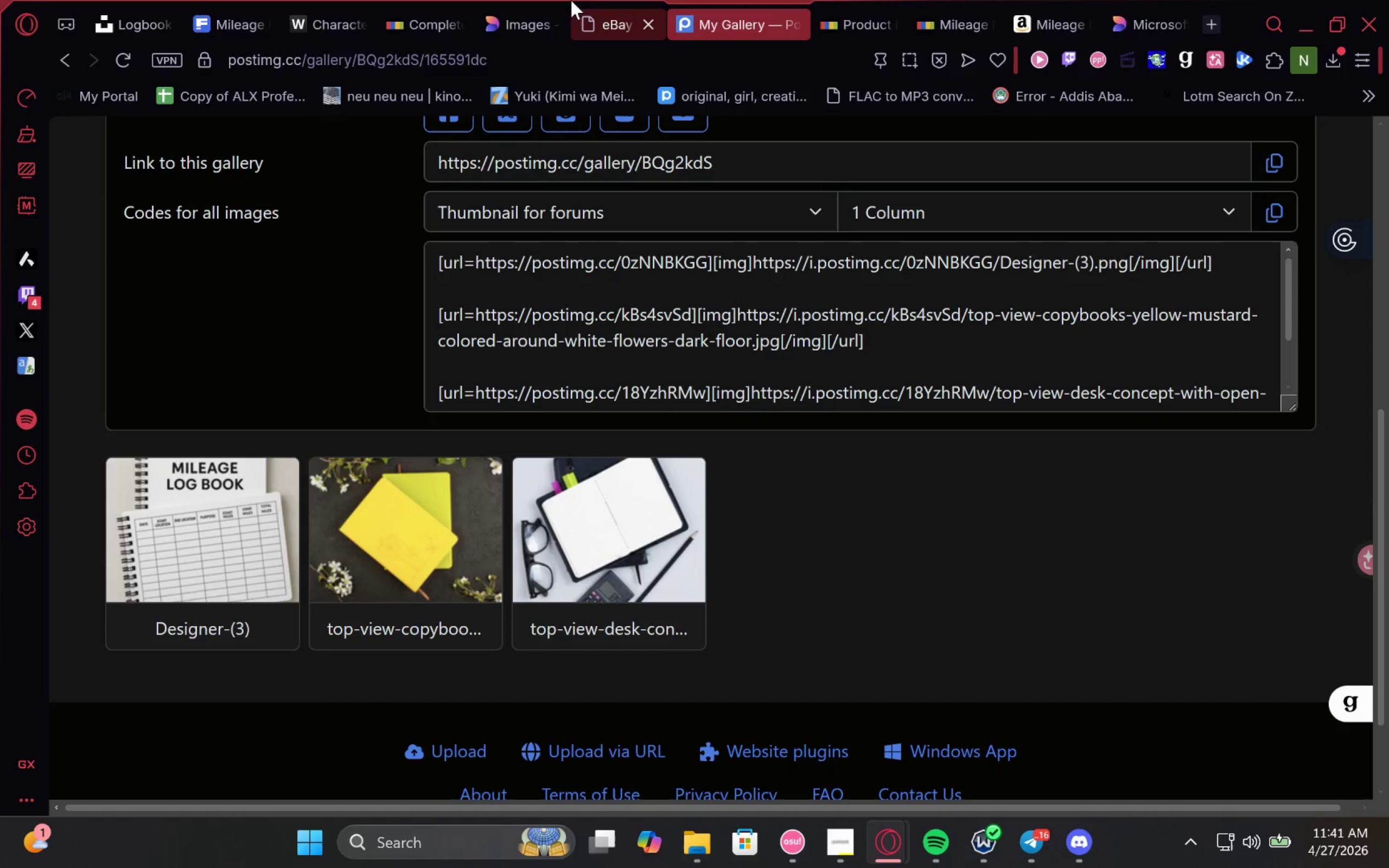 
left_click([595, 0])
 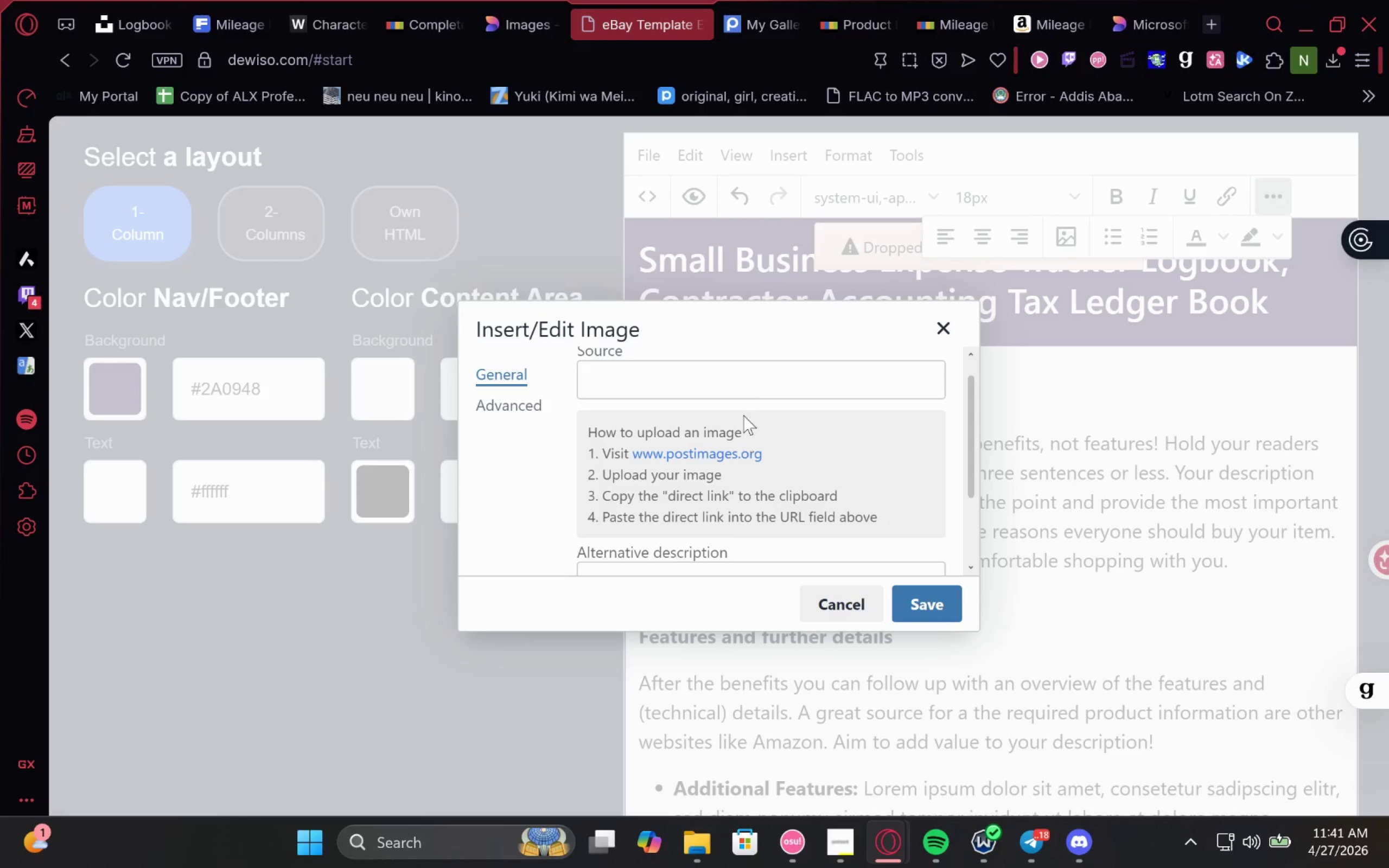 
left_click([752, 378])
 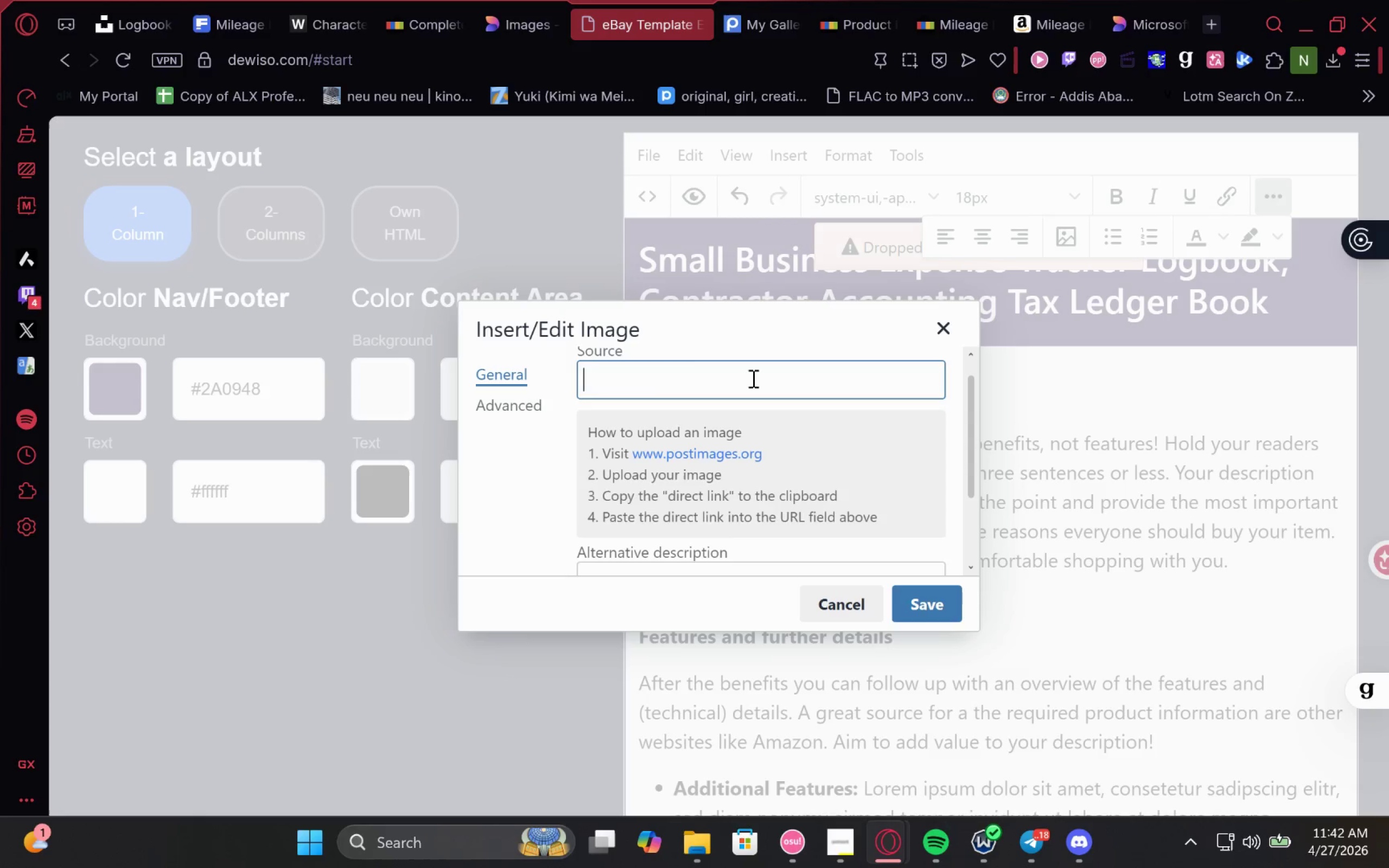 
hold_key(key=ControlLeft, duration=0.62)
 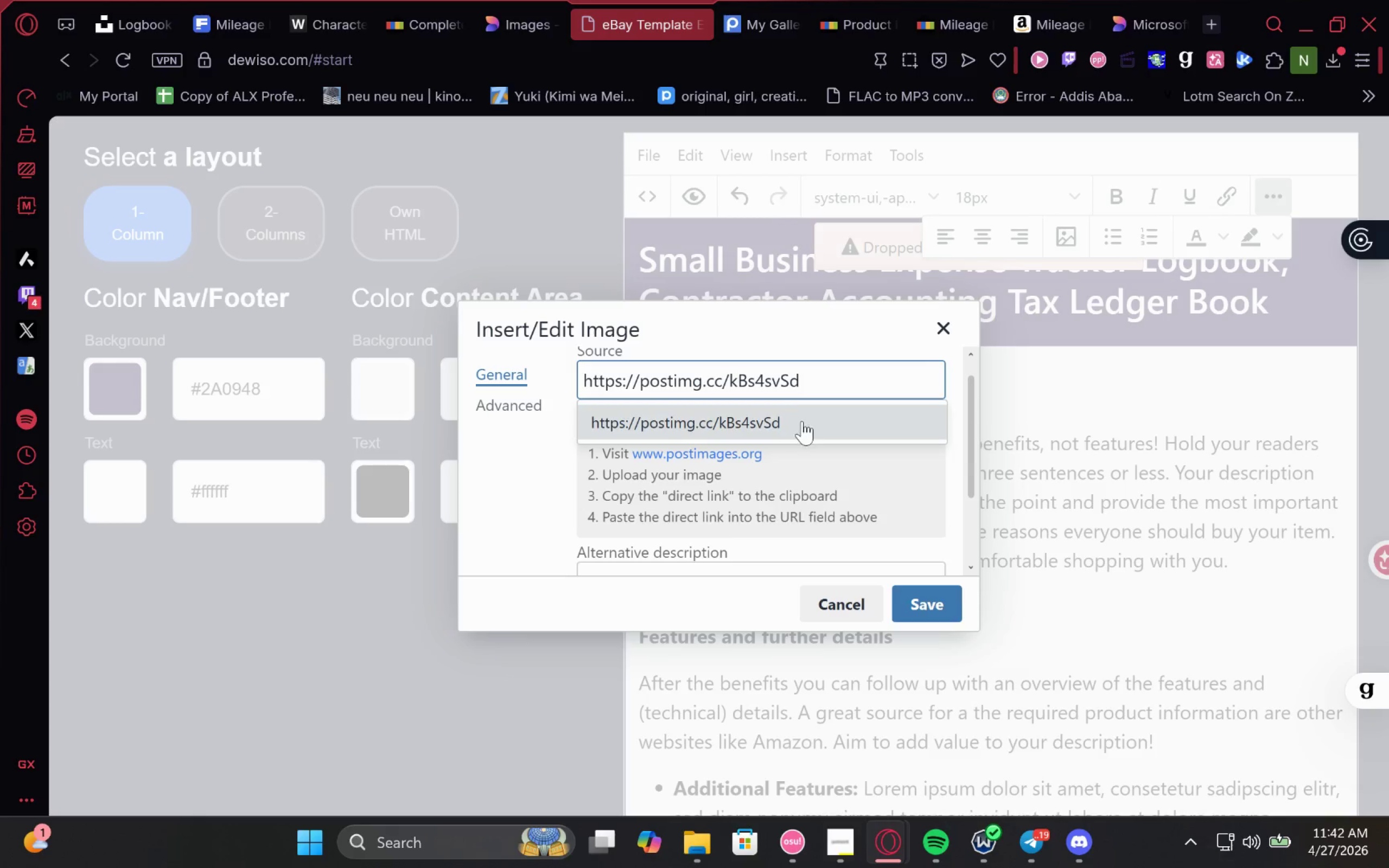 
key(V)
 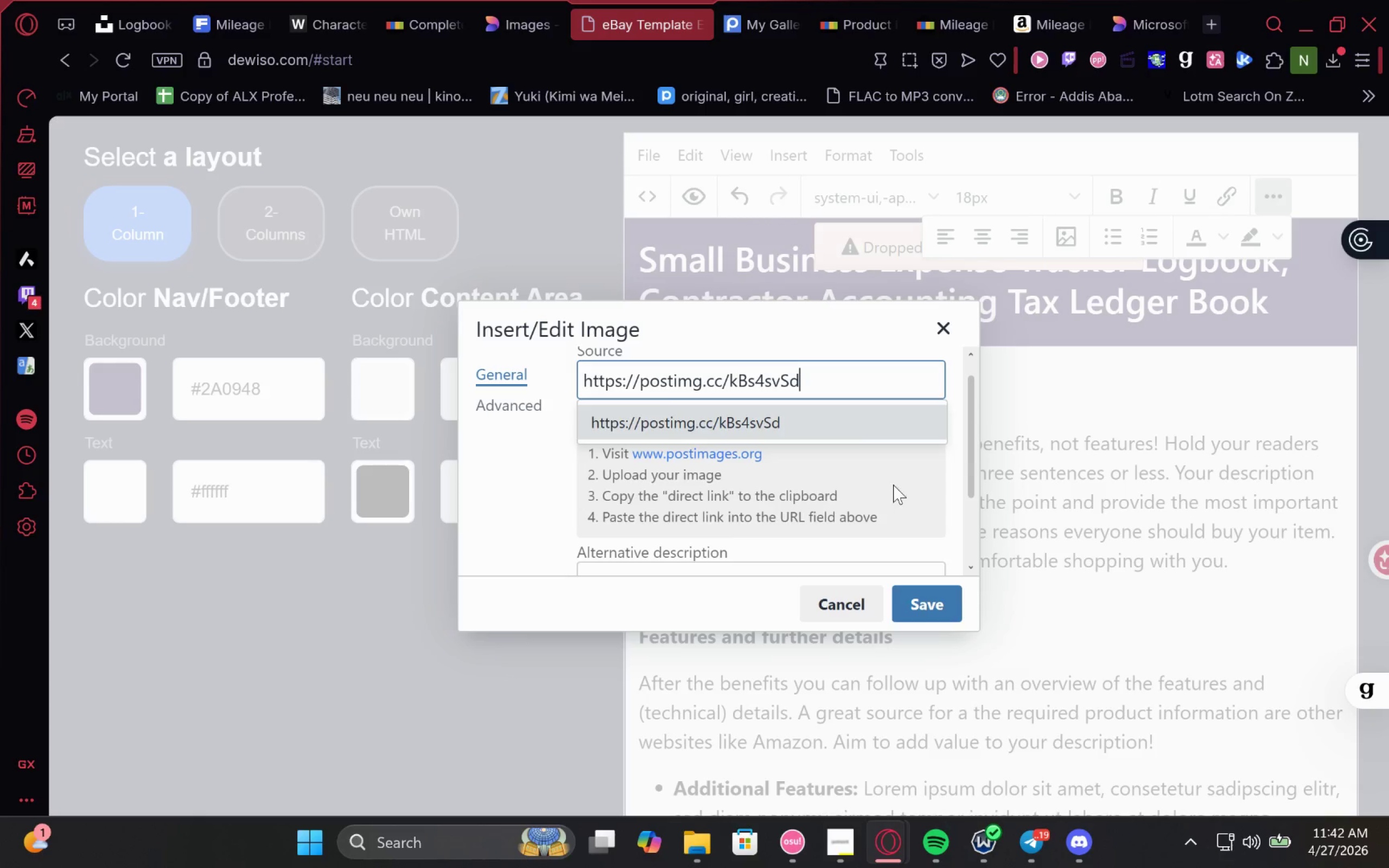 
left_click([880, 460])
 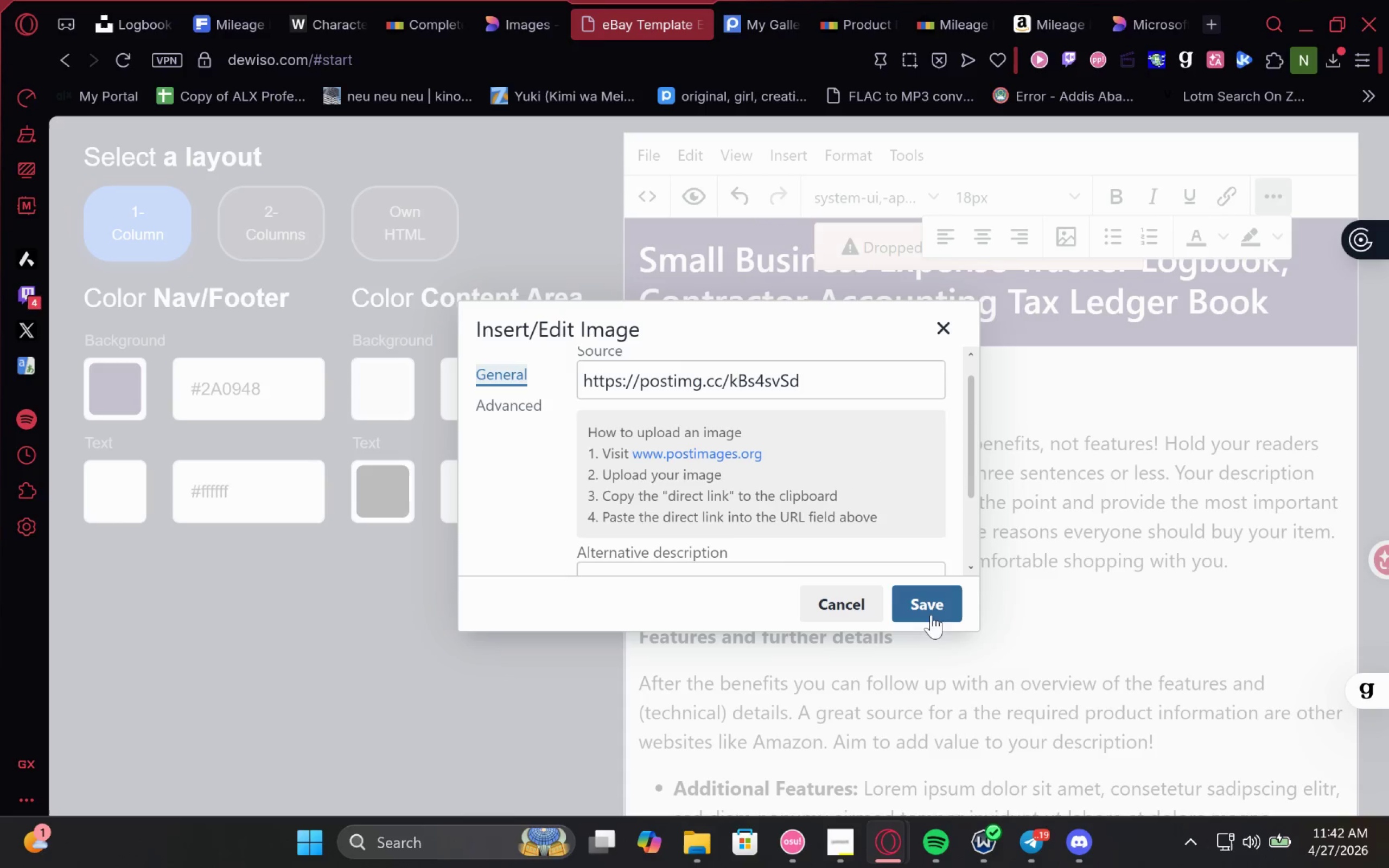 
left_click([939, 603])
 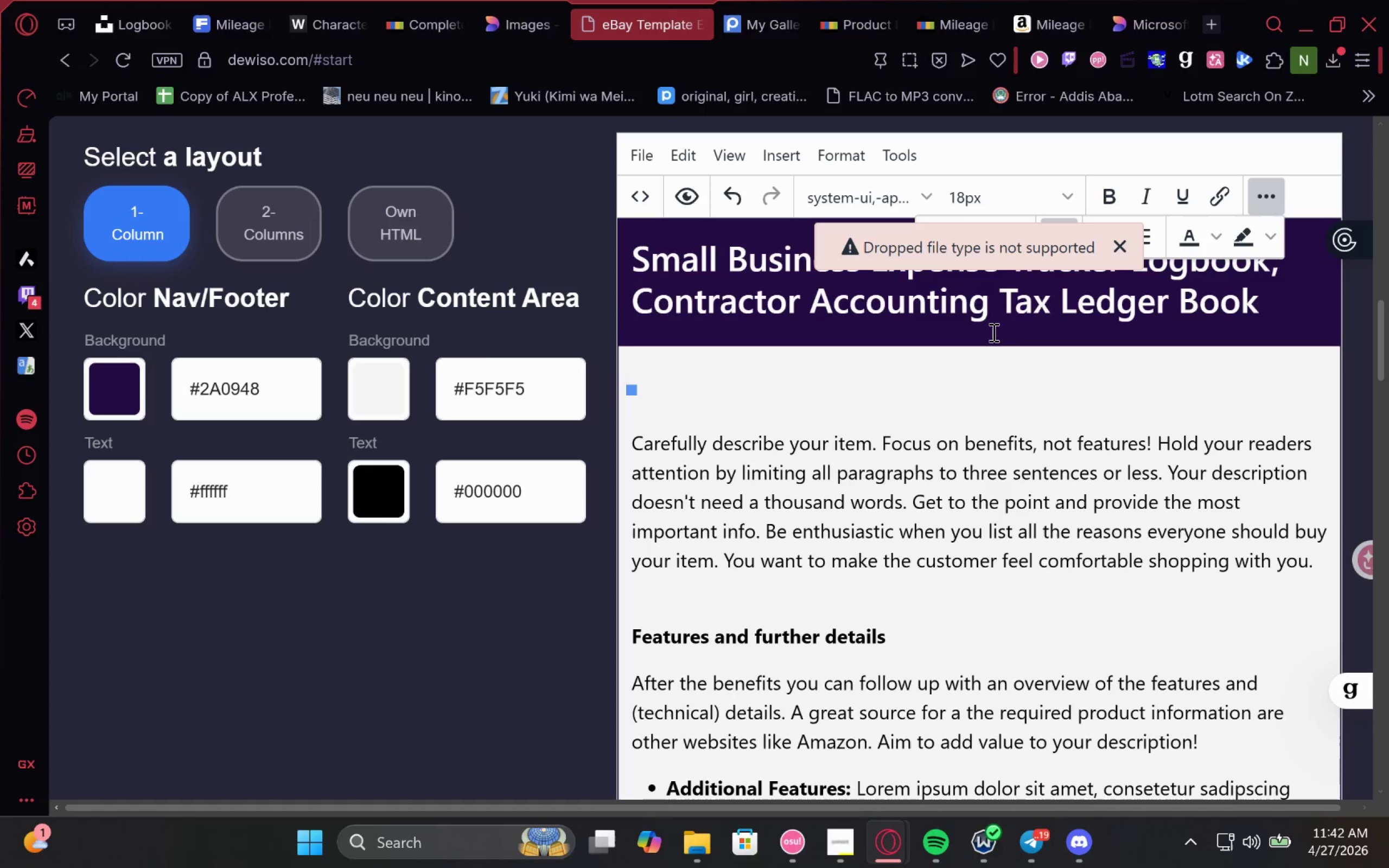 
left_click([1126, 244])
 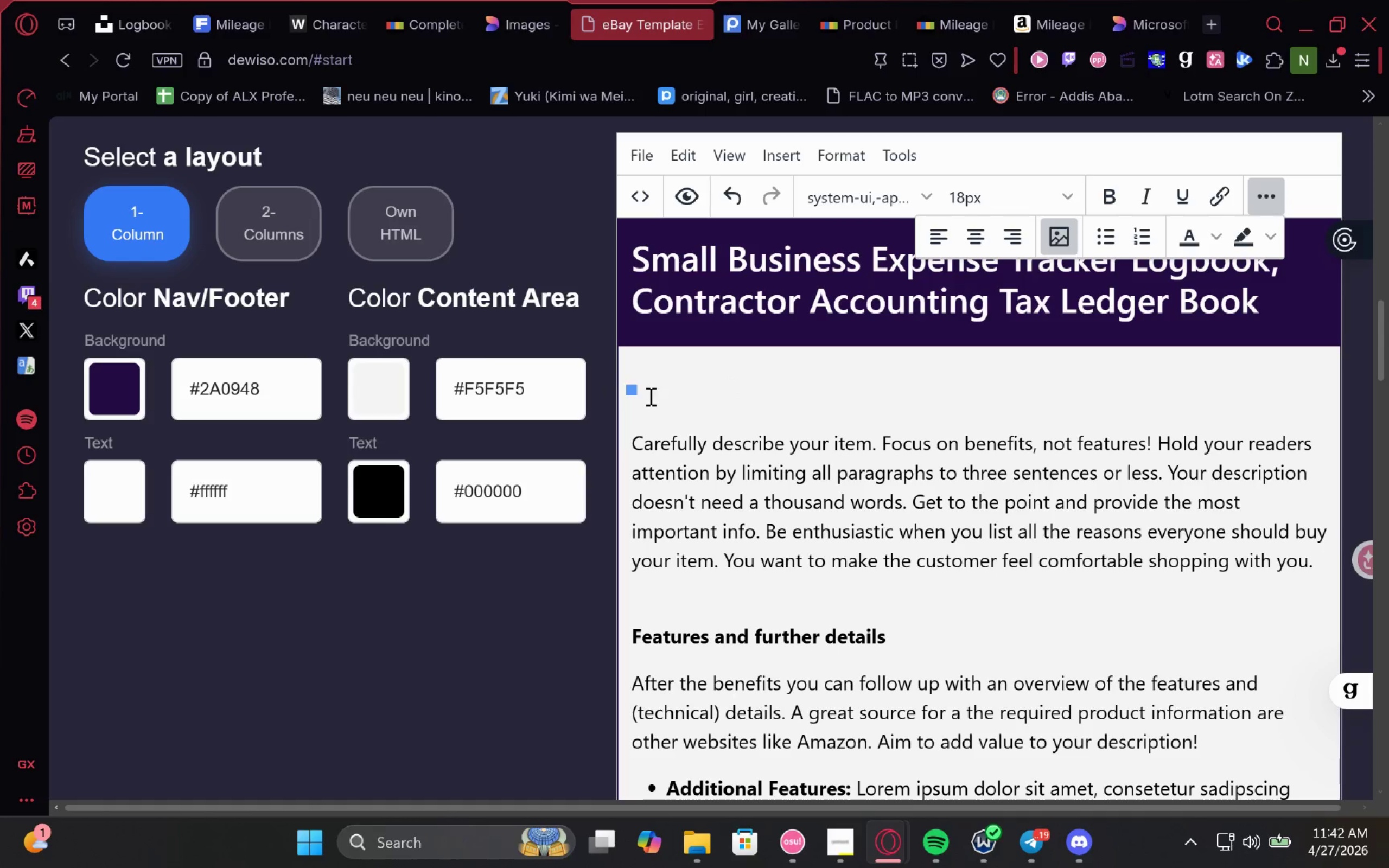 
left_click([650, 396])
 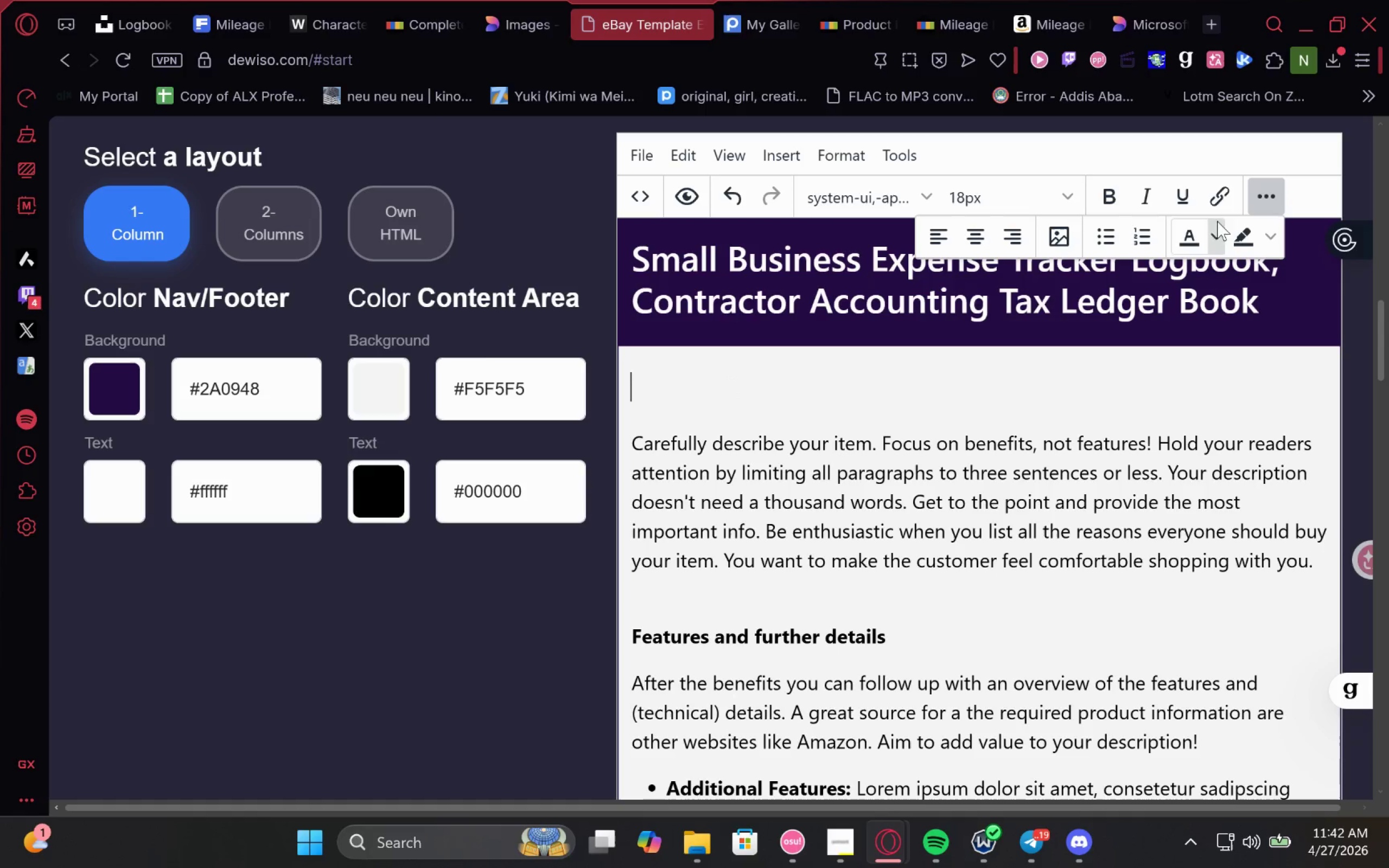 
left_click([1063, 242])
 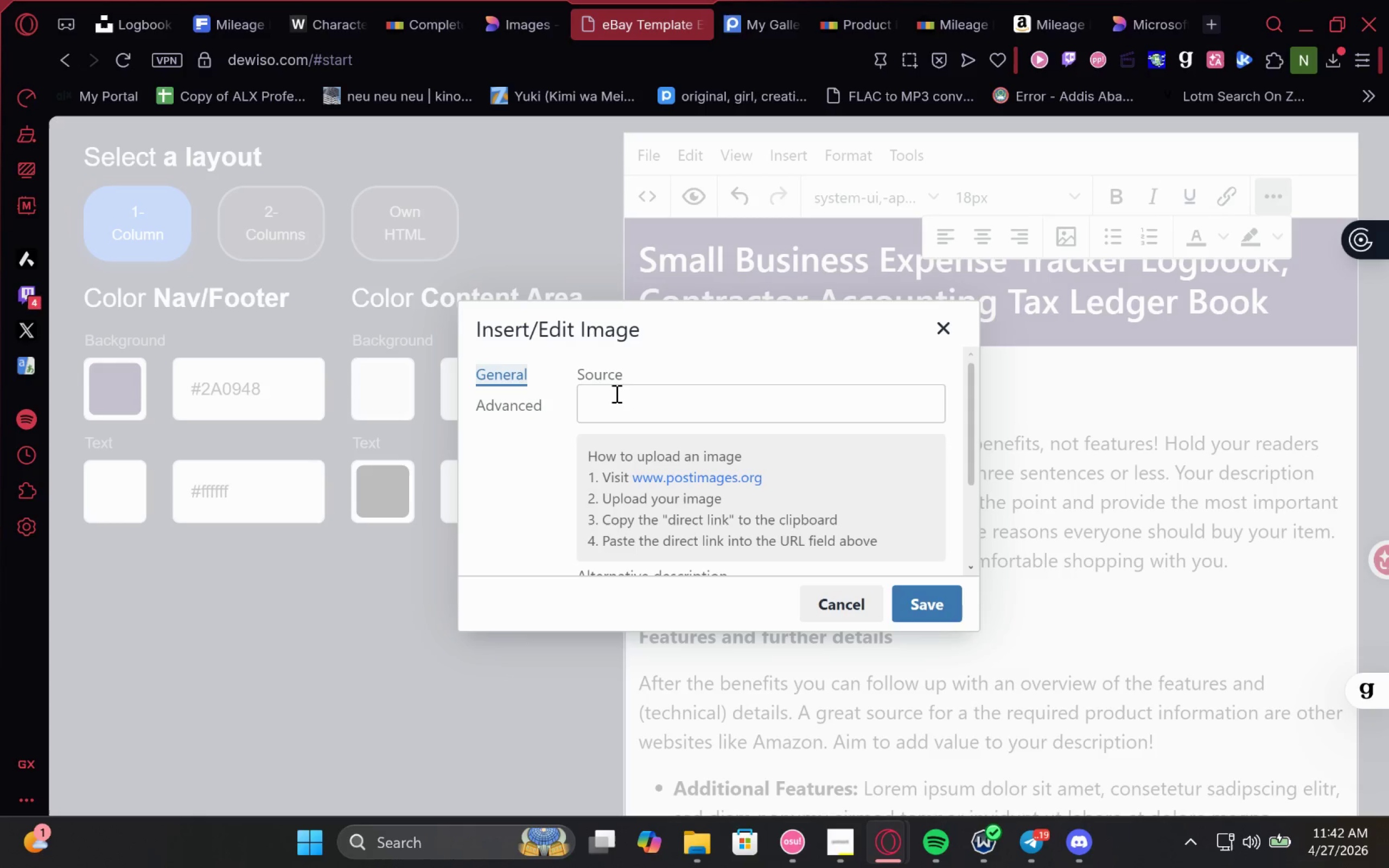 
left_click([615, 393])
 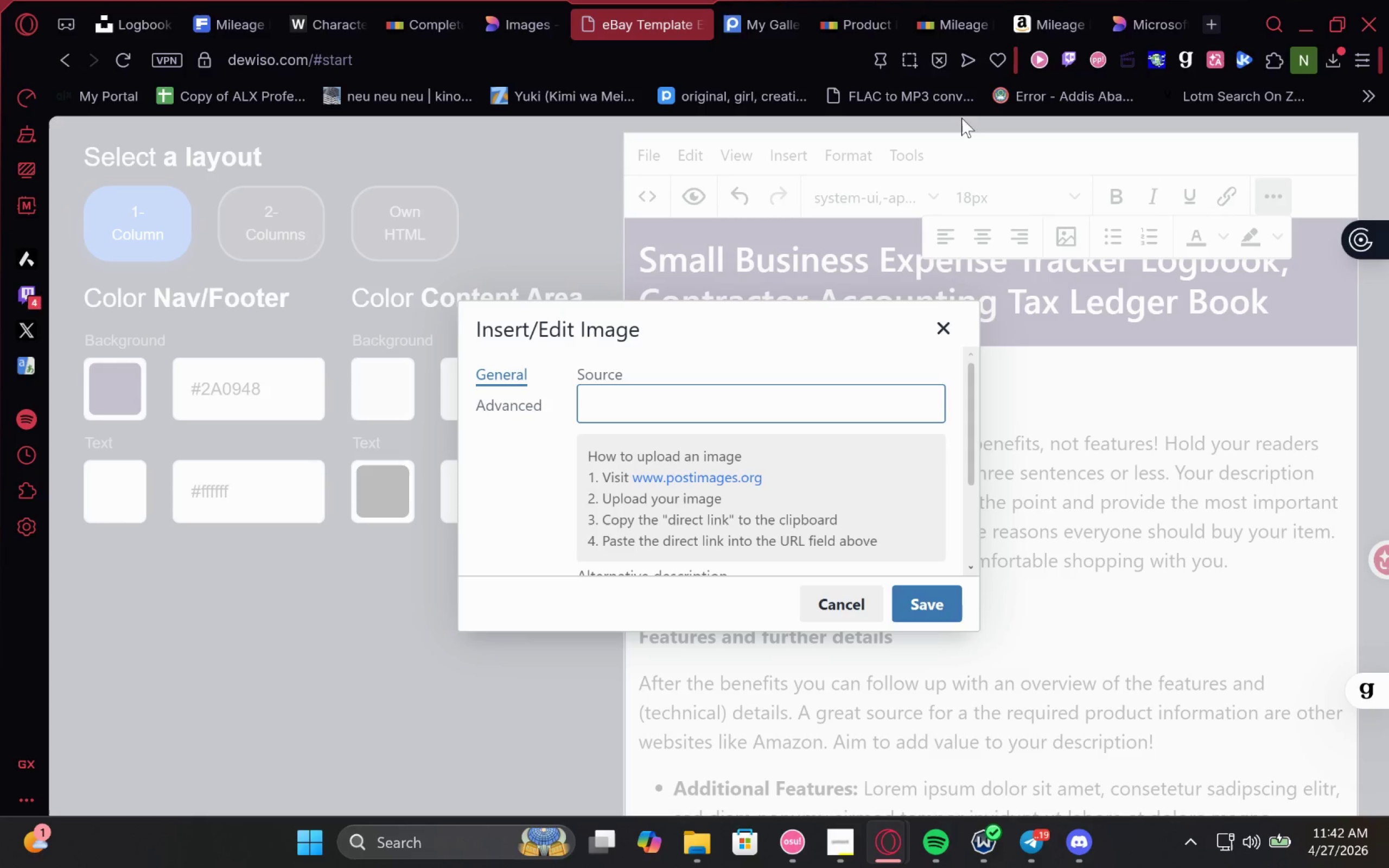 
left_click([728, 0])
 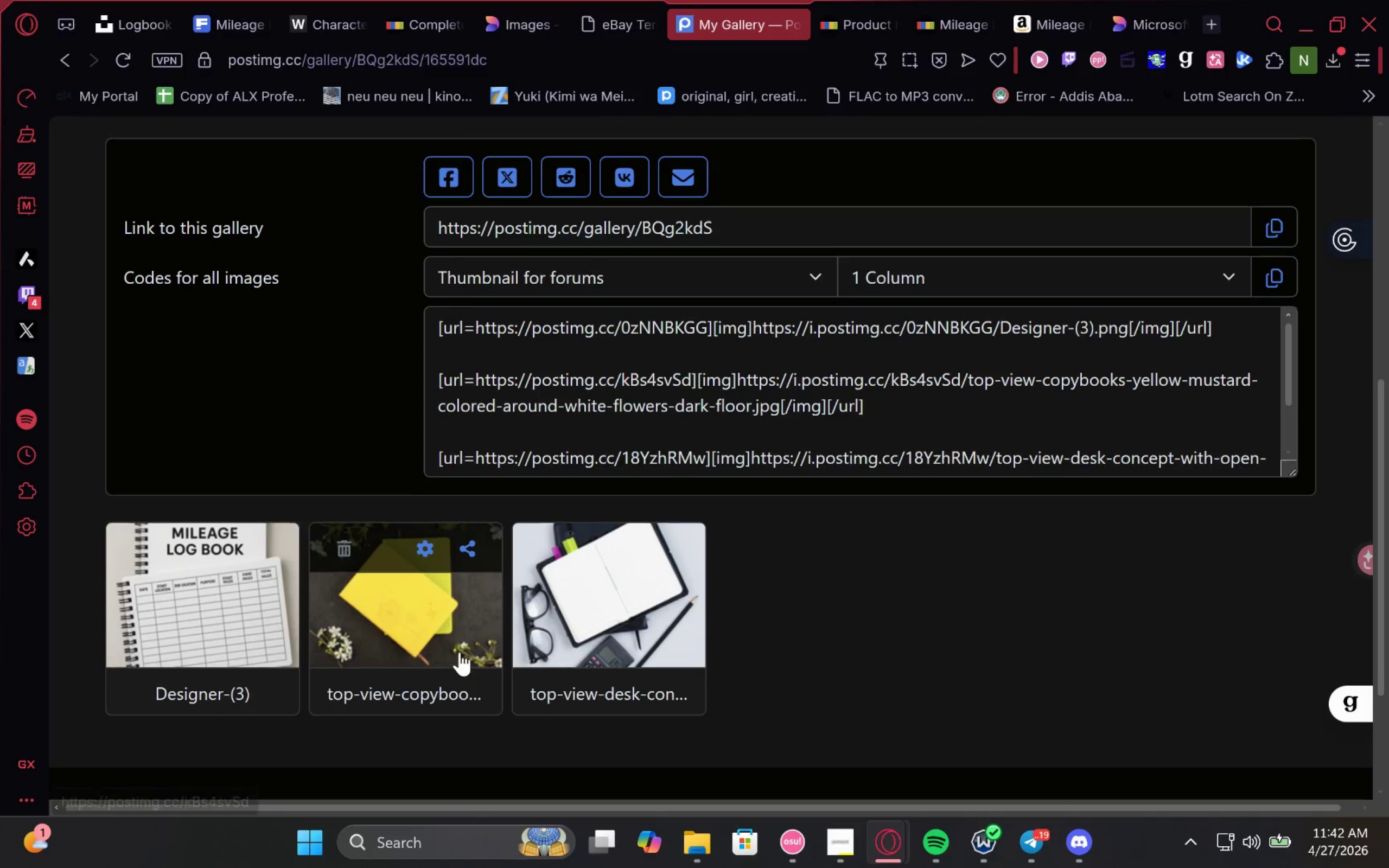 
left_click([467, 541])
 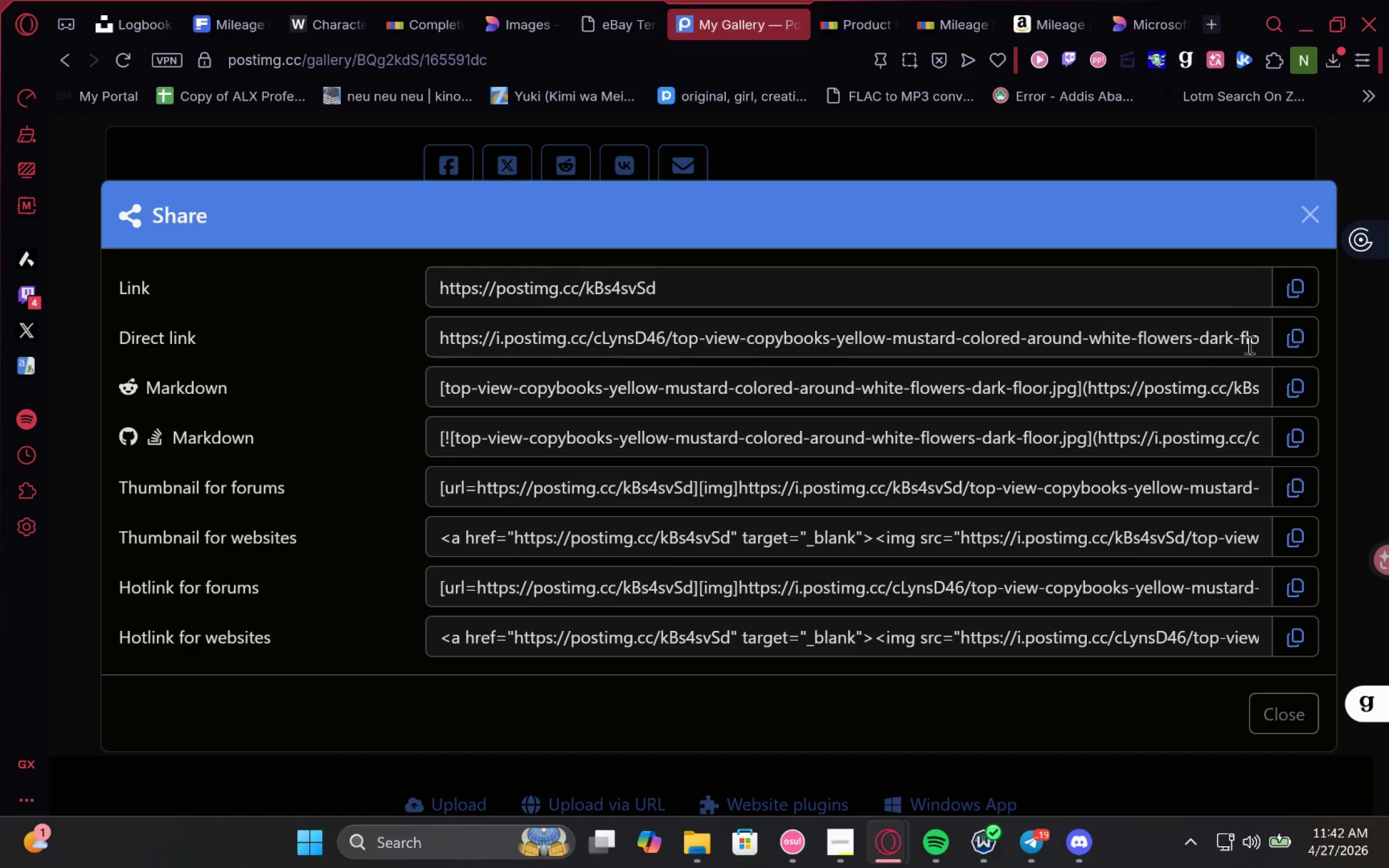 
left_click([1302, 338])
 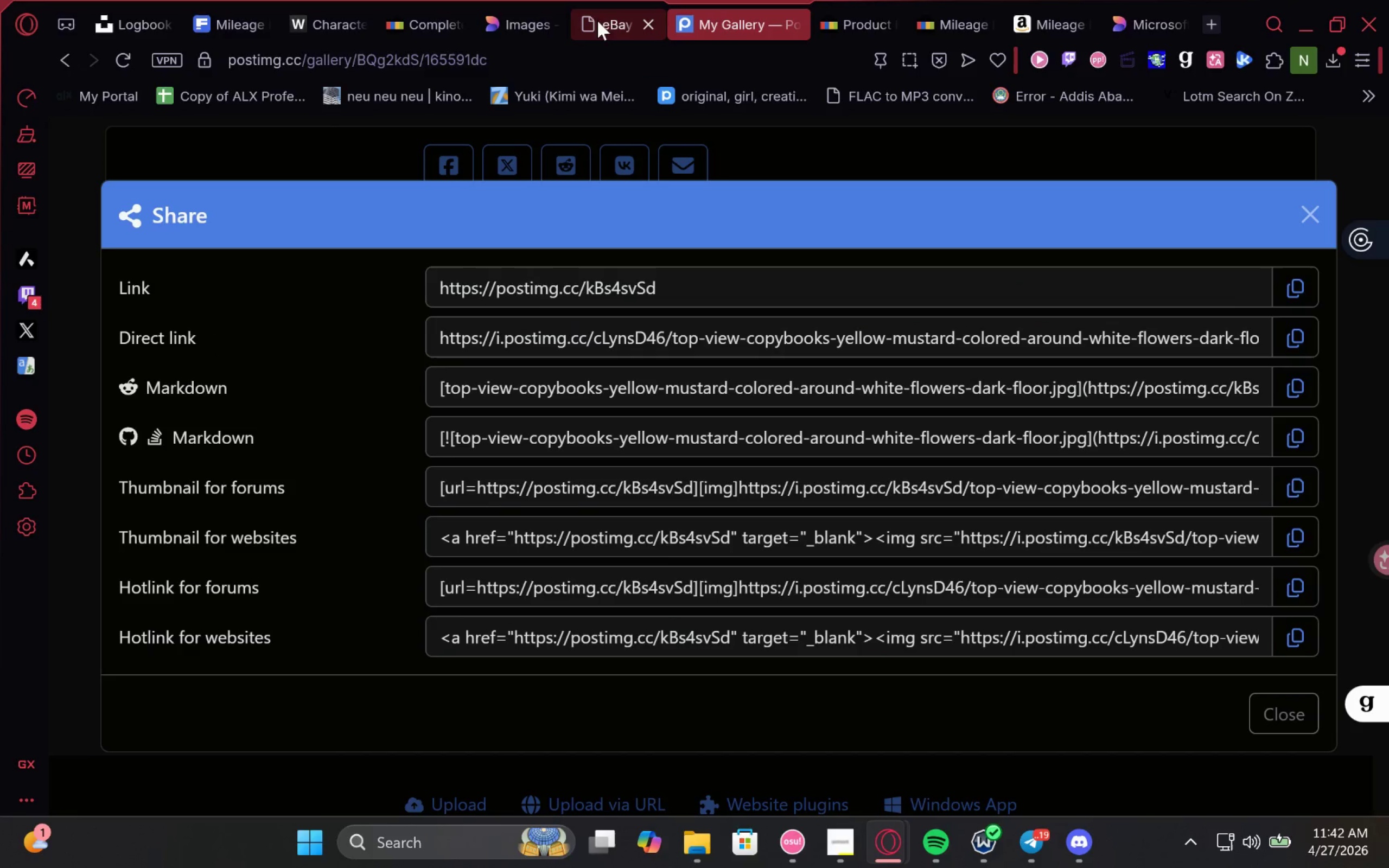 
left_click([606, 13])
 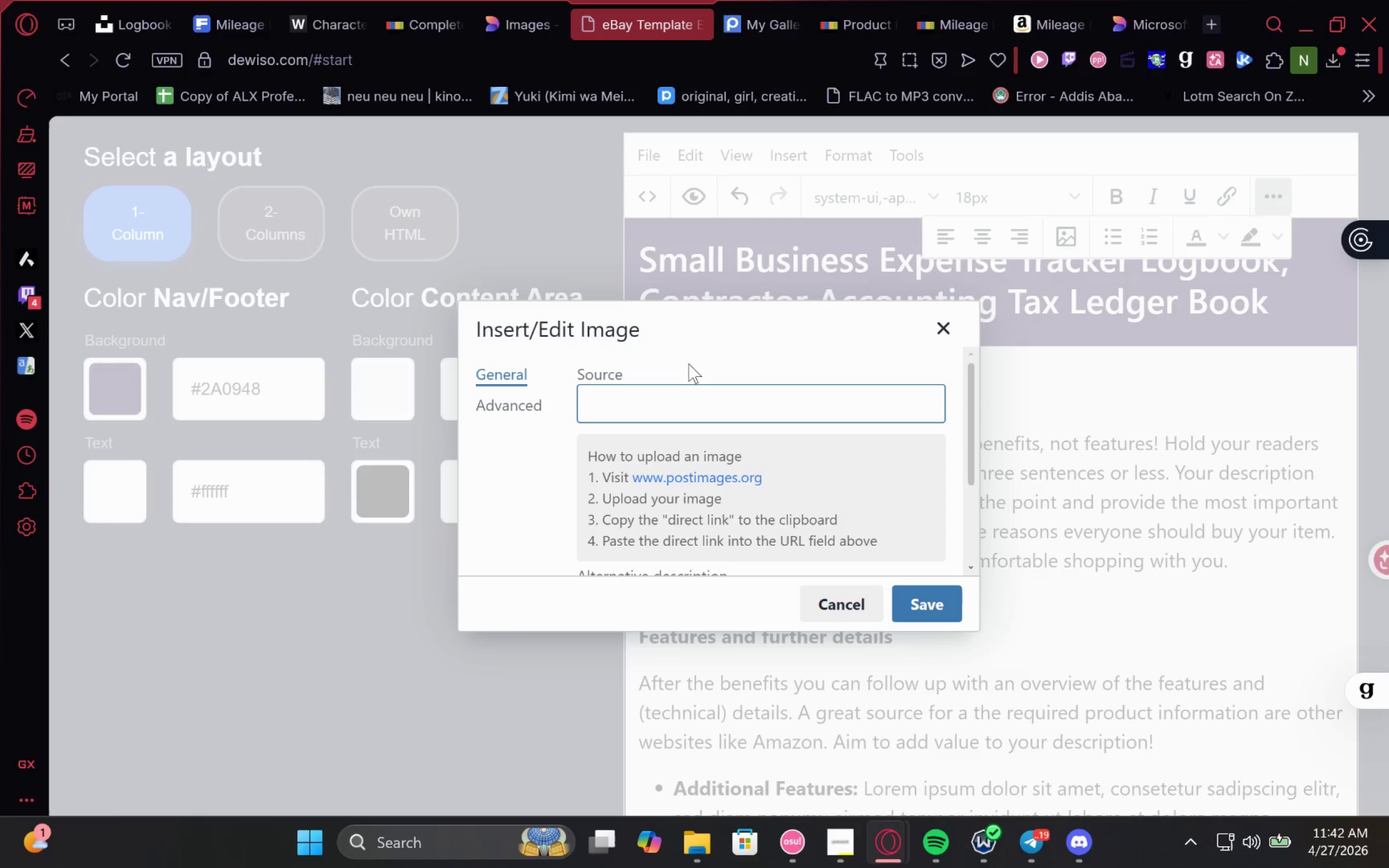 
key(Control+V)
 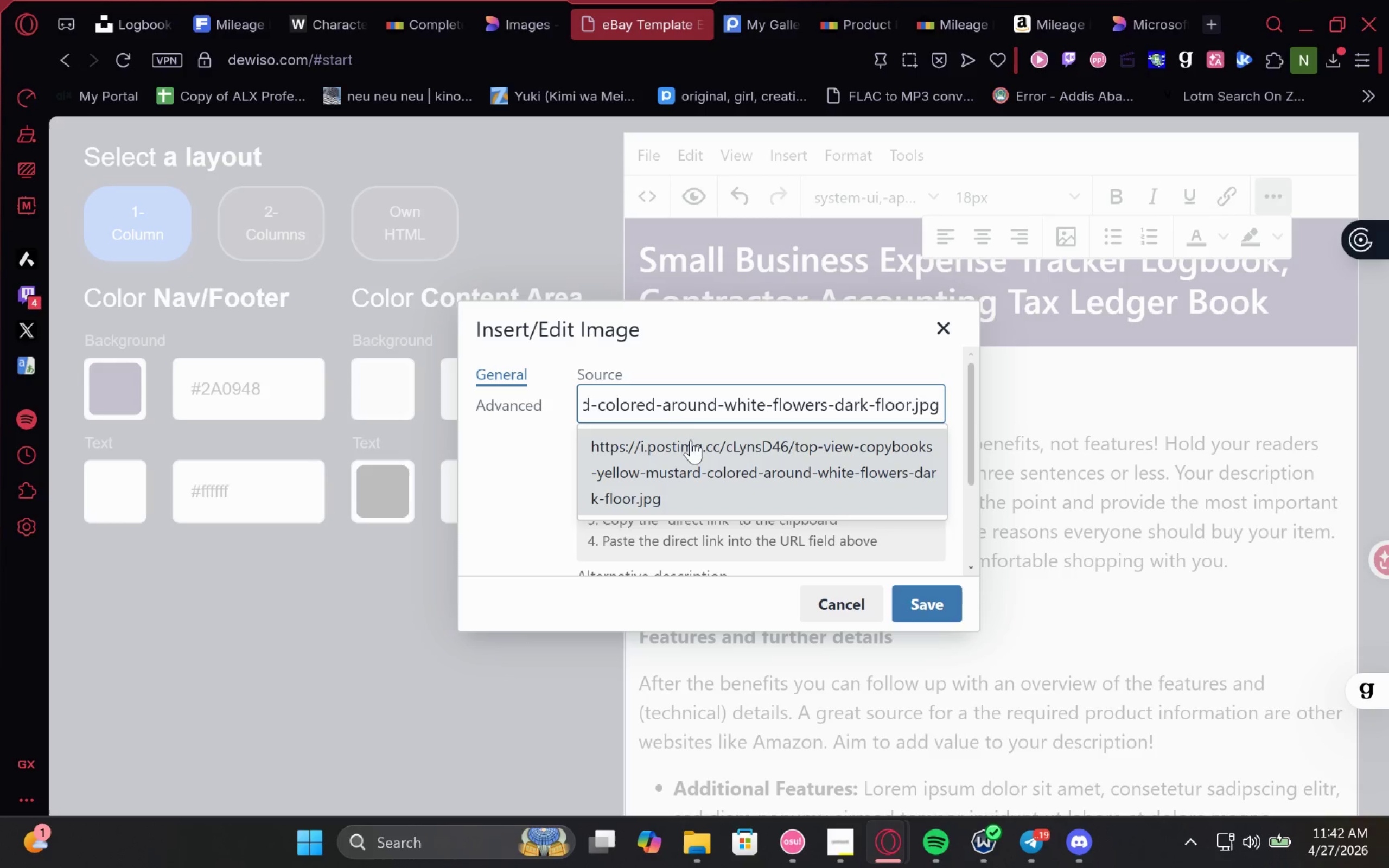 
left_click([691, 443])
 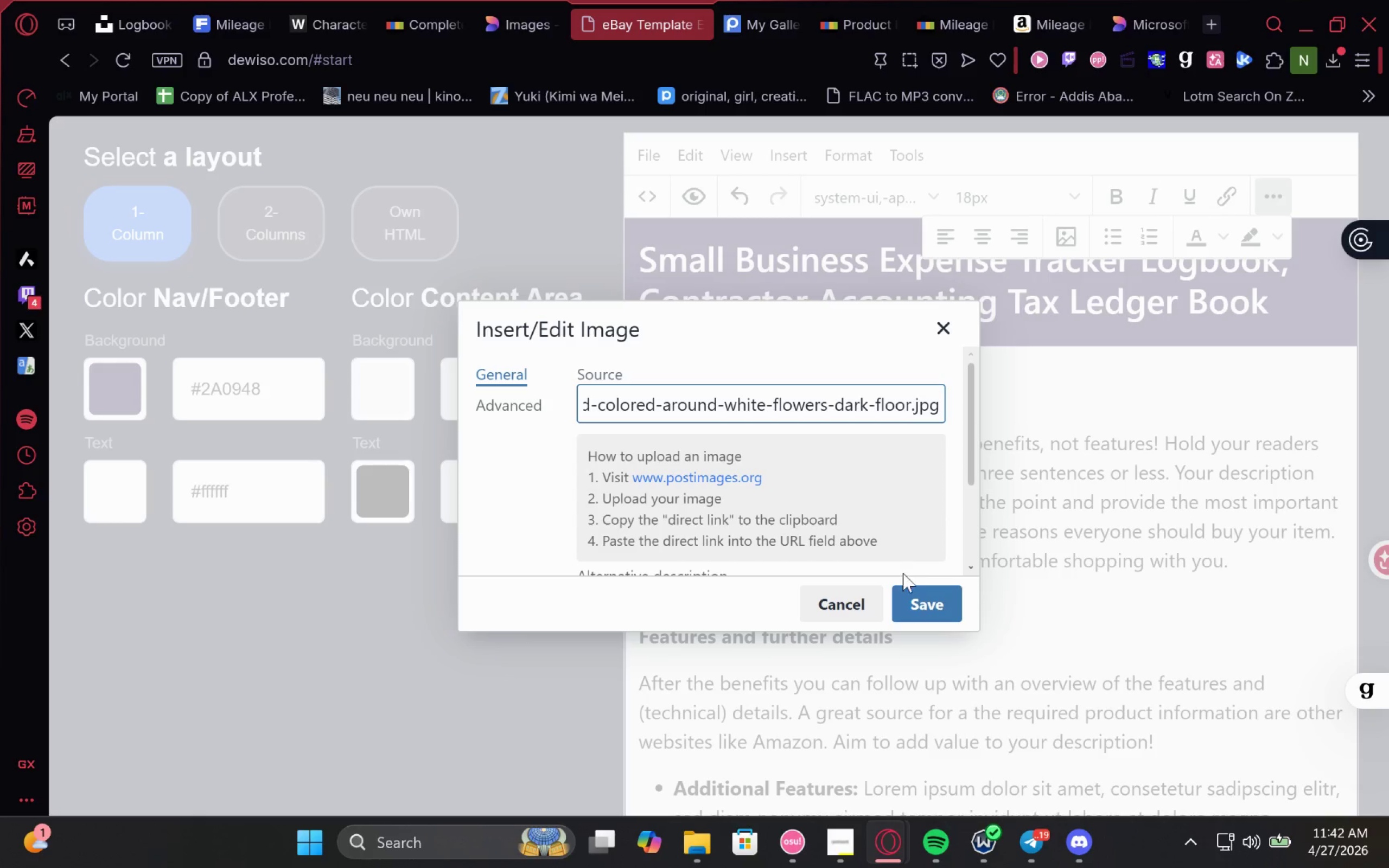 
left_click([915, 596])
 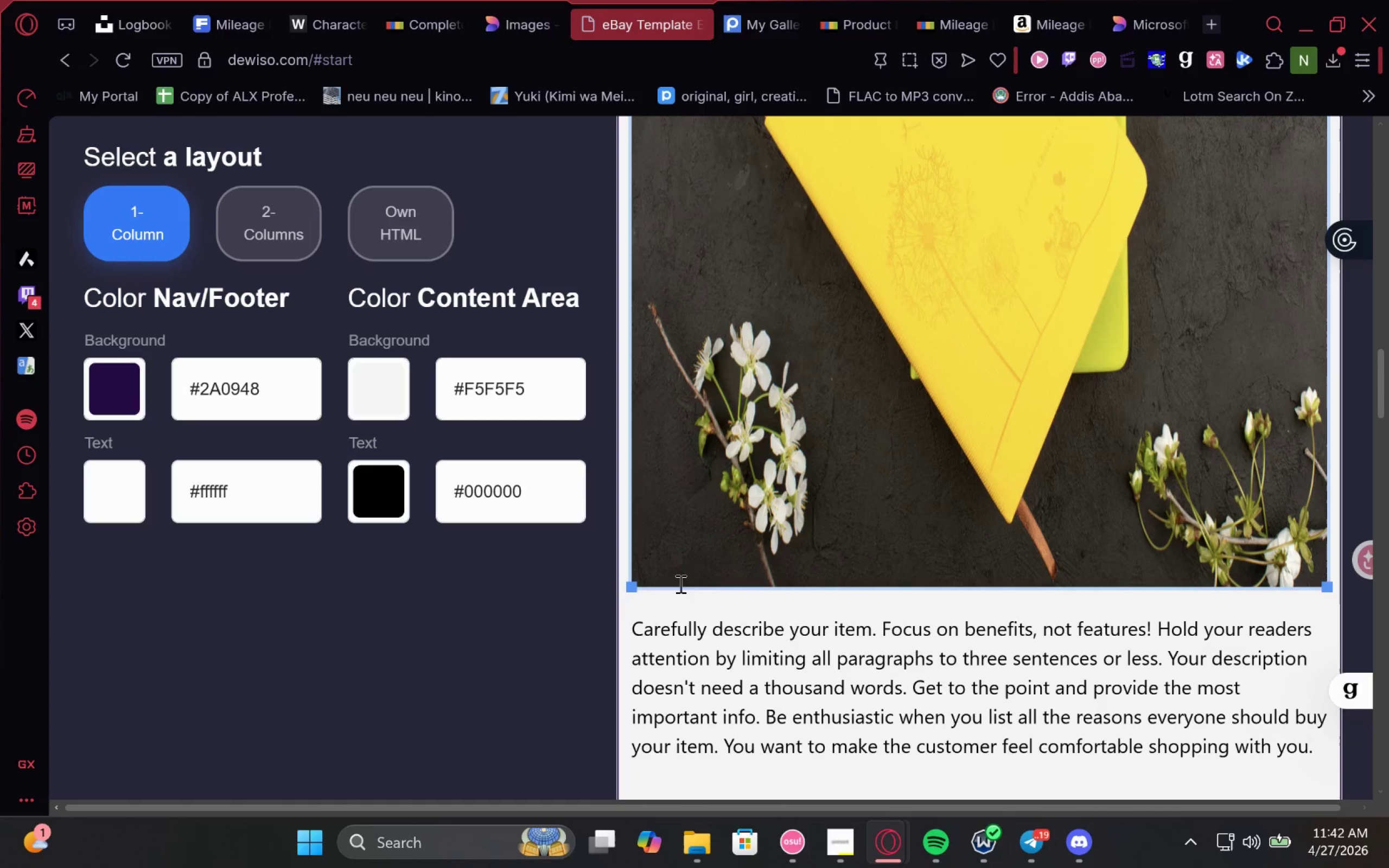 
left_click_drag(start_coordinate=[634, 586], to_coordinate=[641, 587])
 